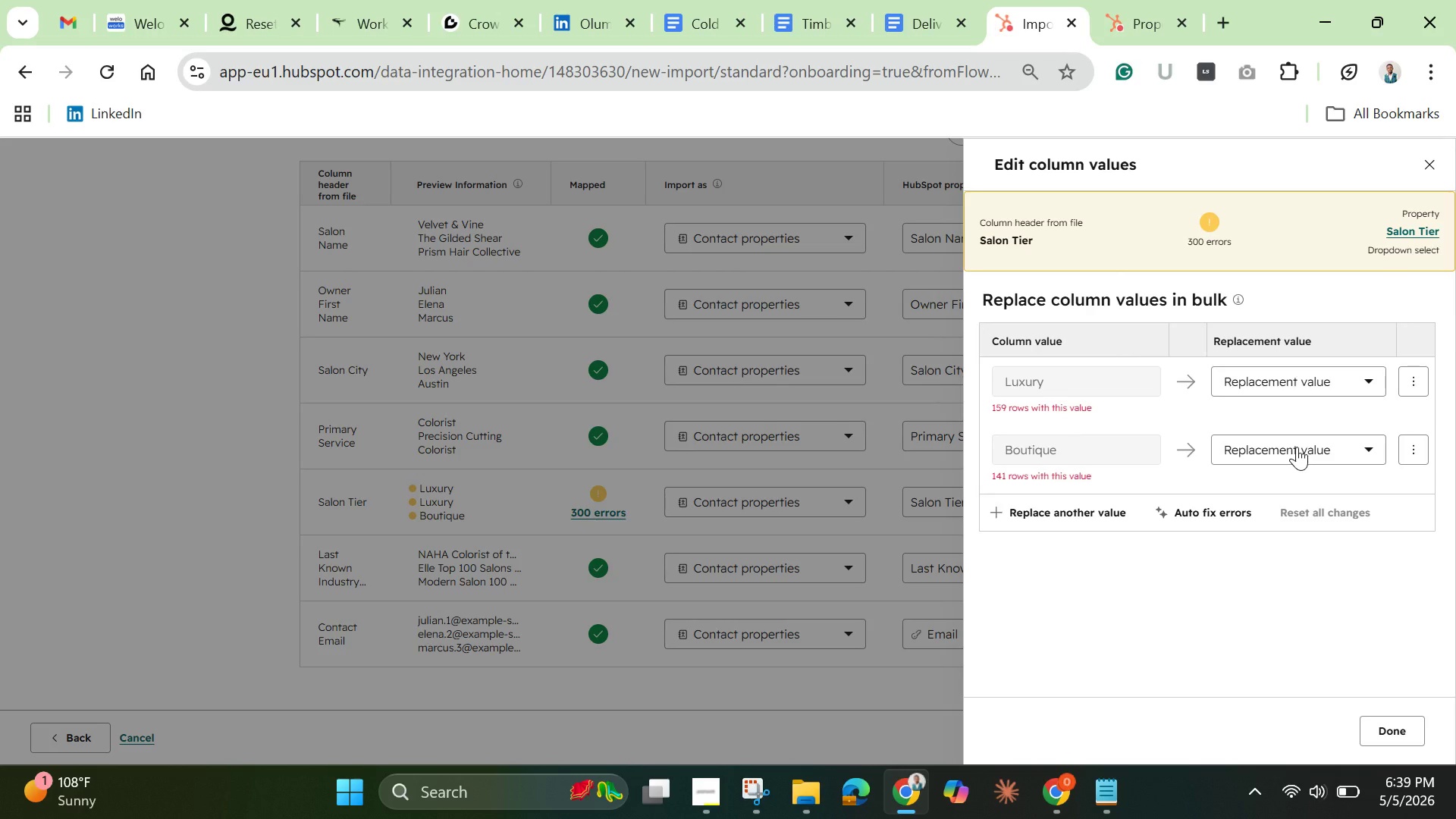 
left_click([1134, 14])
 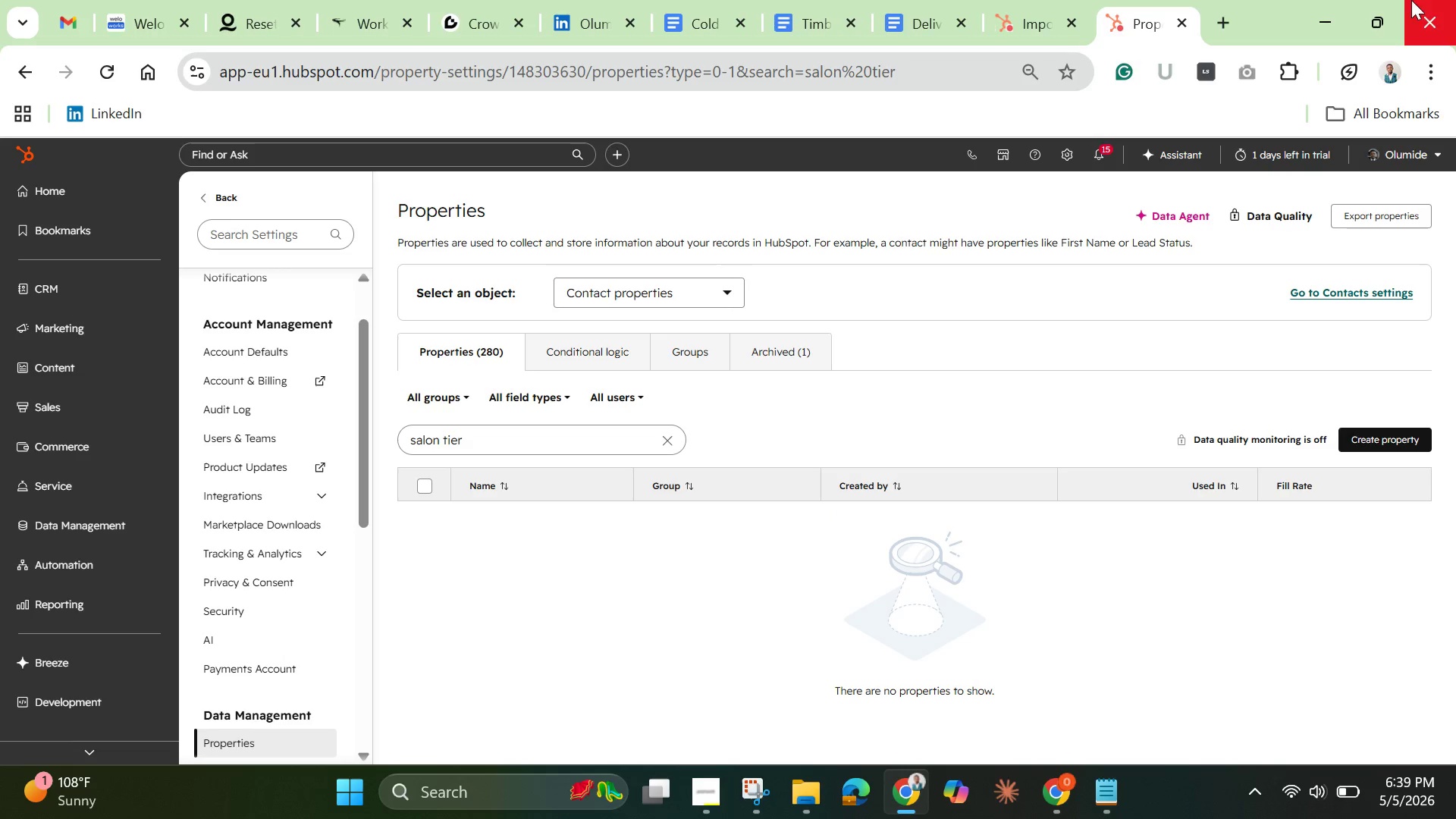 
wait(13.06)
 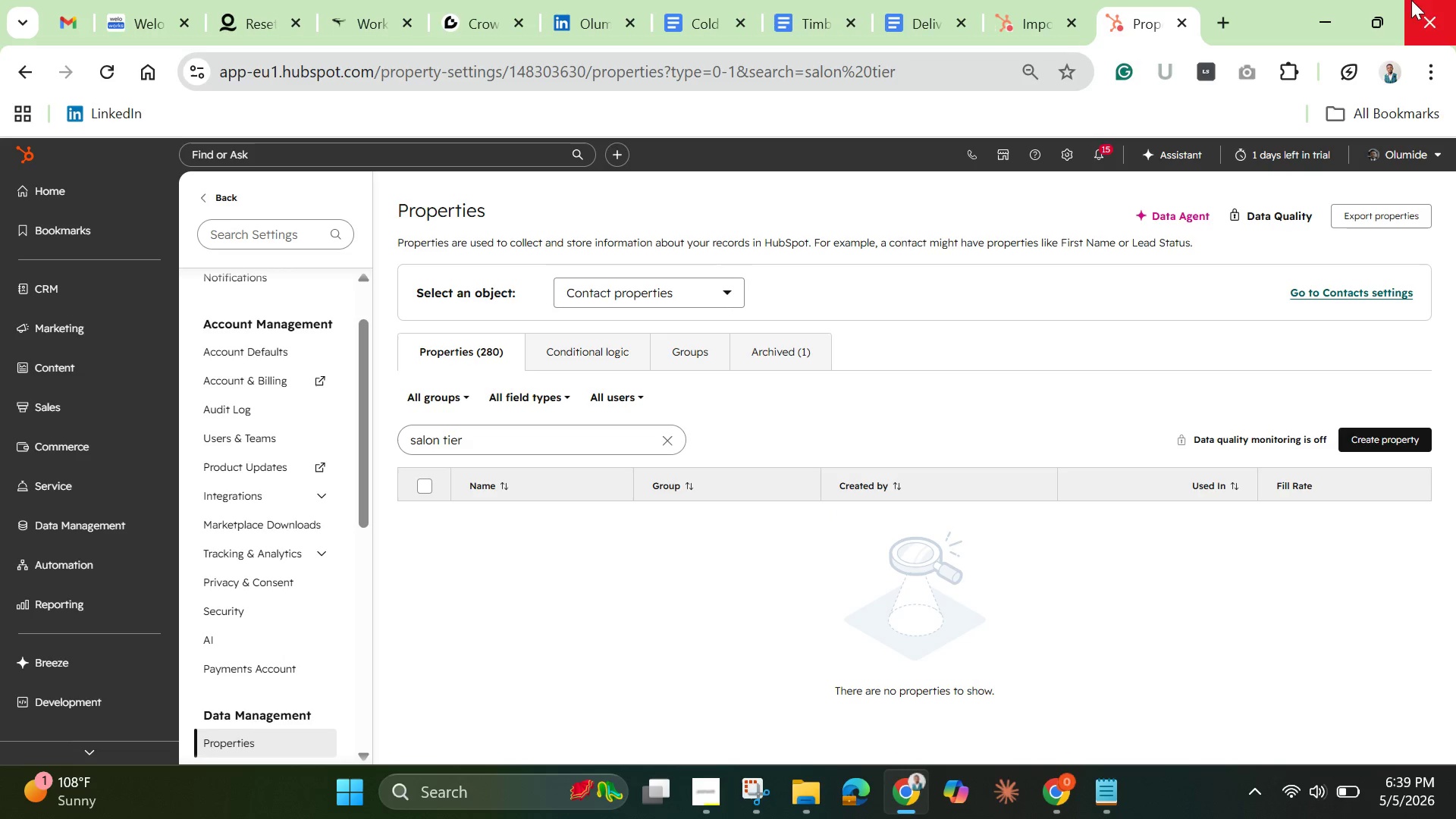 
left_click([520, 447])
 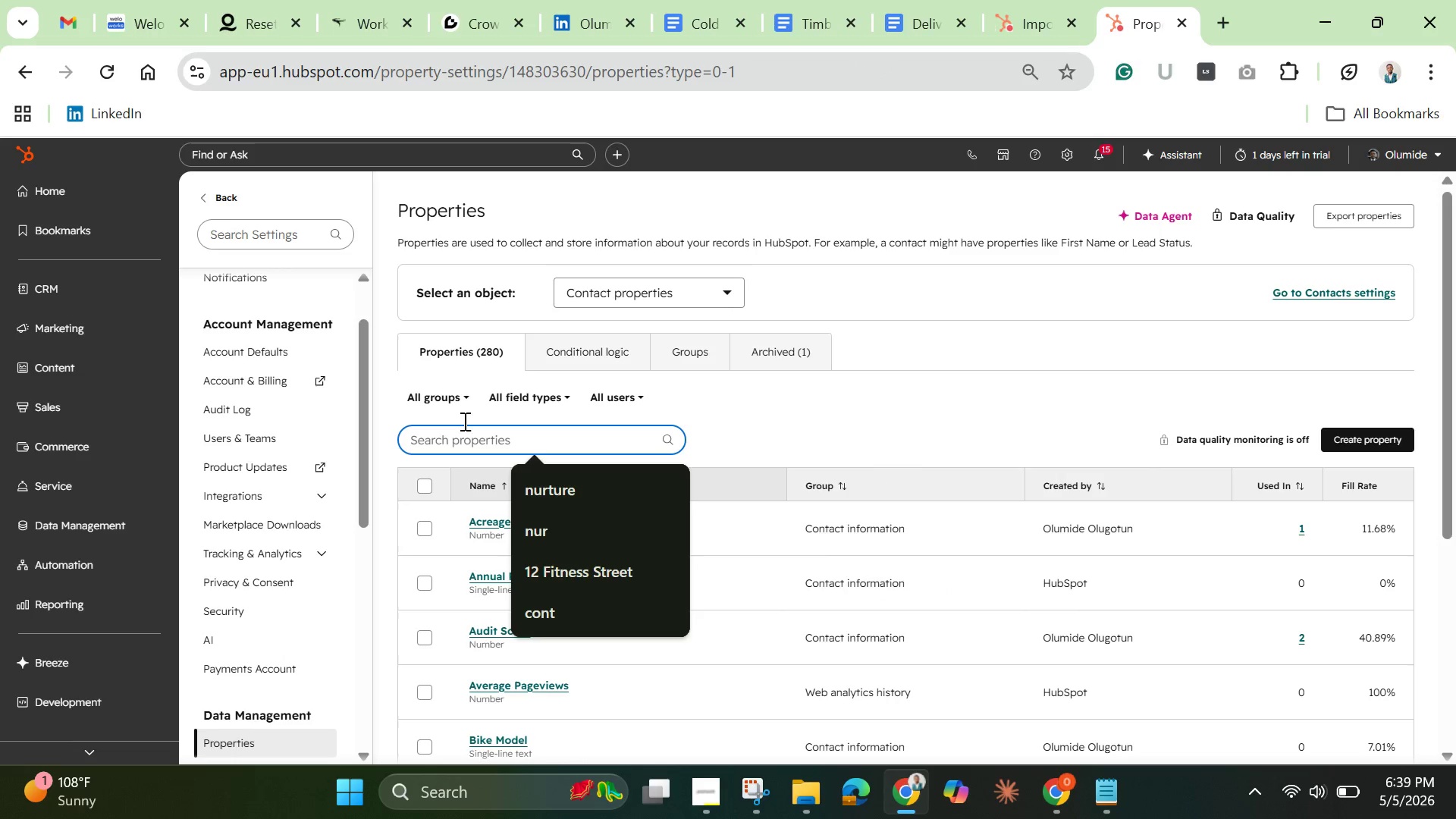 
left_click([447, 442])
 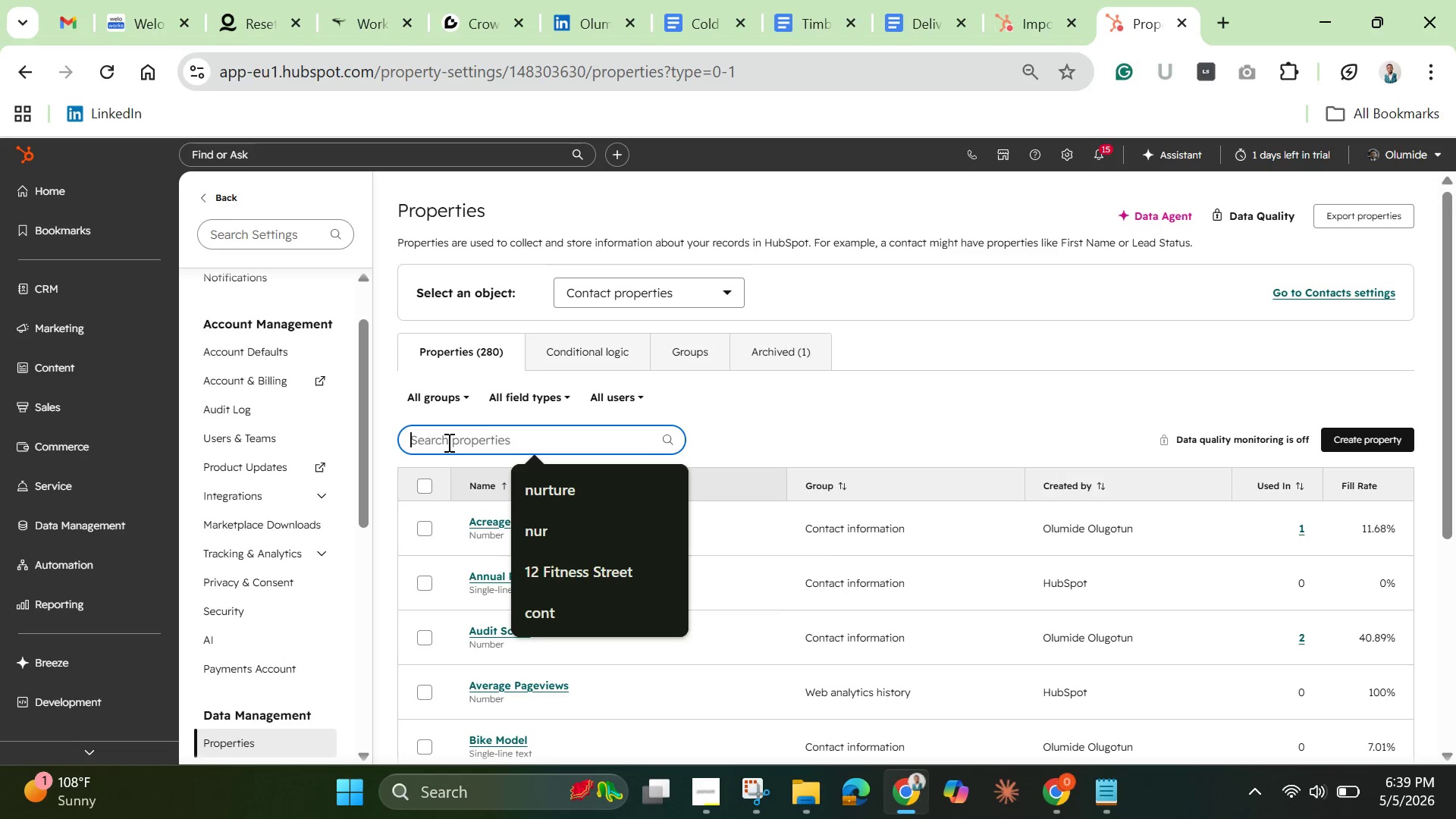 
type(d)
key(Backspace)
type(salon)
 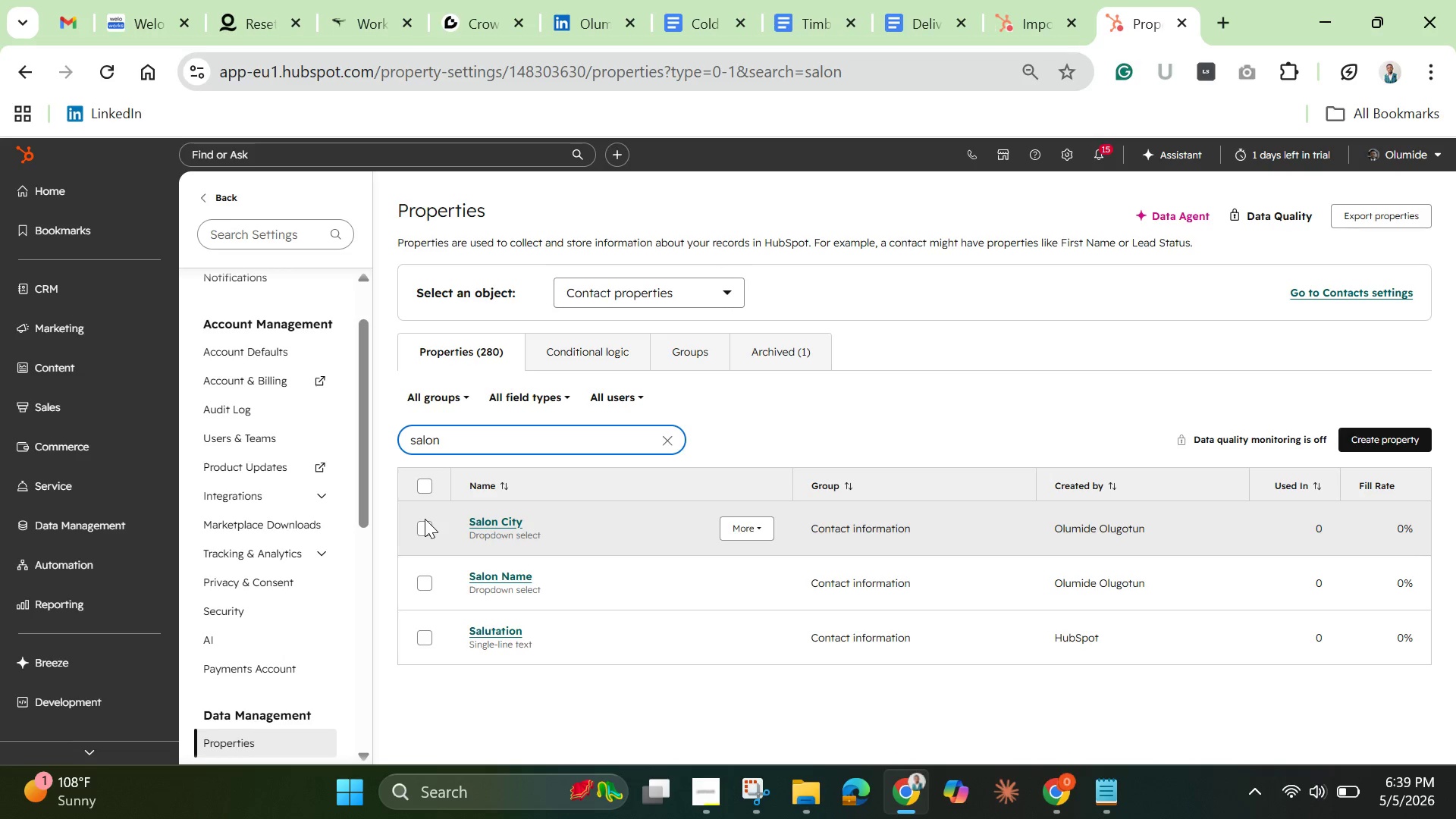 
left_click([425, 526])
 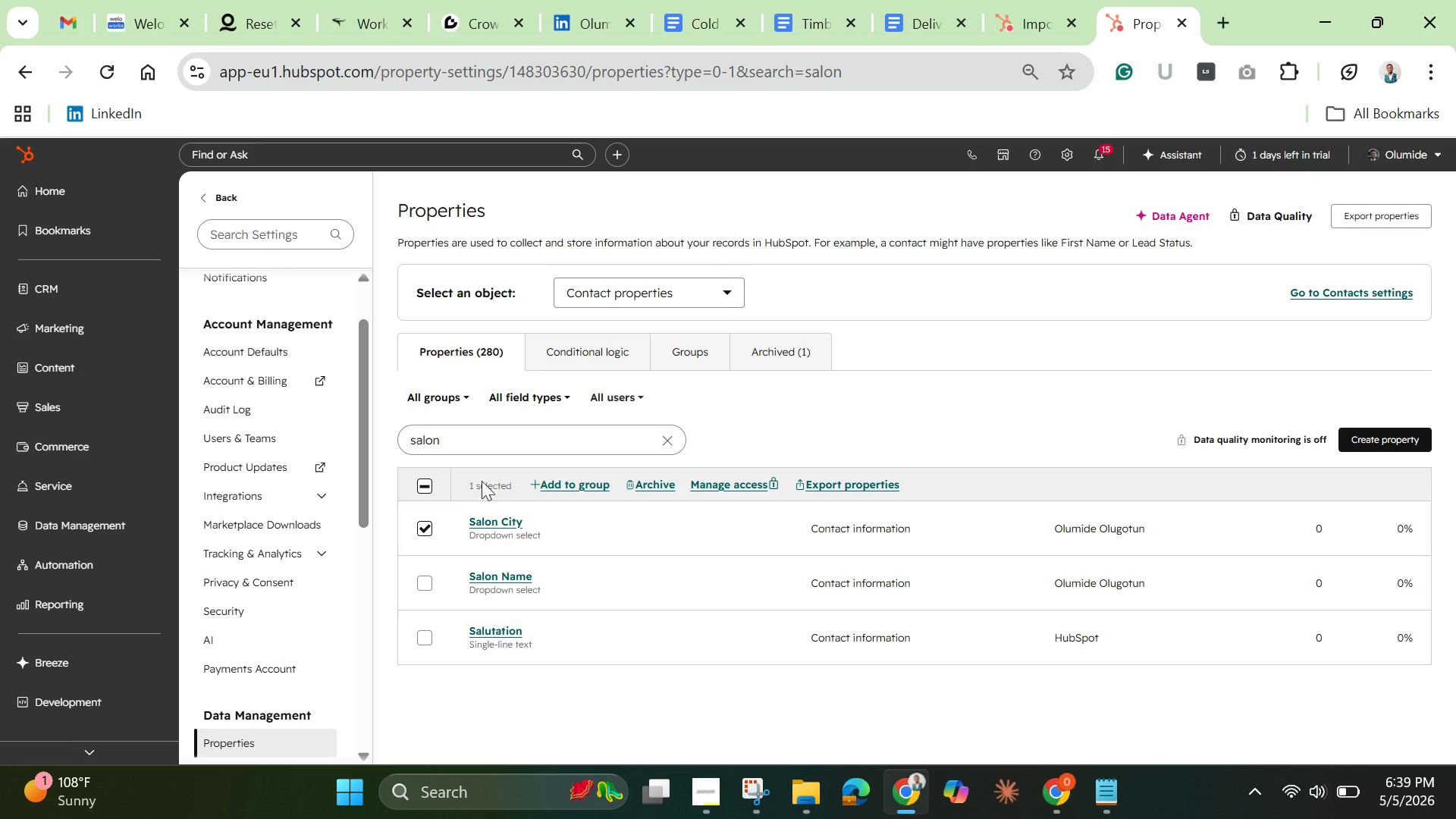 
left_click([422, 526])
 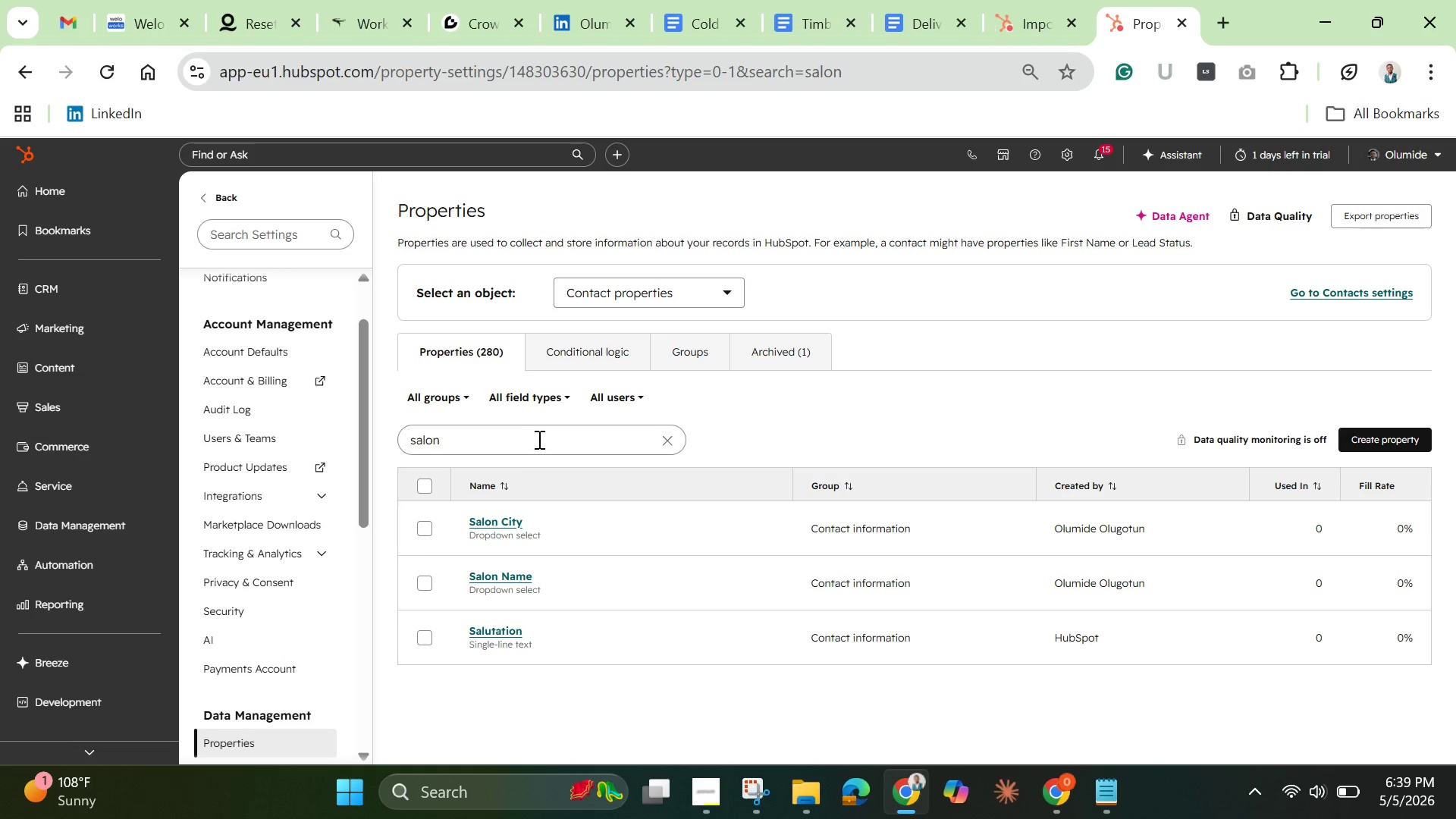 
left_click([544, 436])
 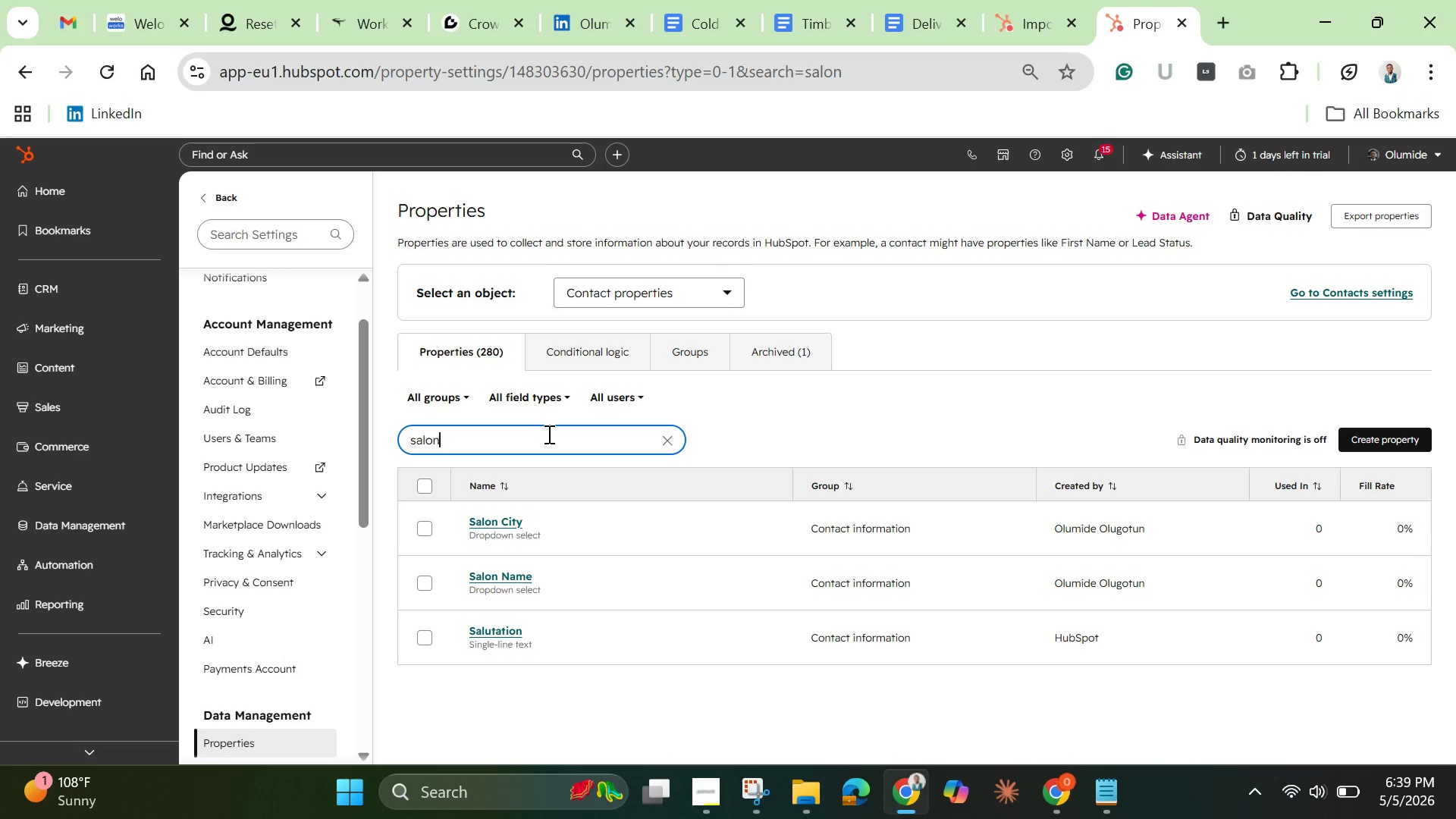 
type( ti)
 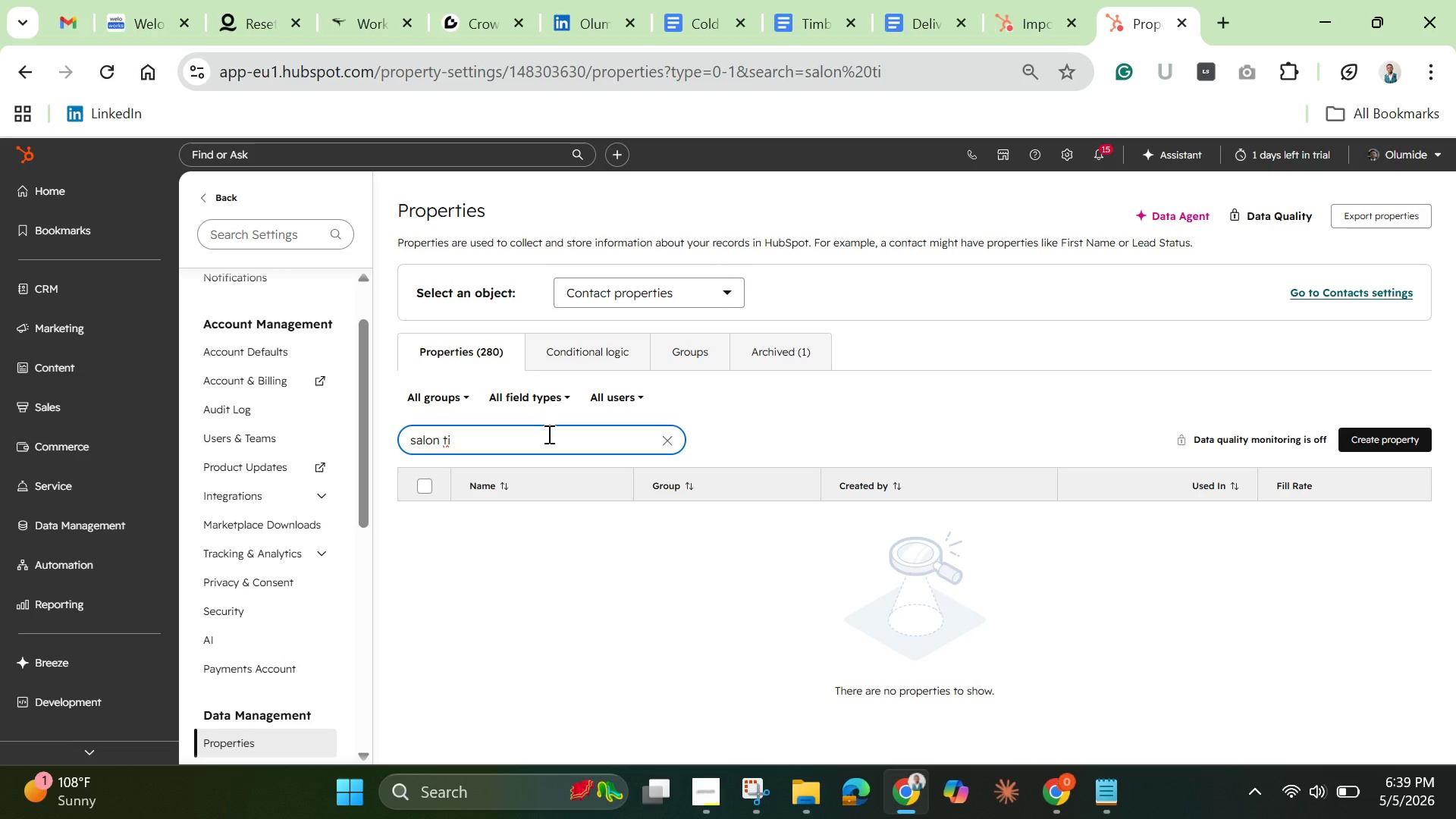 
hold_key(key=Backspace, duration=1.26)
 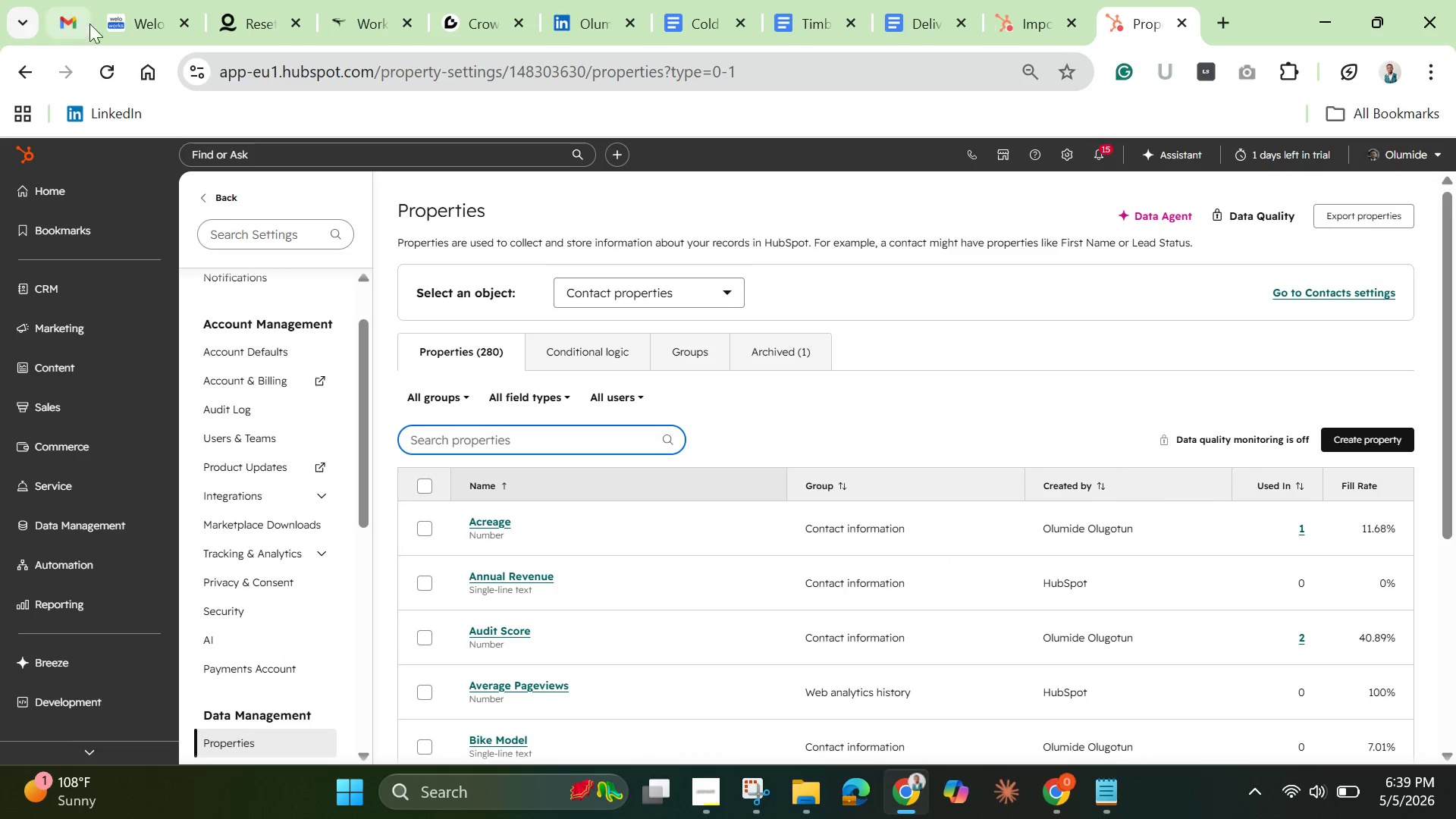 
left_click([102, 61])
 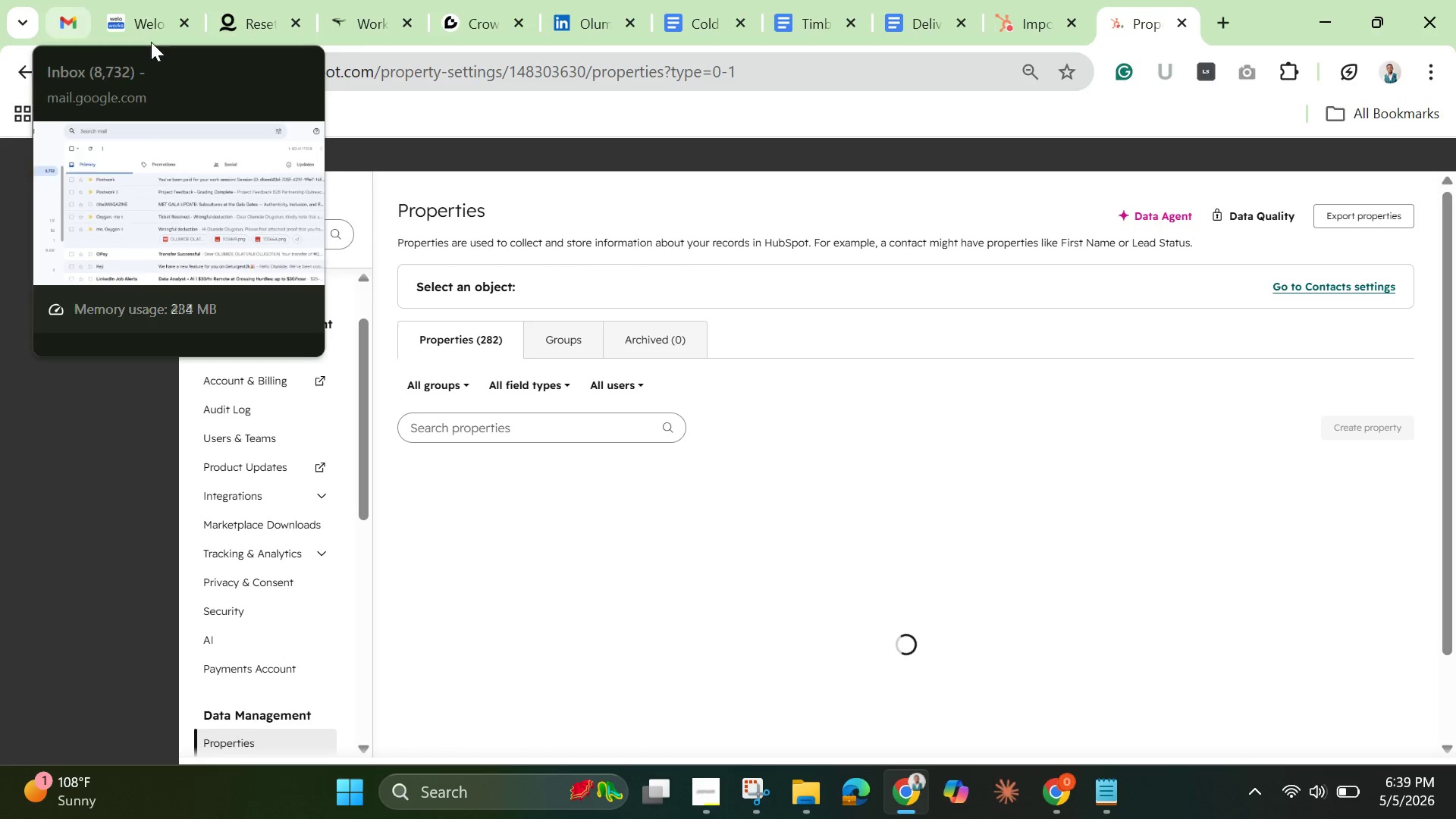 
wait(7.09)
 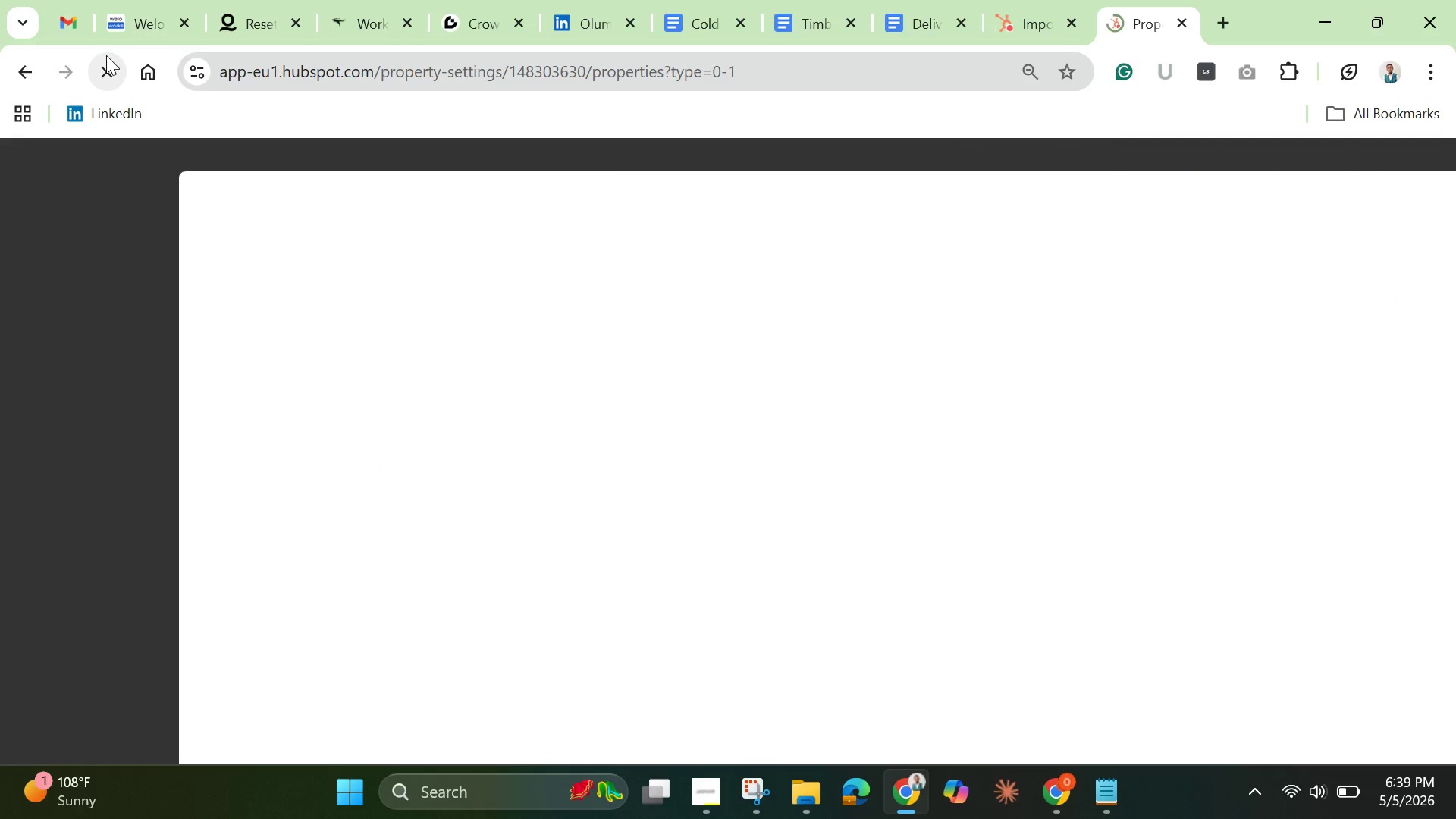 
left_click([498, 450])
 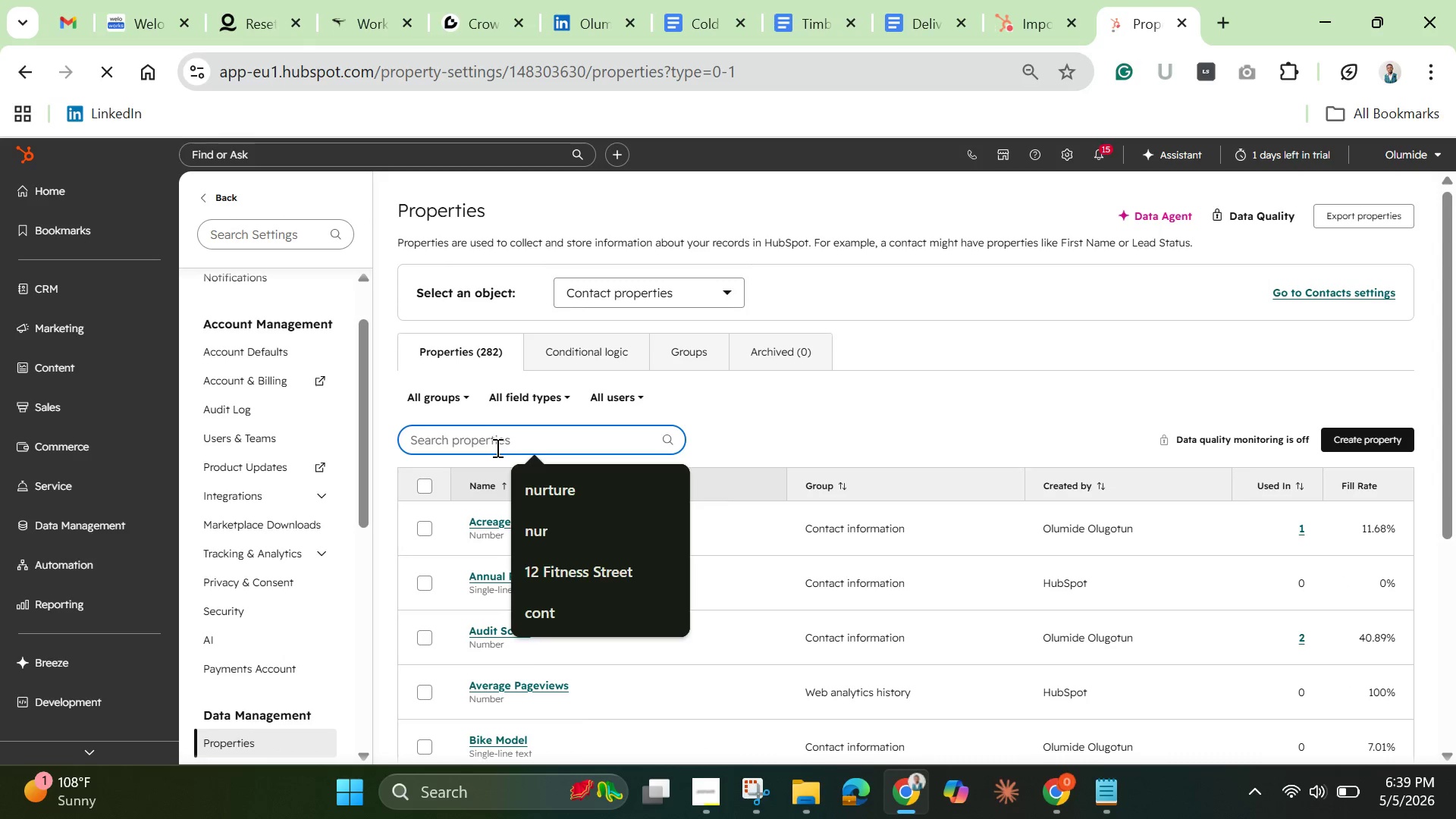 
type(salon )
 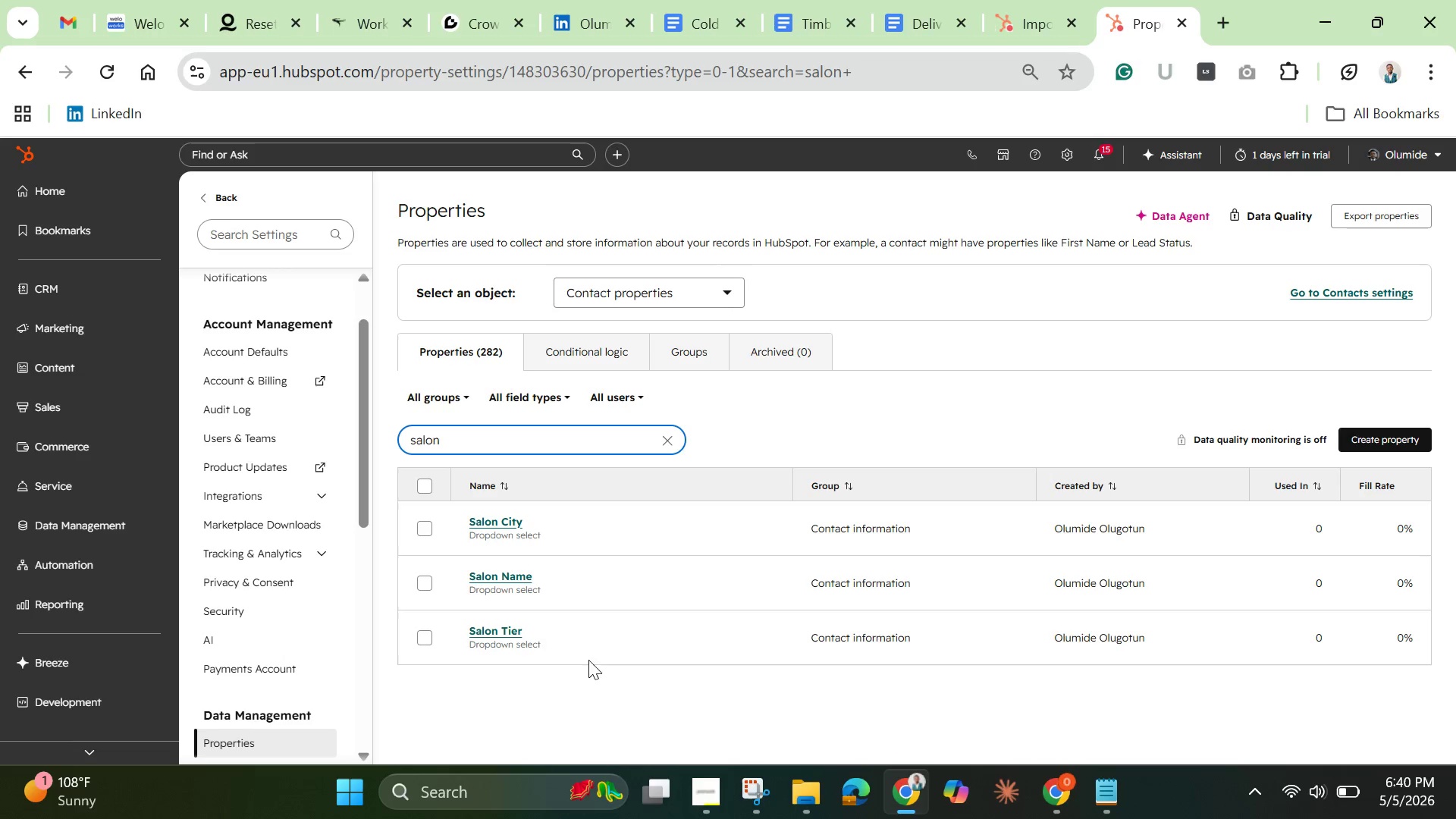 
wait(6.83)
 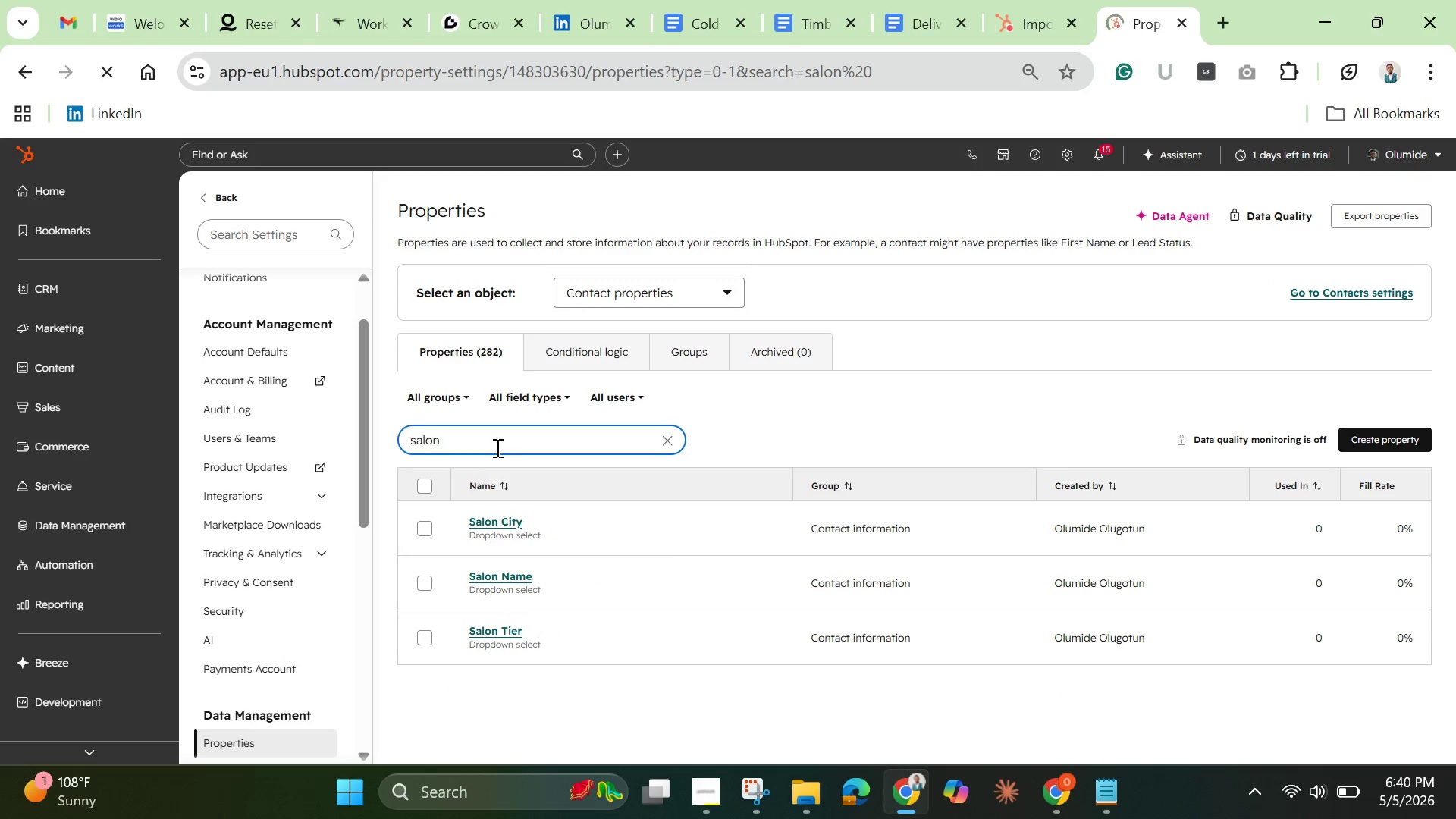 
left_click([751, 636])
 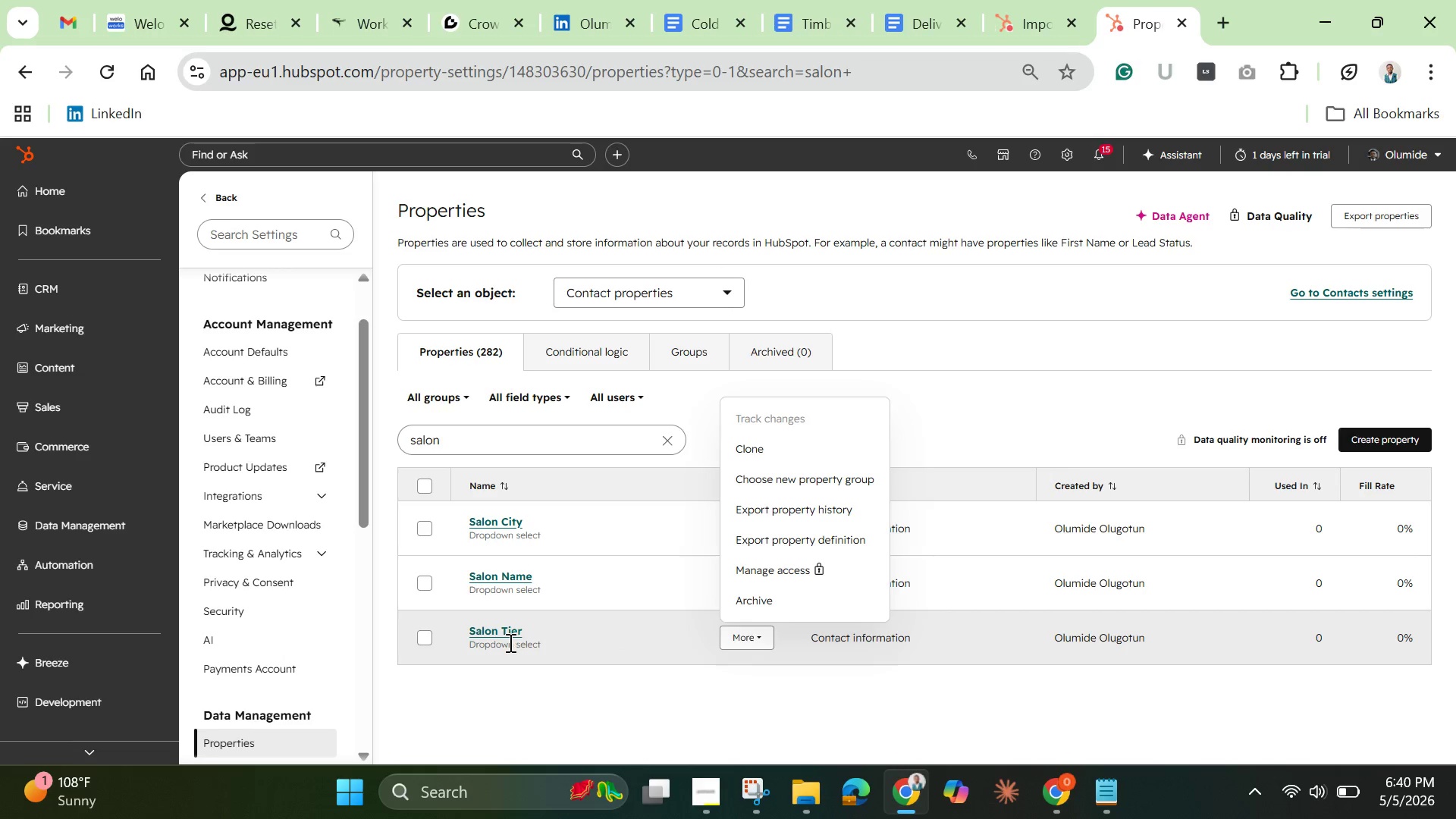 
left_click([542, 641])
 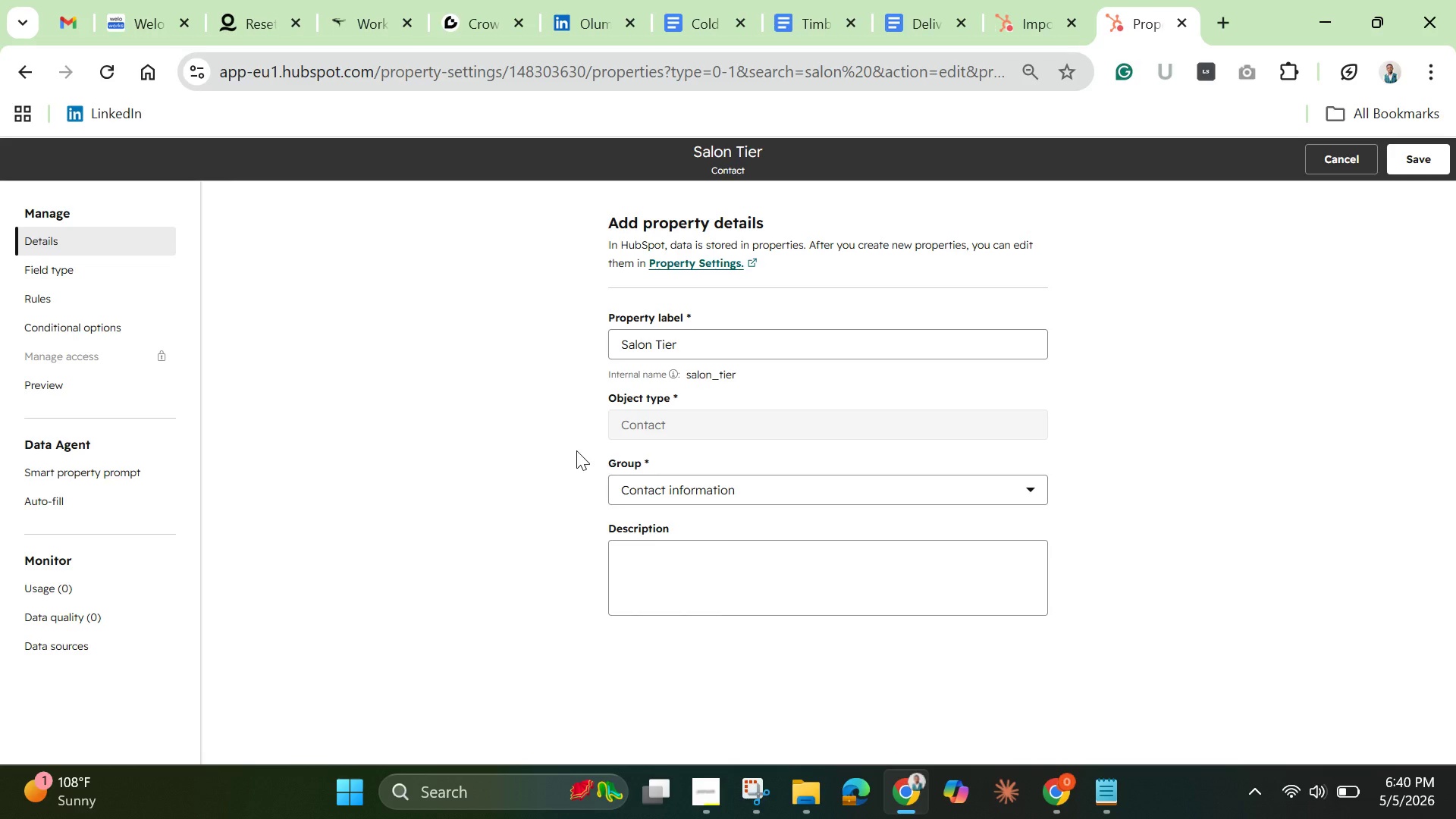 
wait(12.84)
 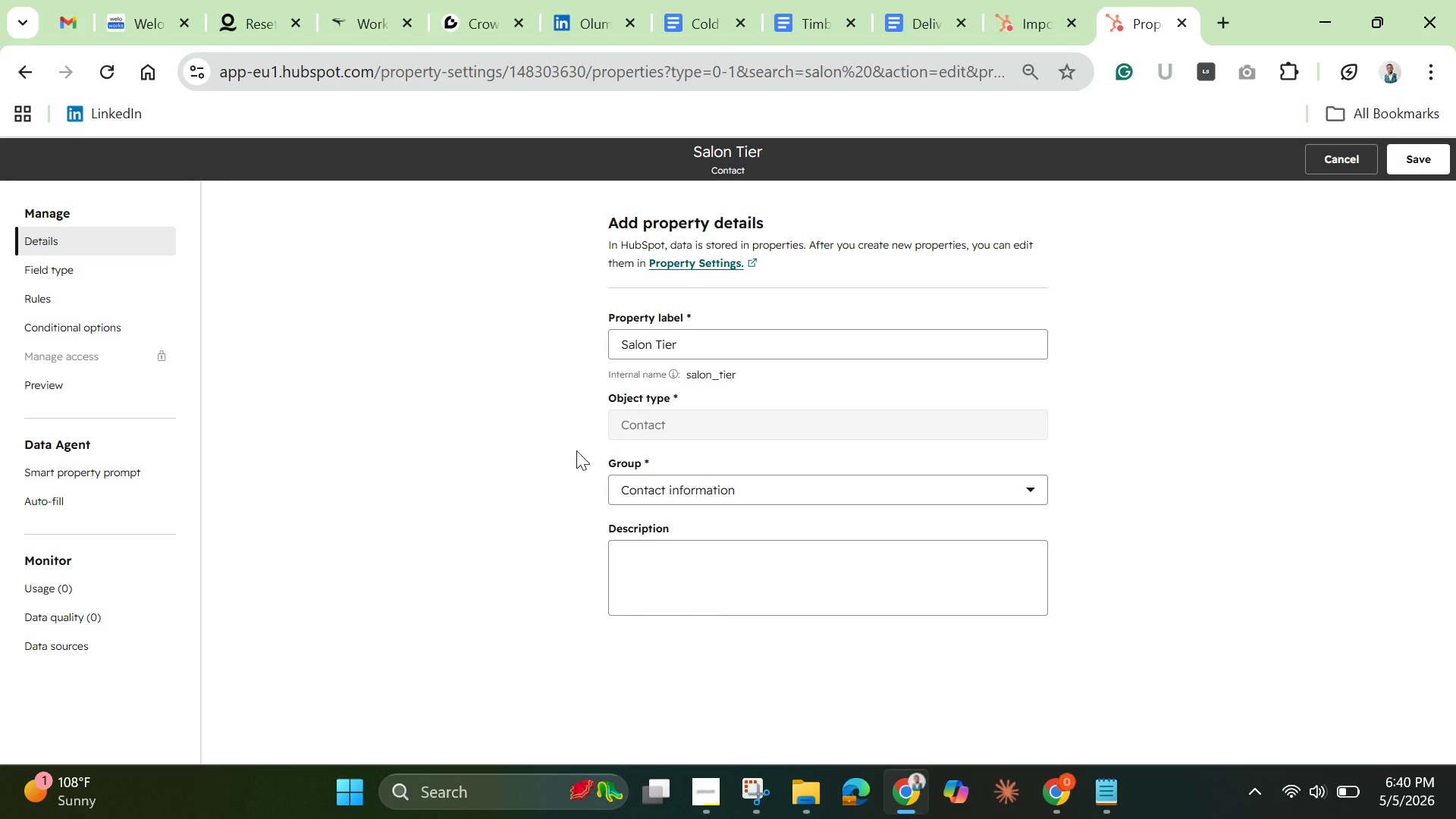 
left_click([69, 279])
 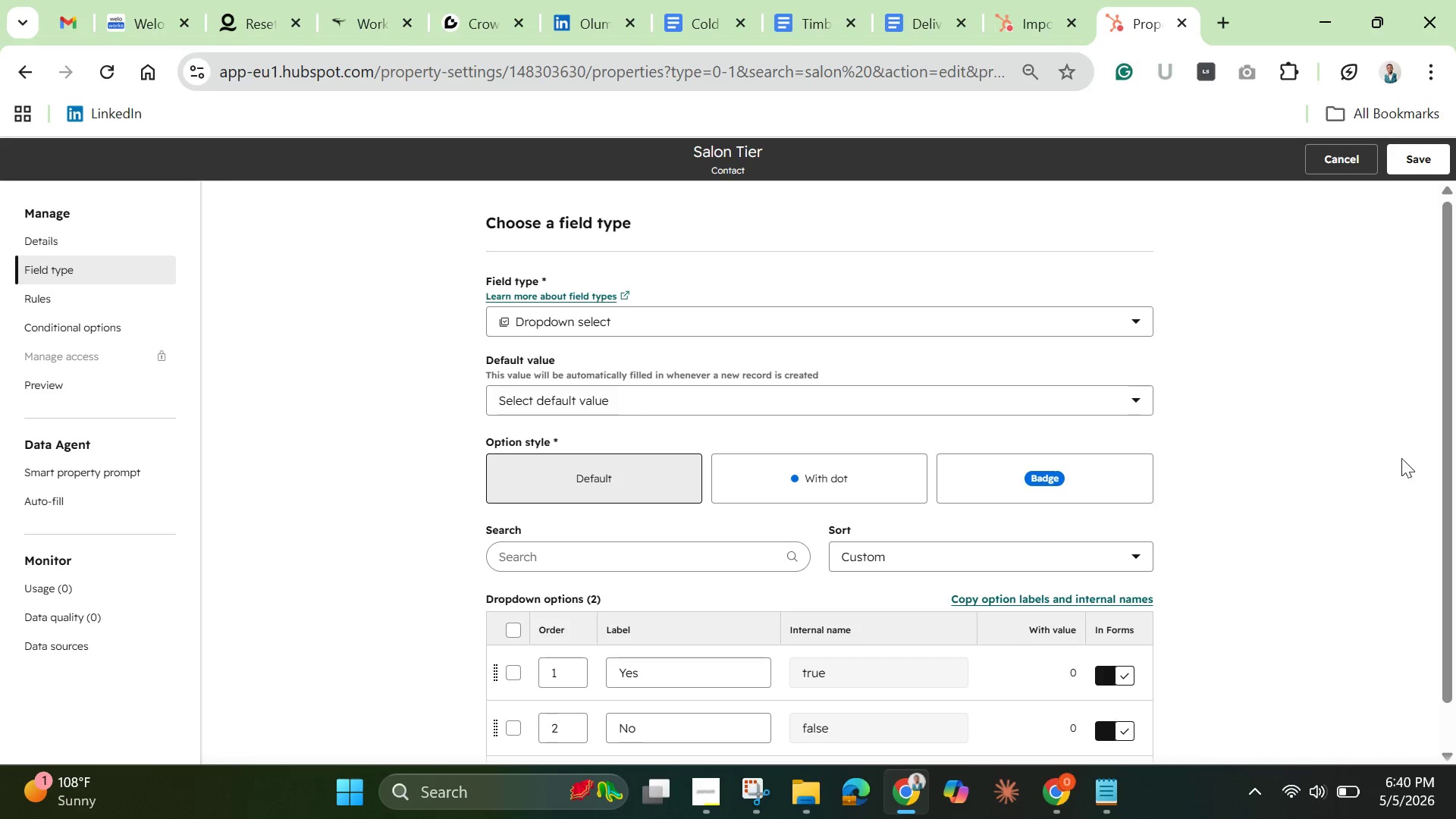 
left_click_drag(start_coordinate=[1442, 433], to_coordinate=[1452, 579])
 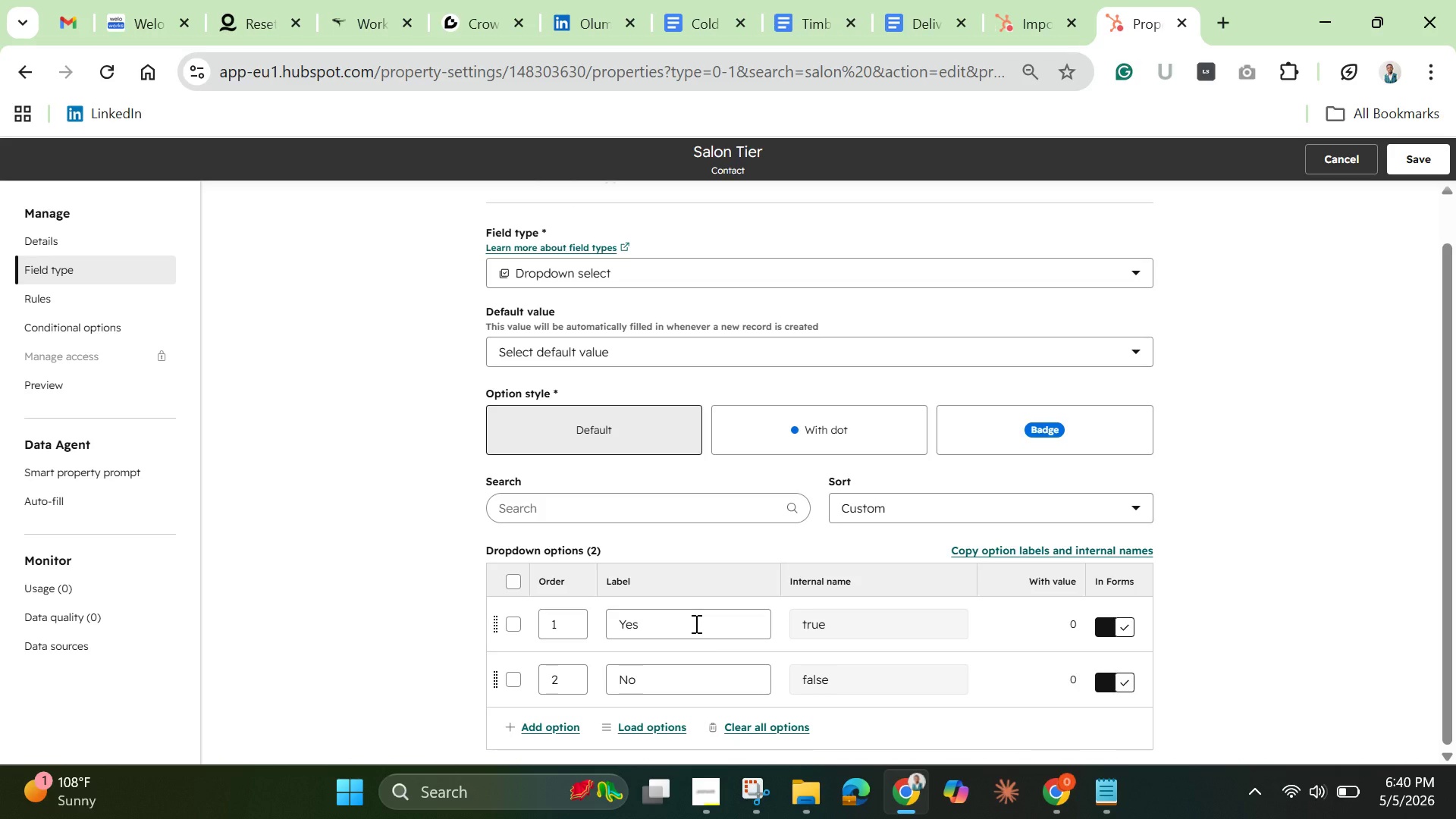 
left_click([695, 623])
 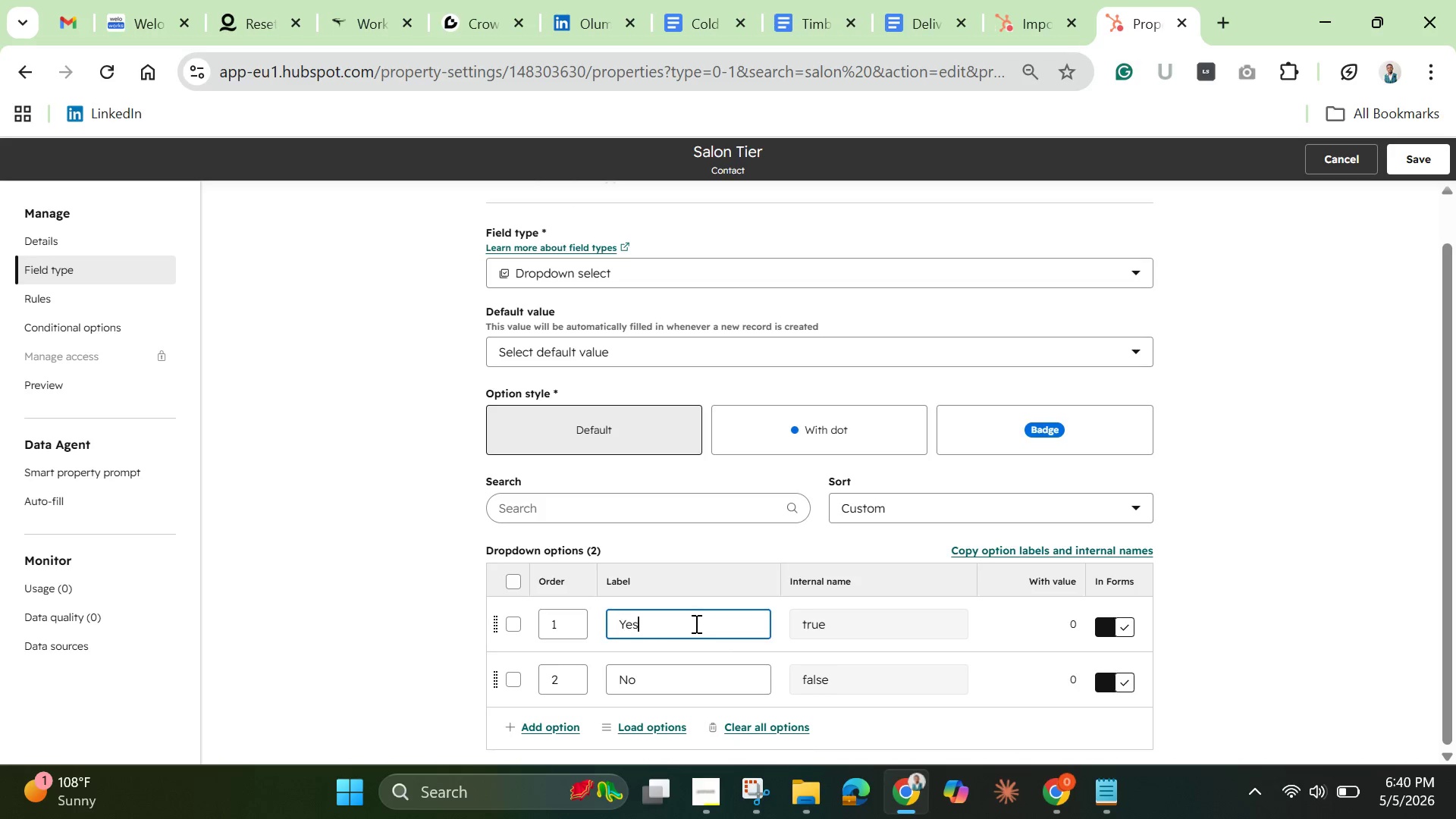 
double_click([695, 623])
 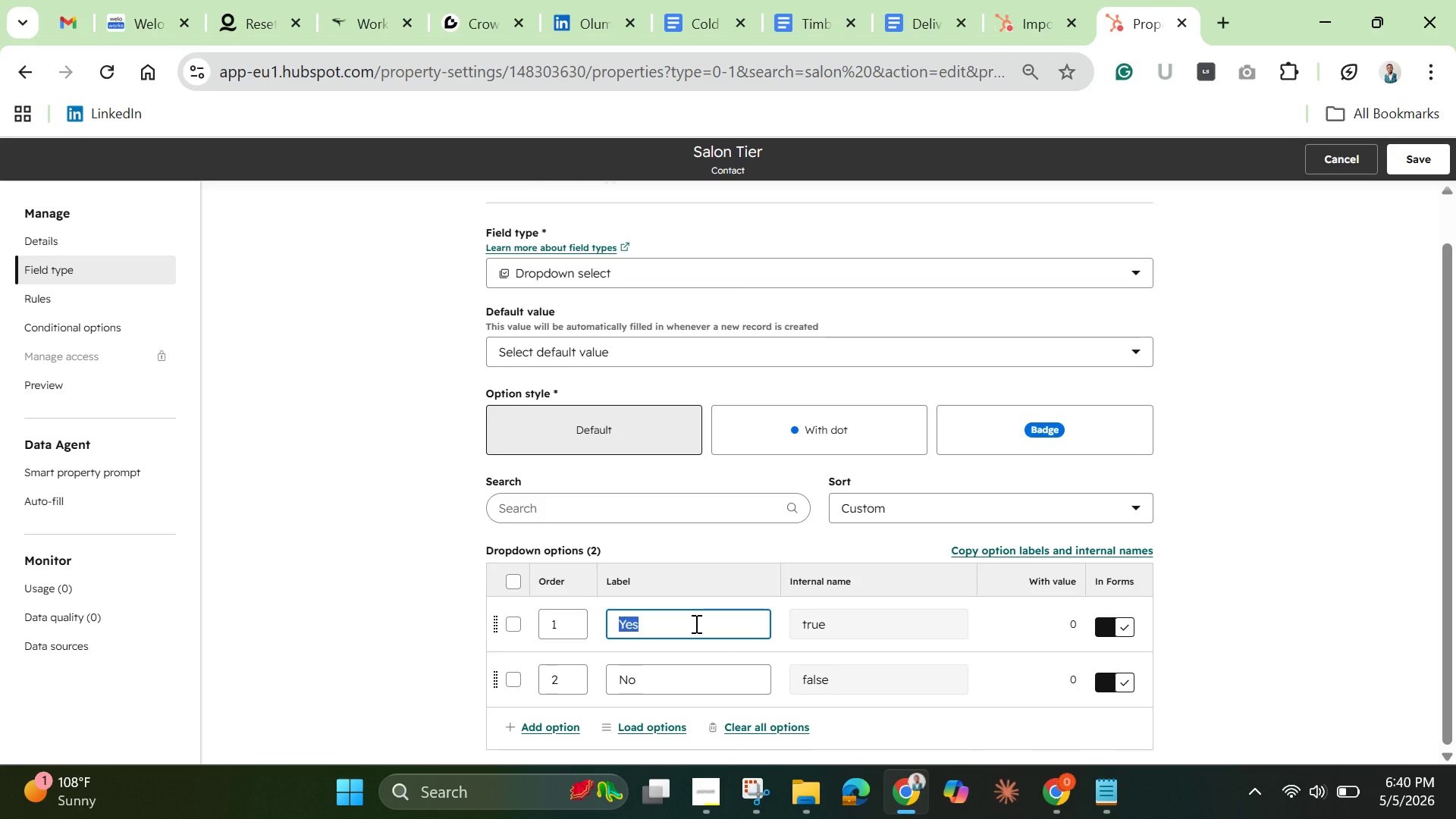 
triple_click([695, 623])
 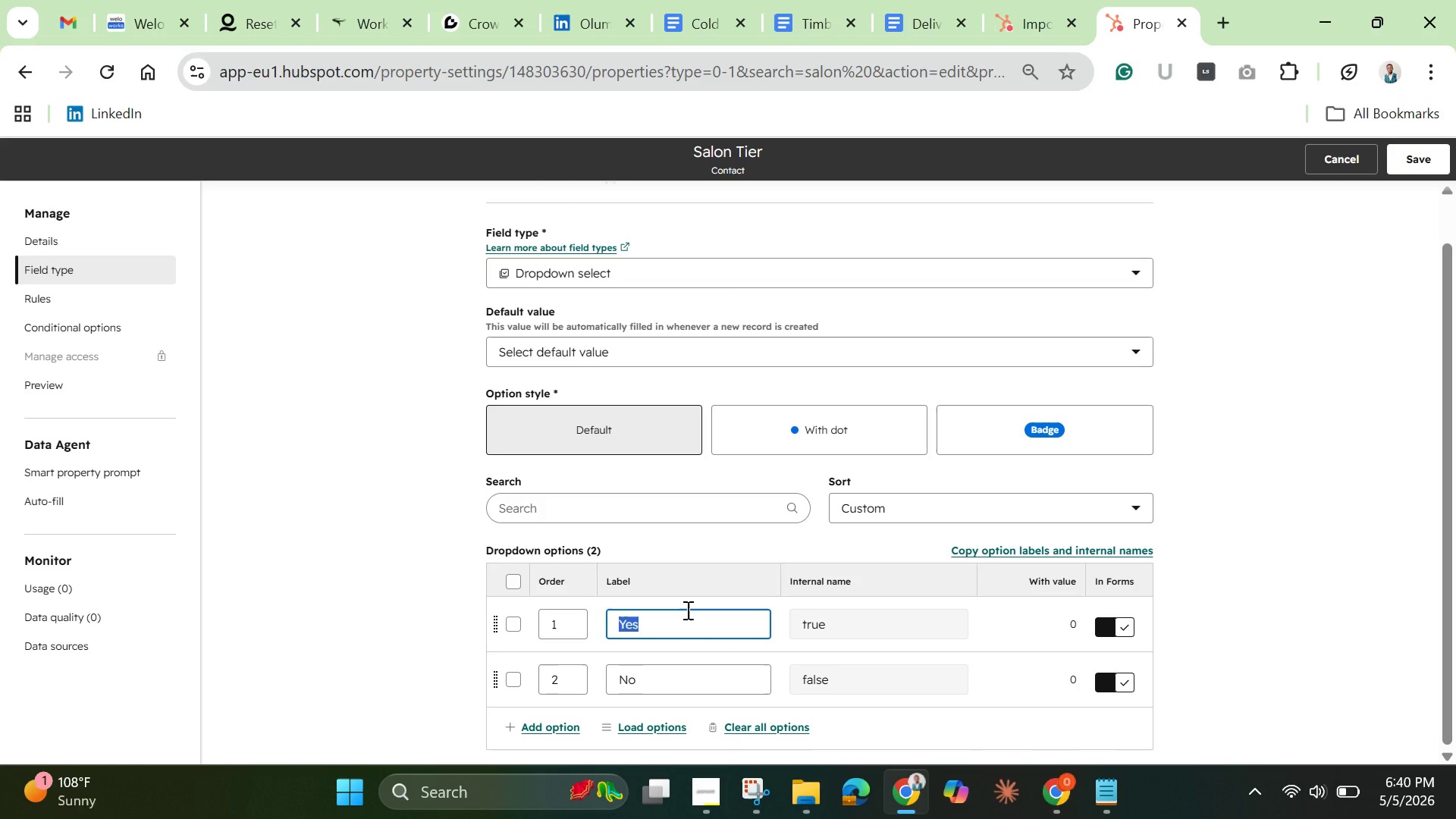 
left_click([831, 619])
 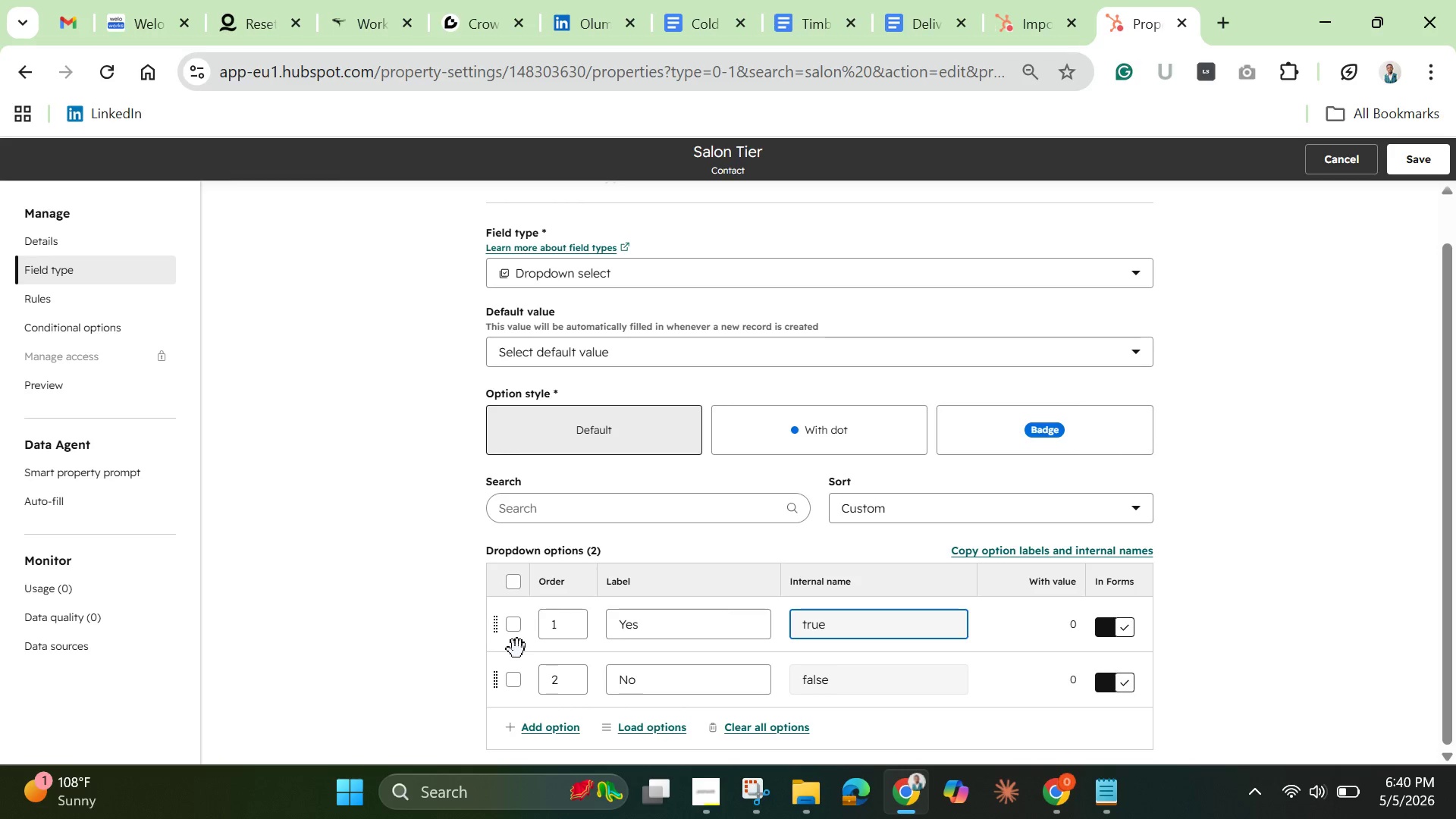 
wait(5.86)
 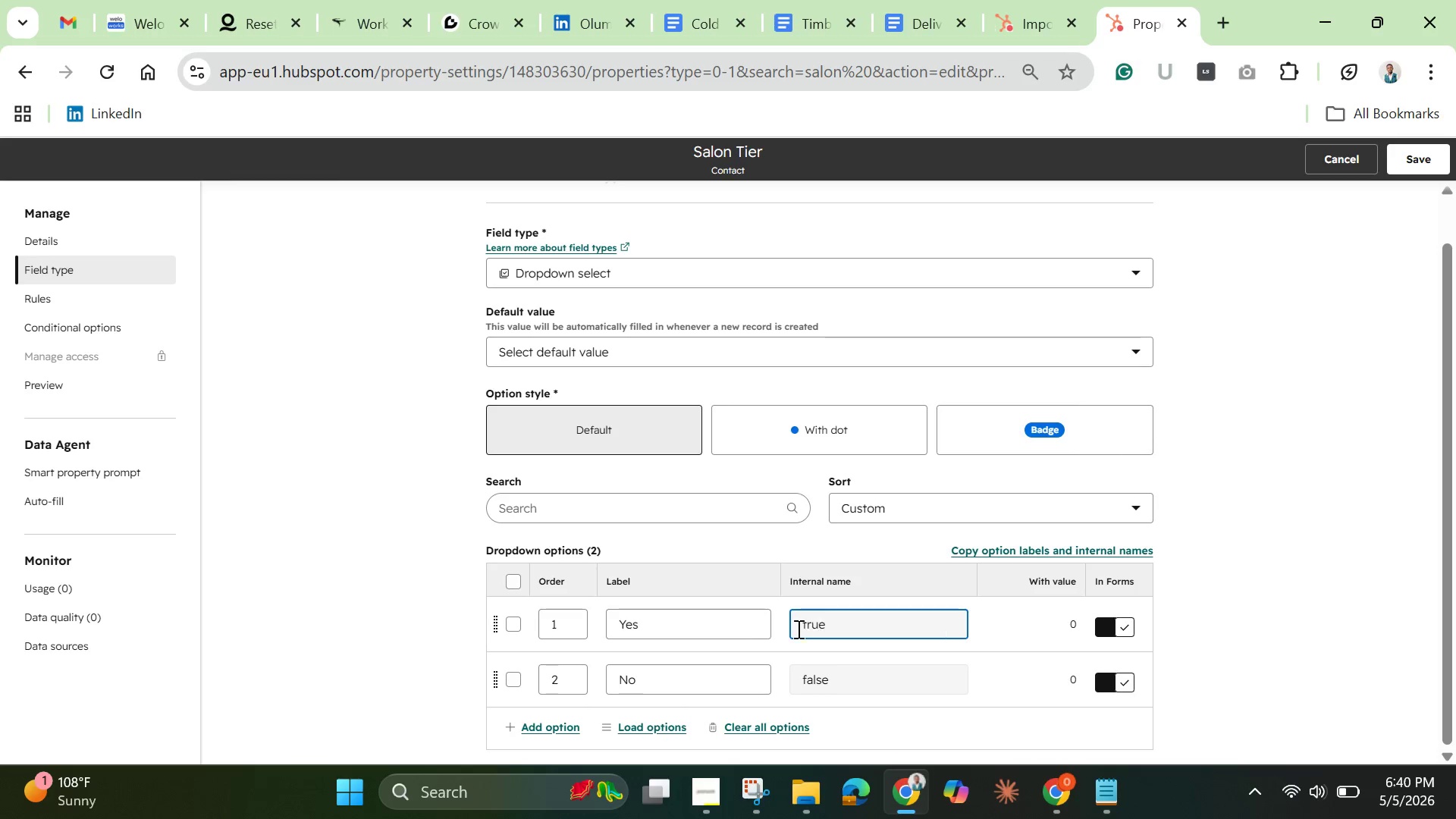 
left_click([510, 592])
 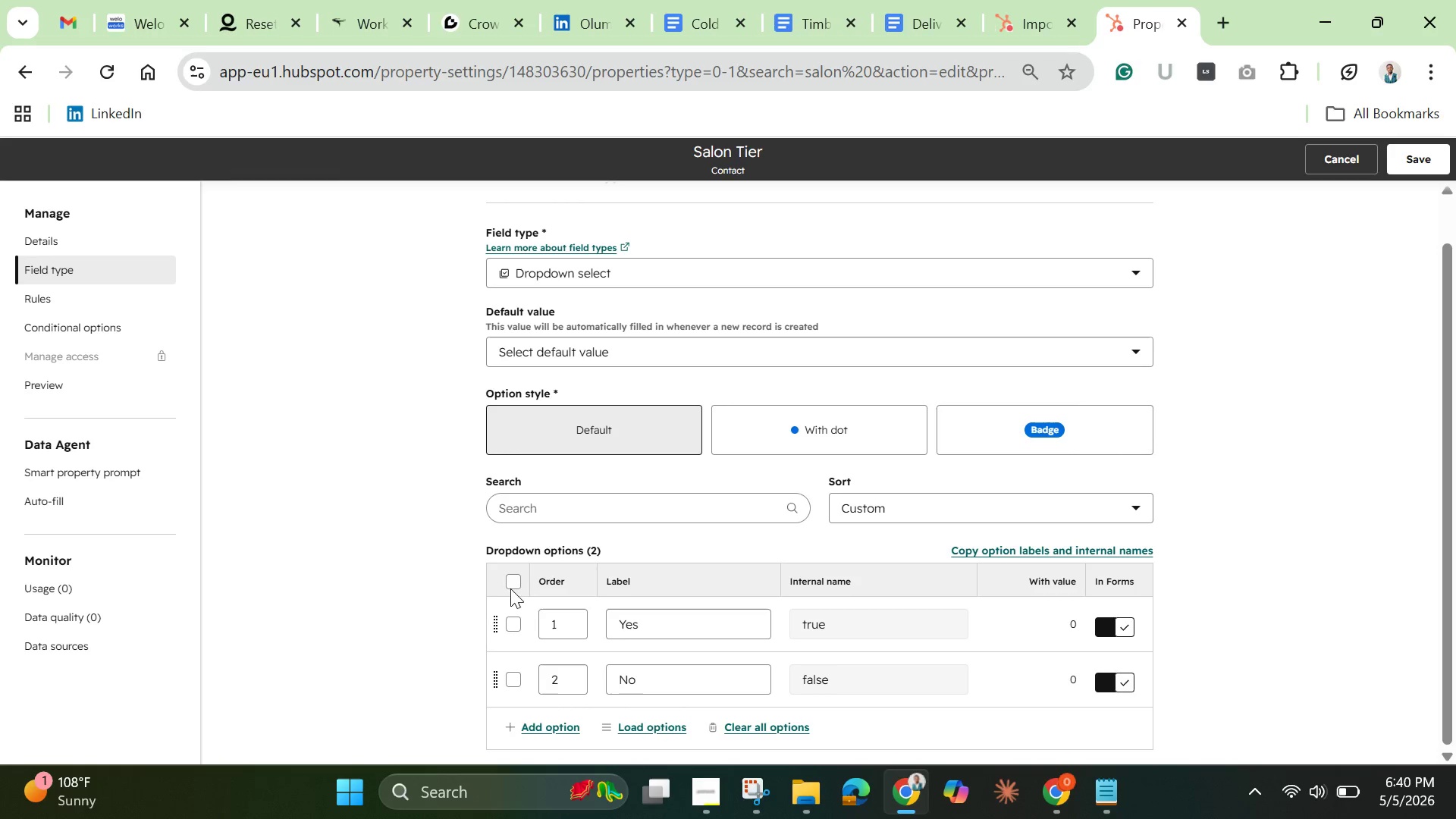 
mouse_move([531, 579])
 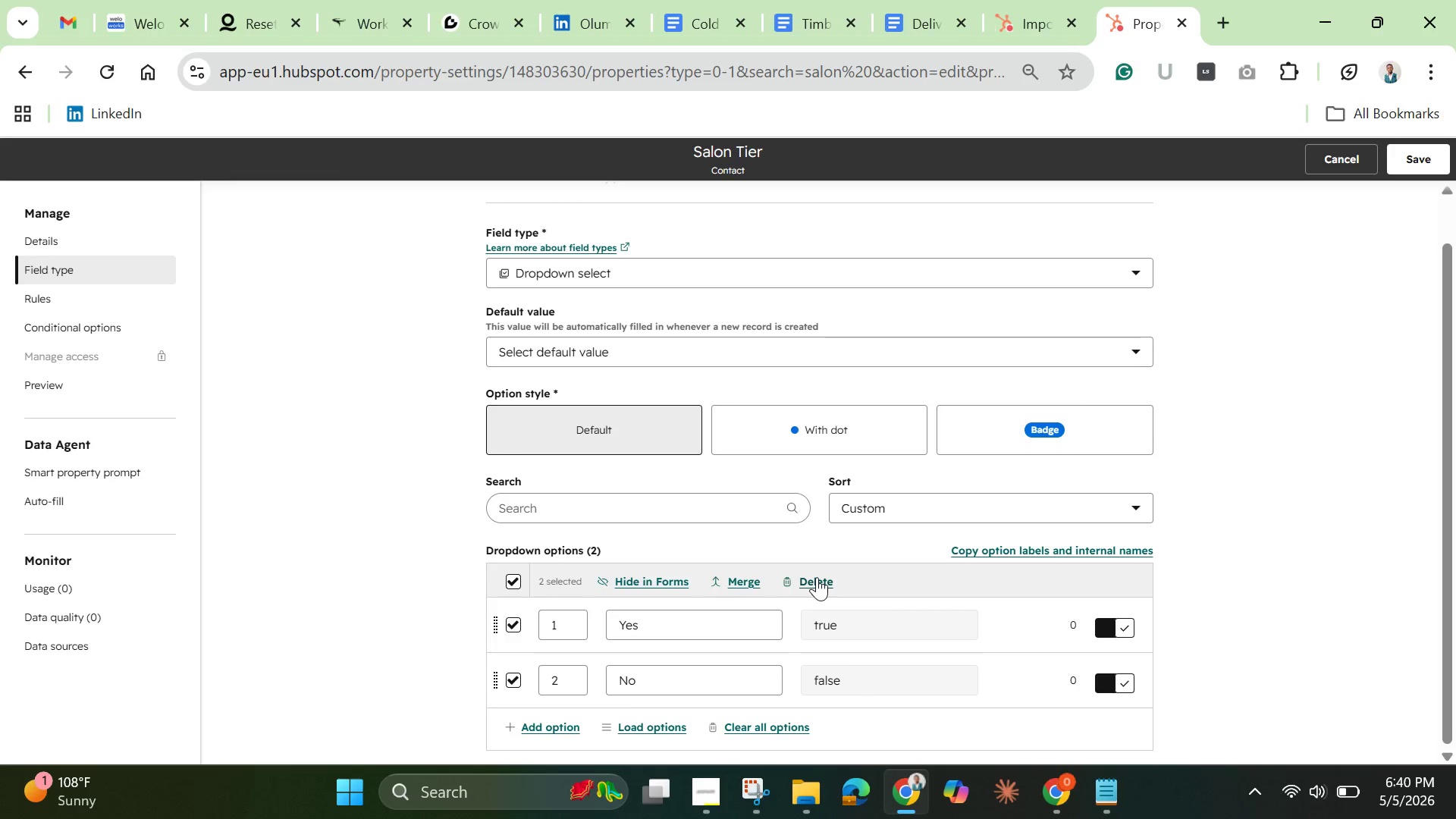 
left_click([817, 576])
 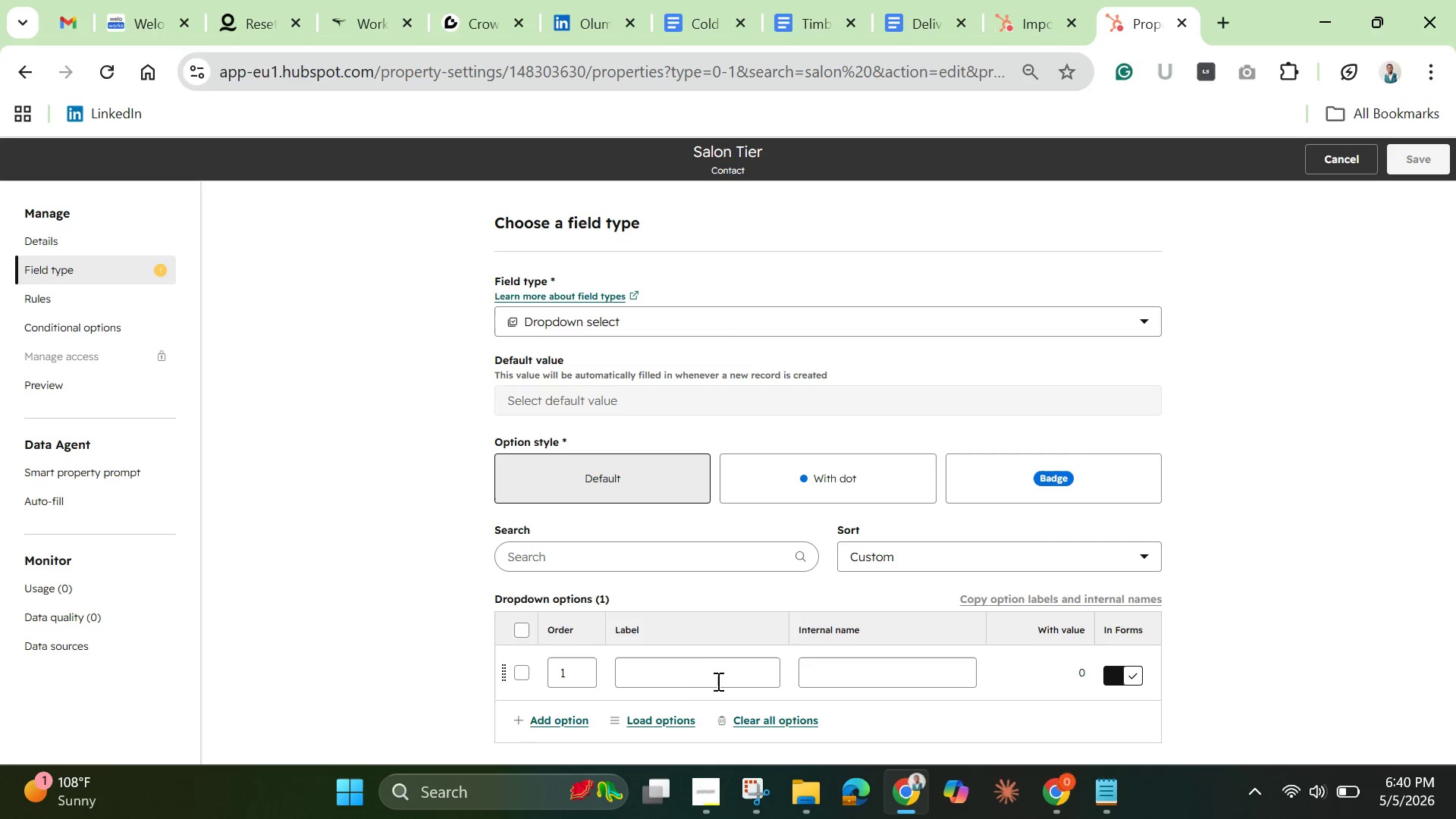 
left_click([708, 675])
 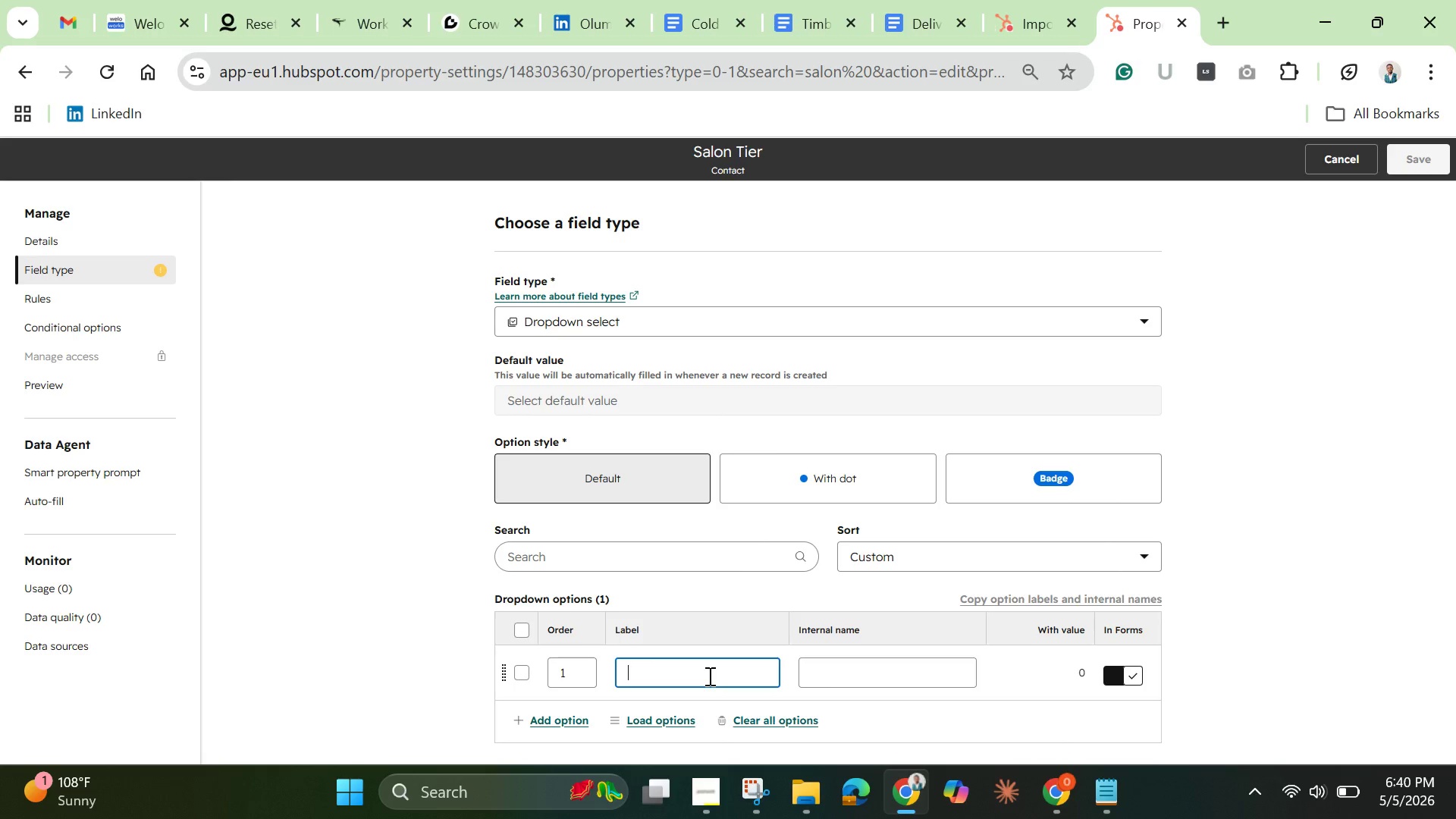 
hold_key(key=ShiftLeft, duration=0.36)
 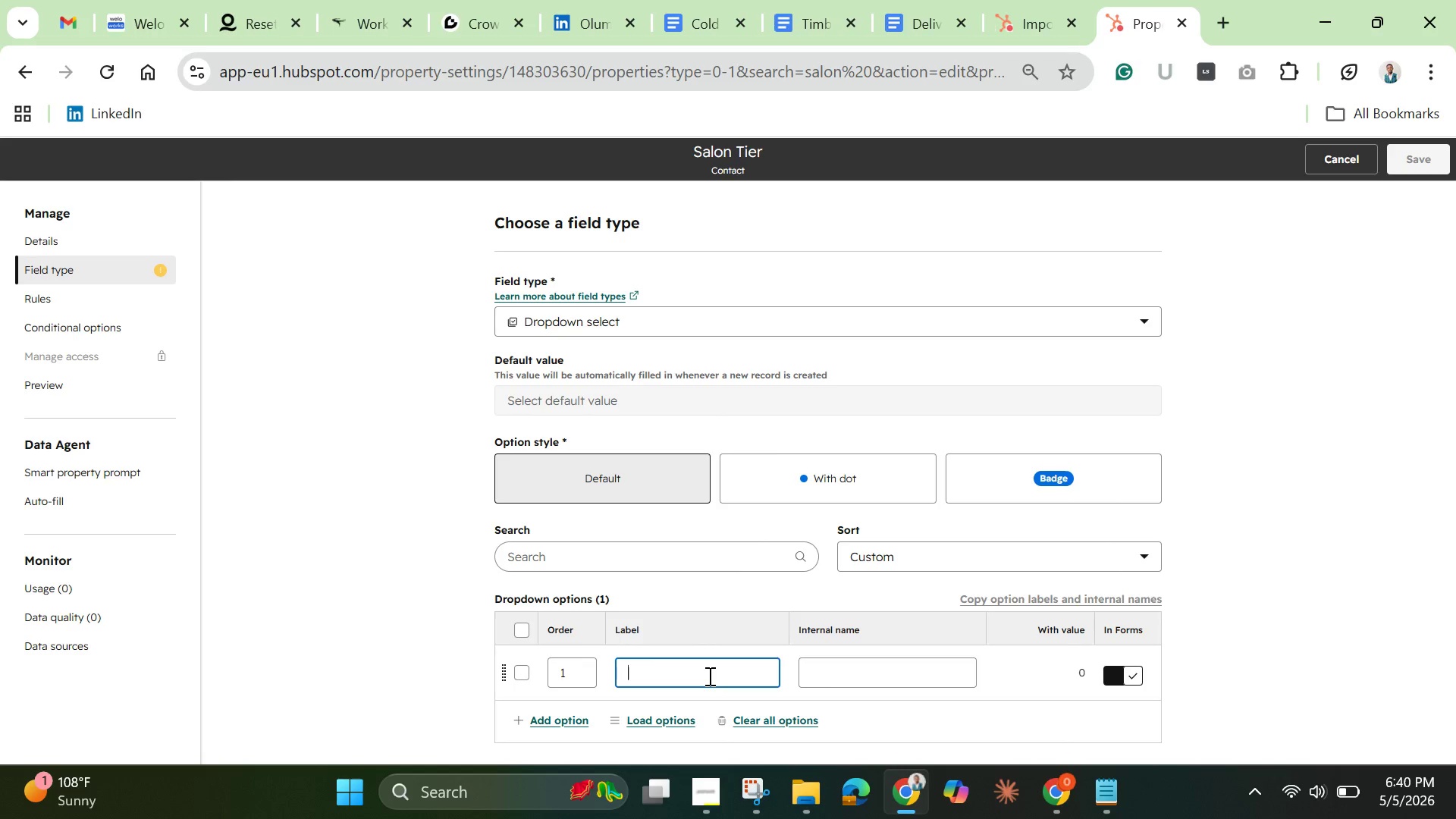 
type(Luxury)
 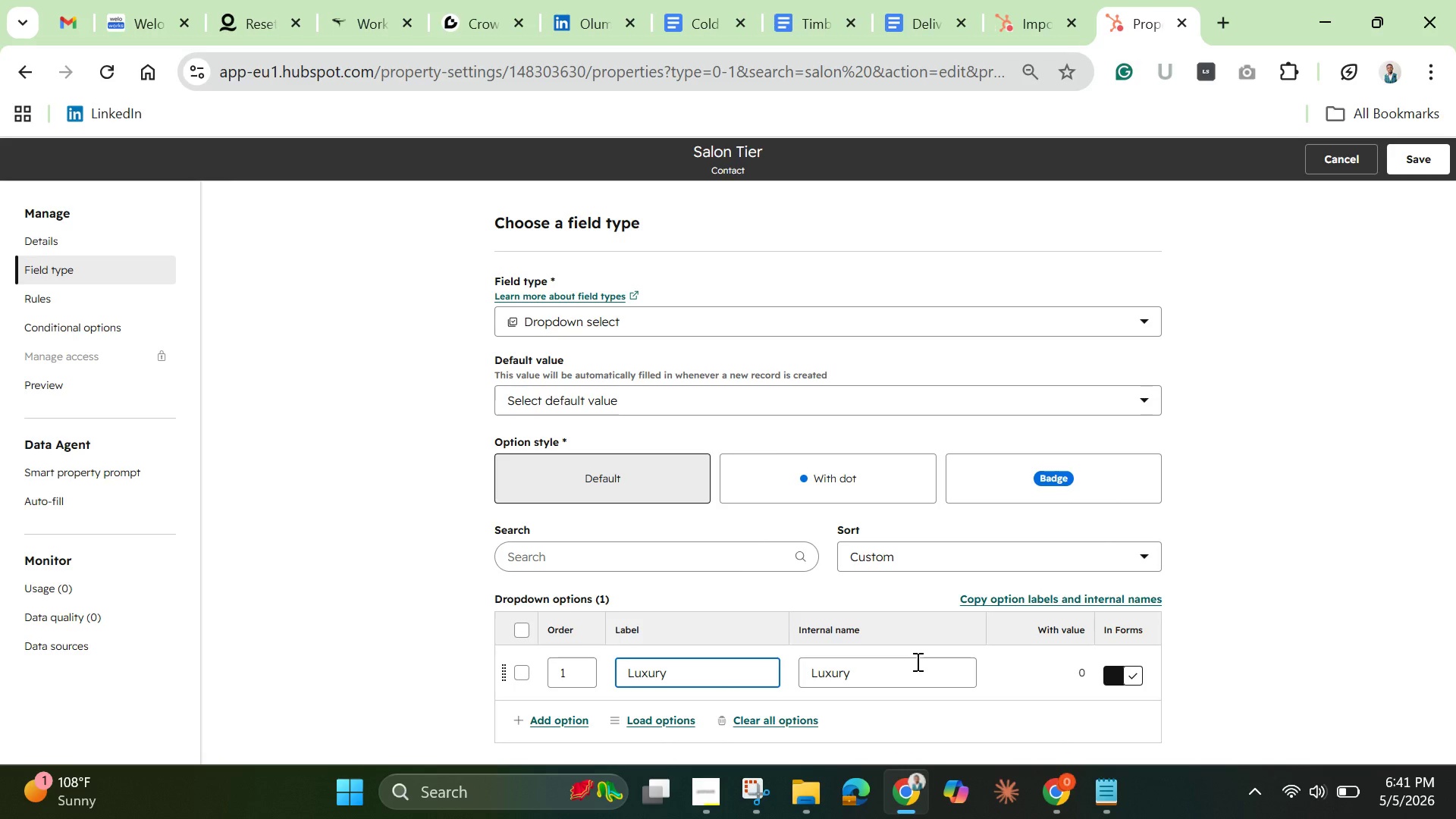 
wait(5.17)
 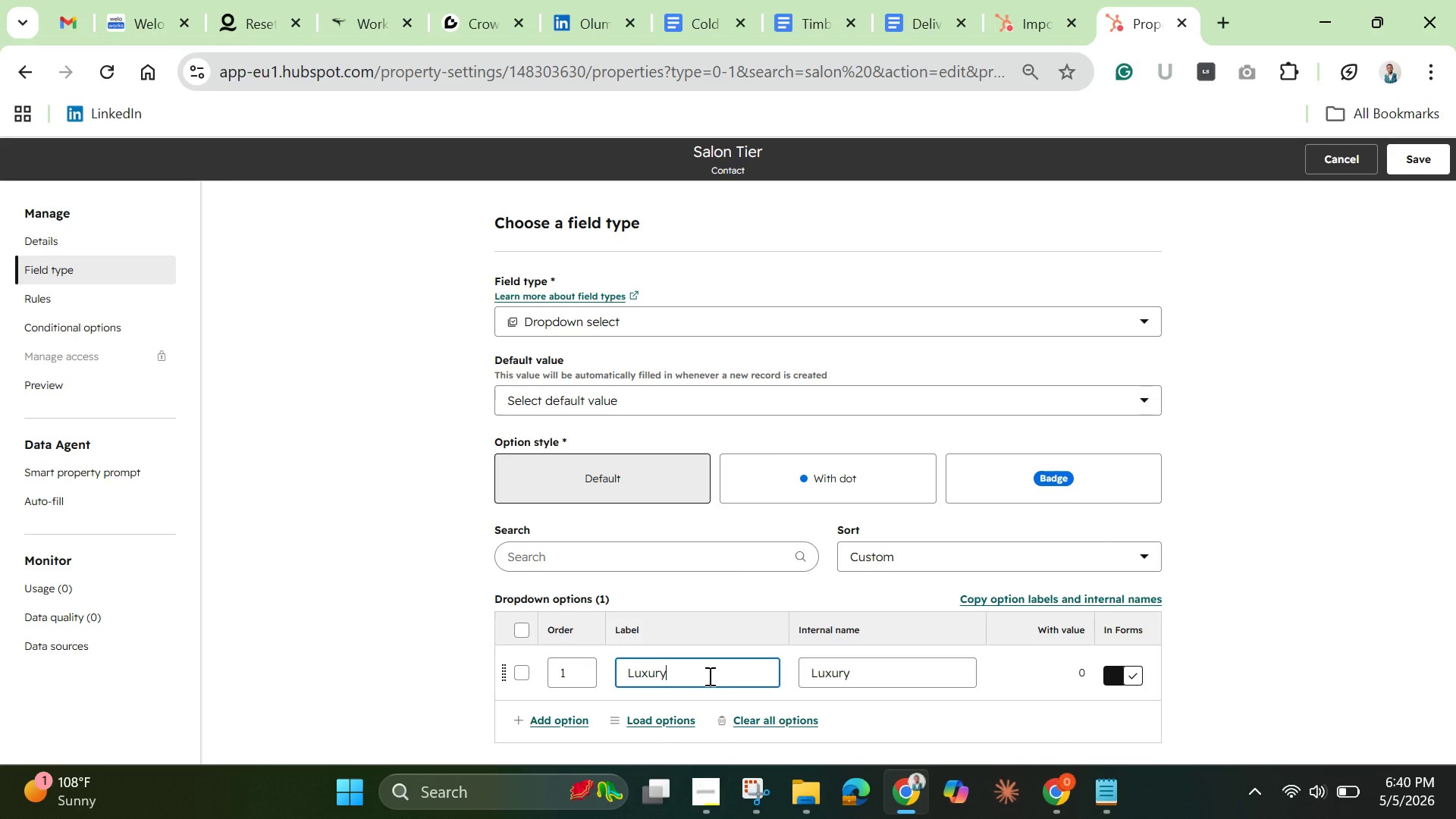 
left_click([890, 670])
 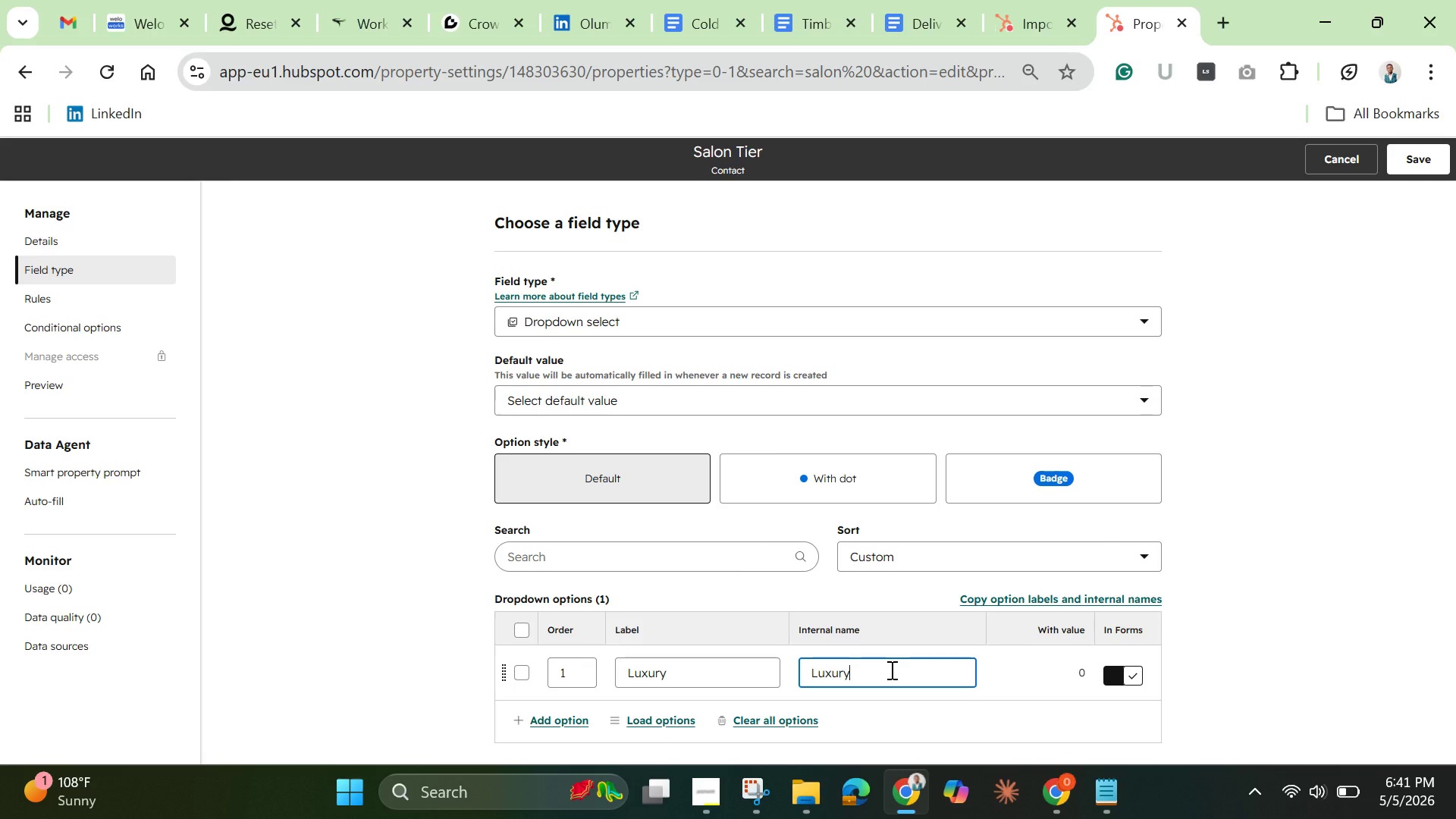 
key(Enter)
 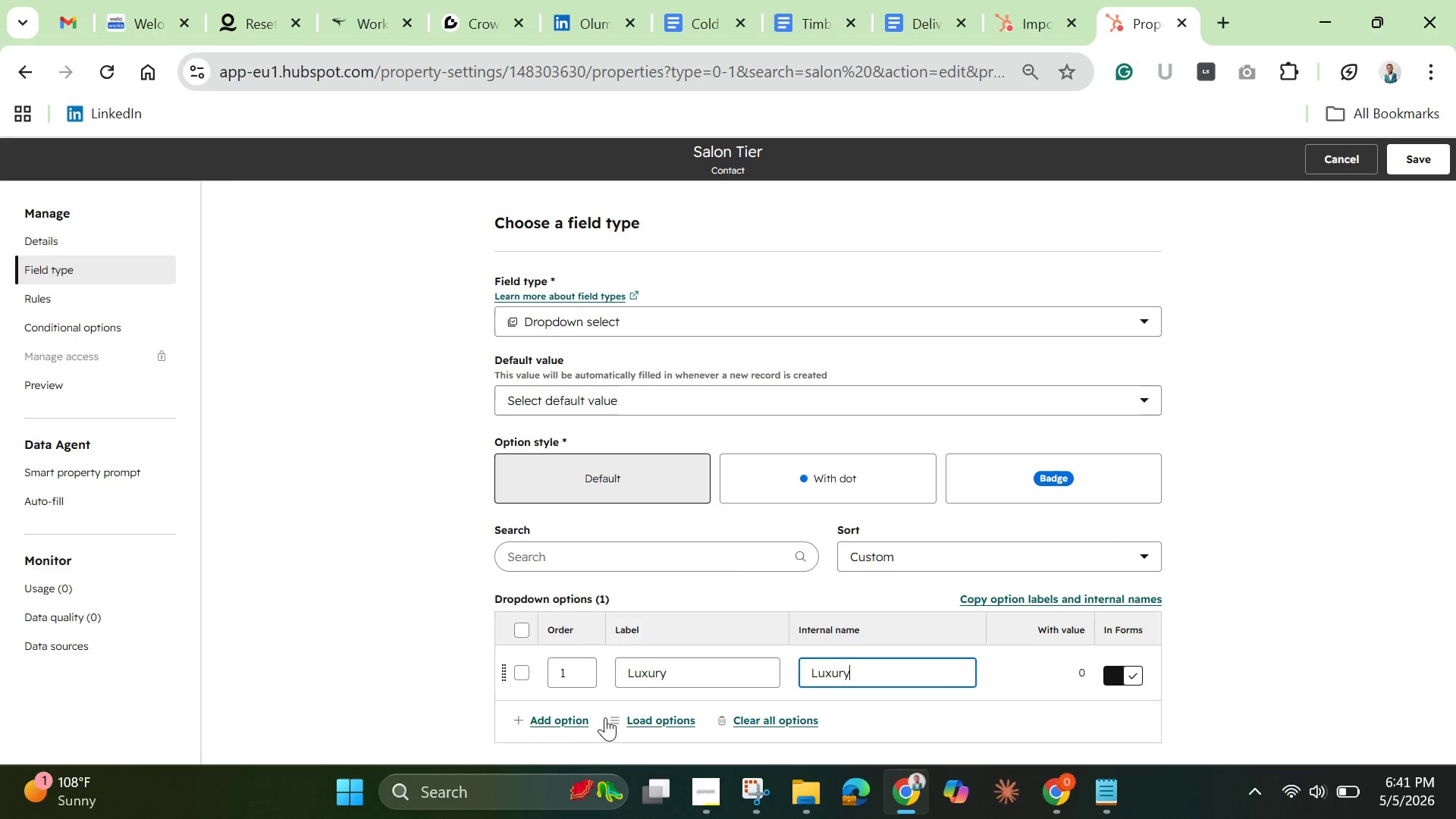 
left_click([571, 712])
 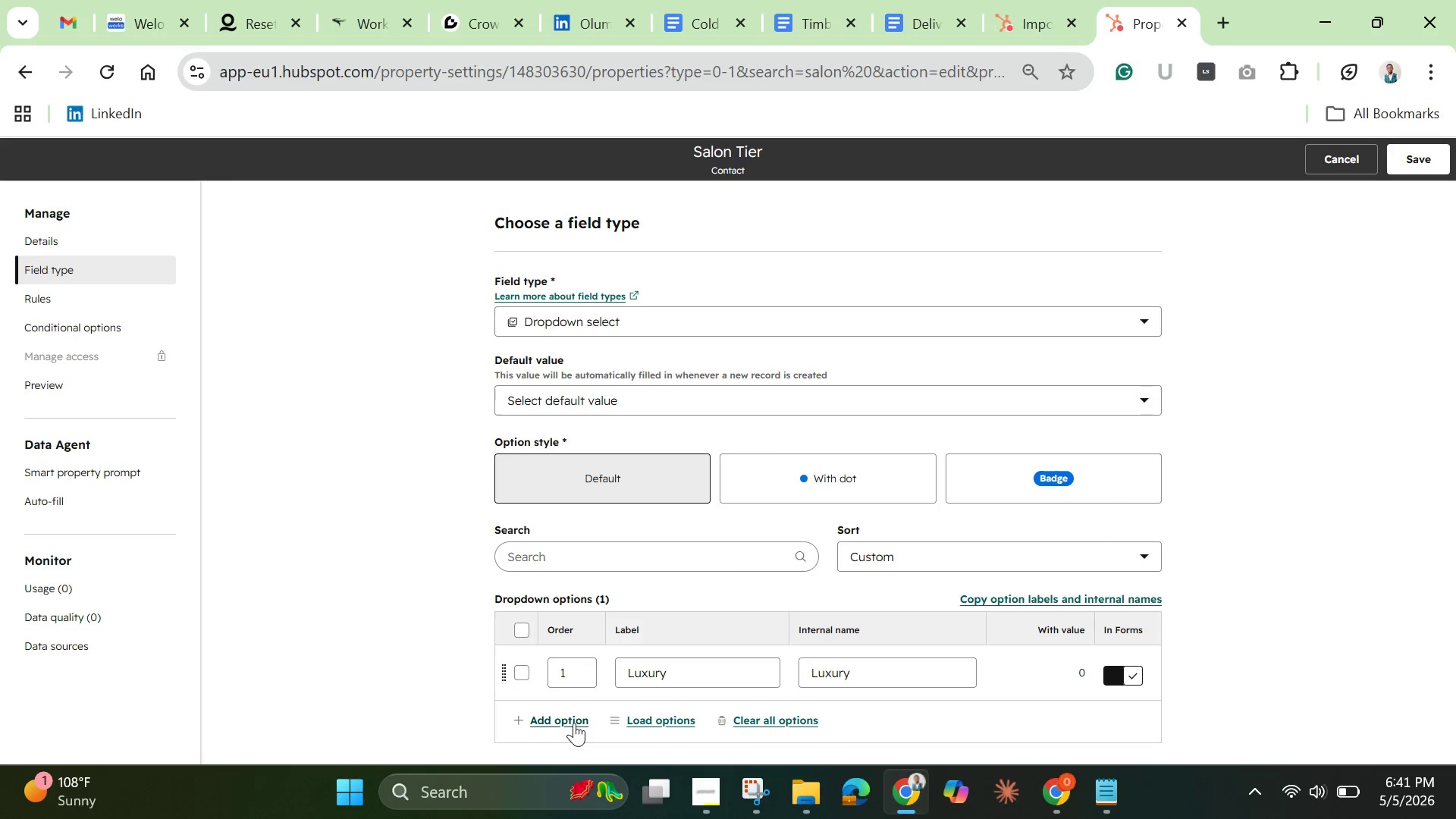 
left_click([574, 723])
 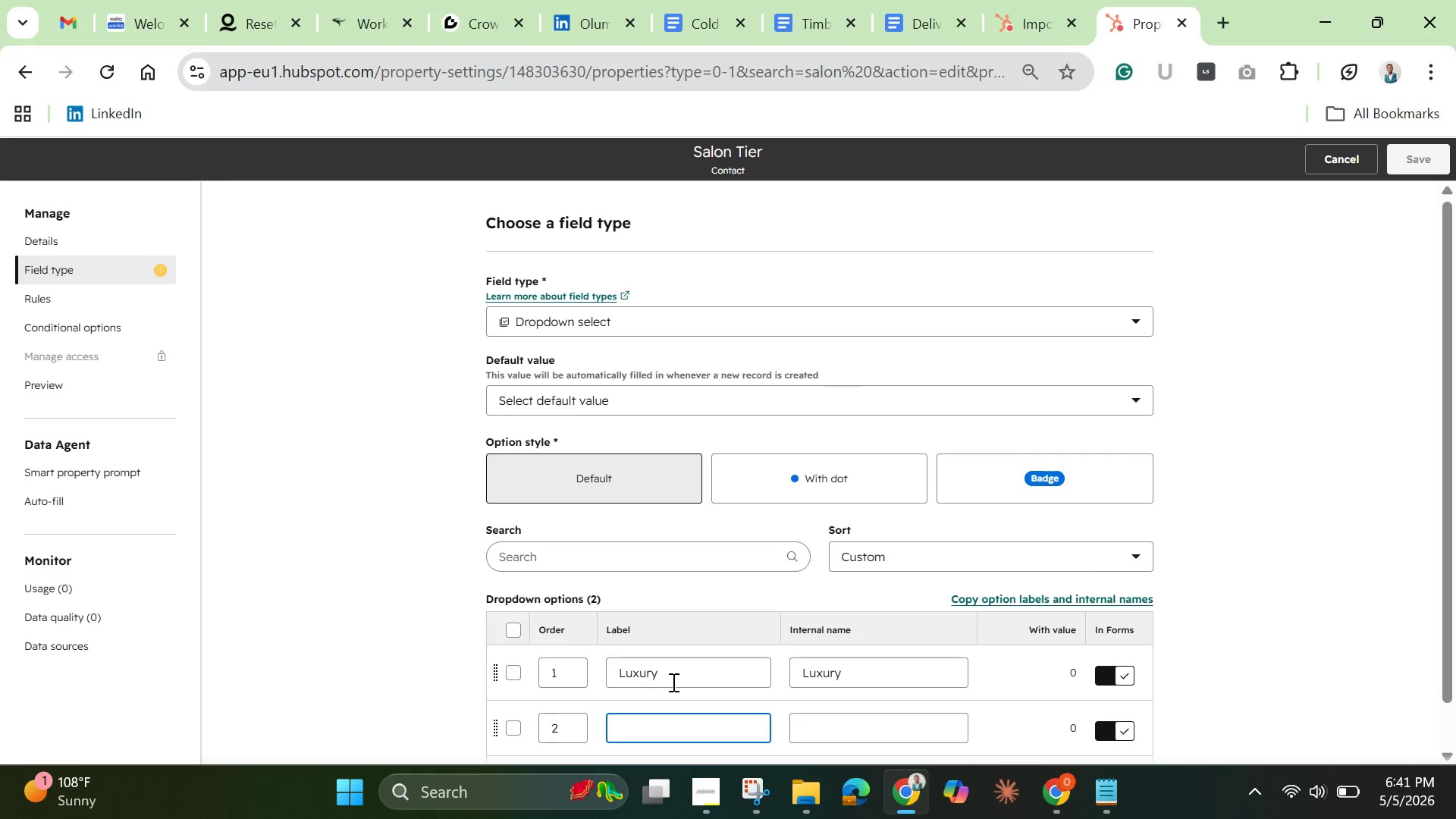 
type(Bou)
 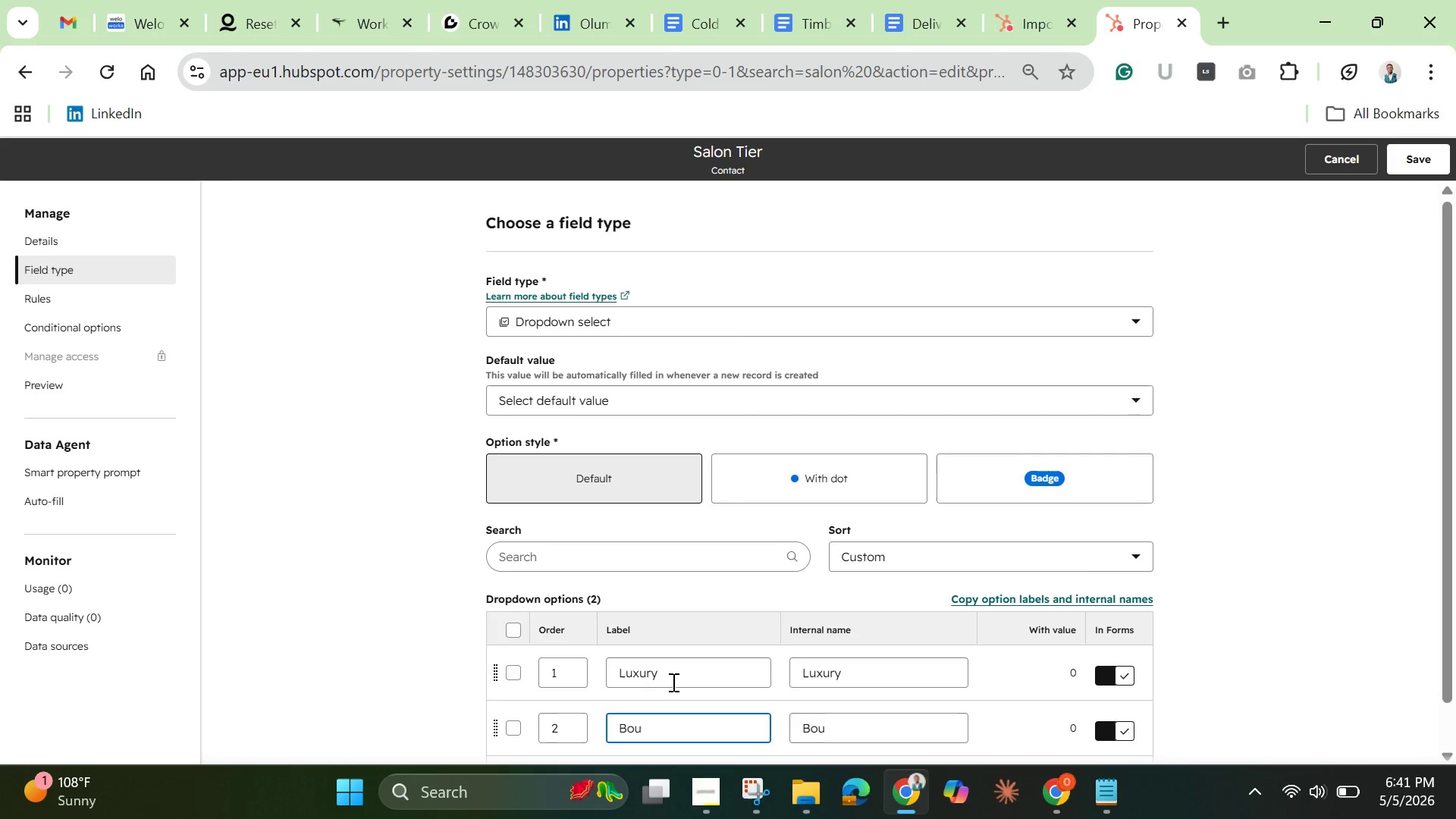 
type(tique)
 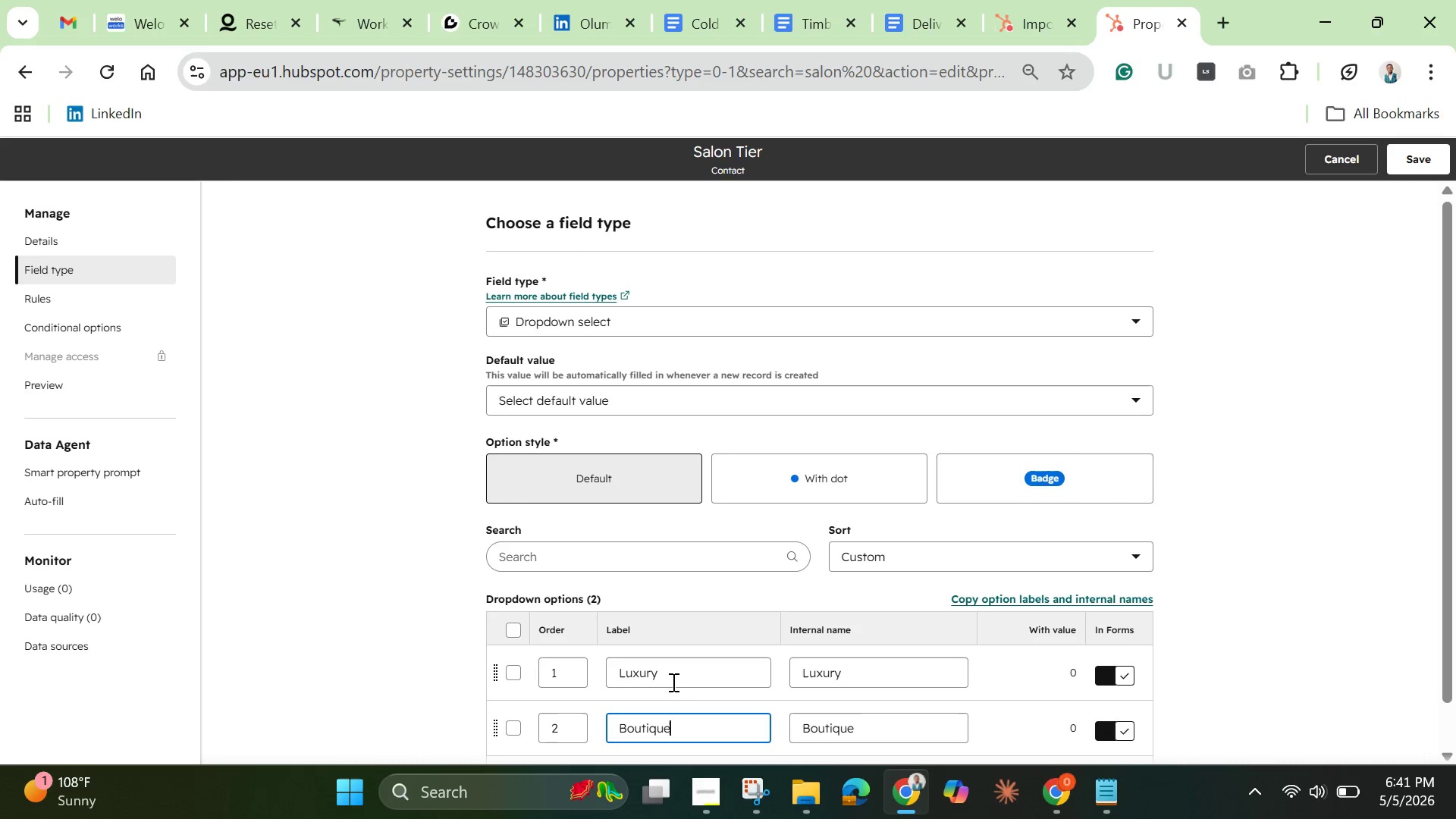 
scroll: coordinate [669, 679], scroll_direction: down, amount: 5.0
 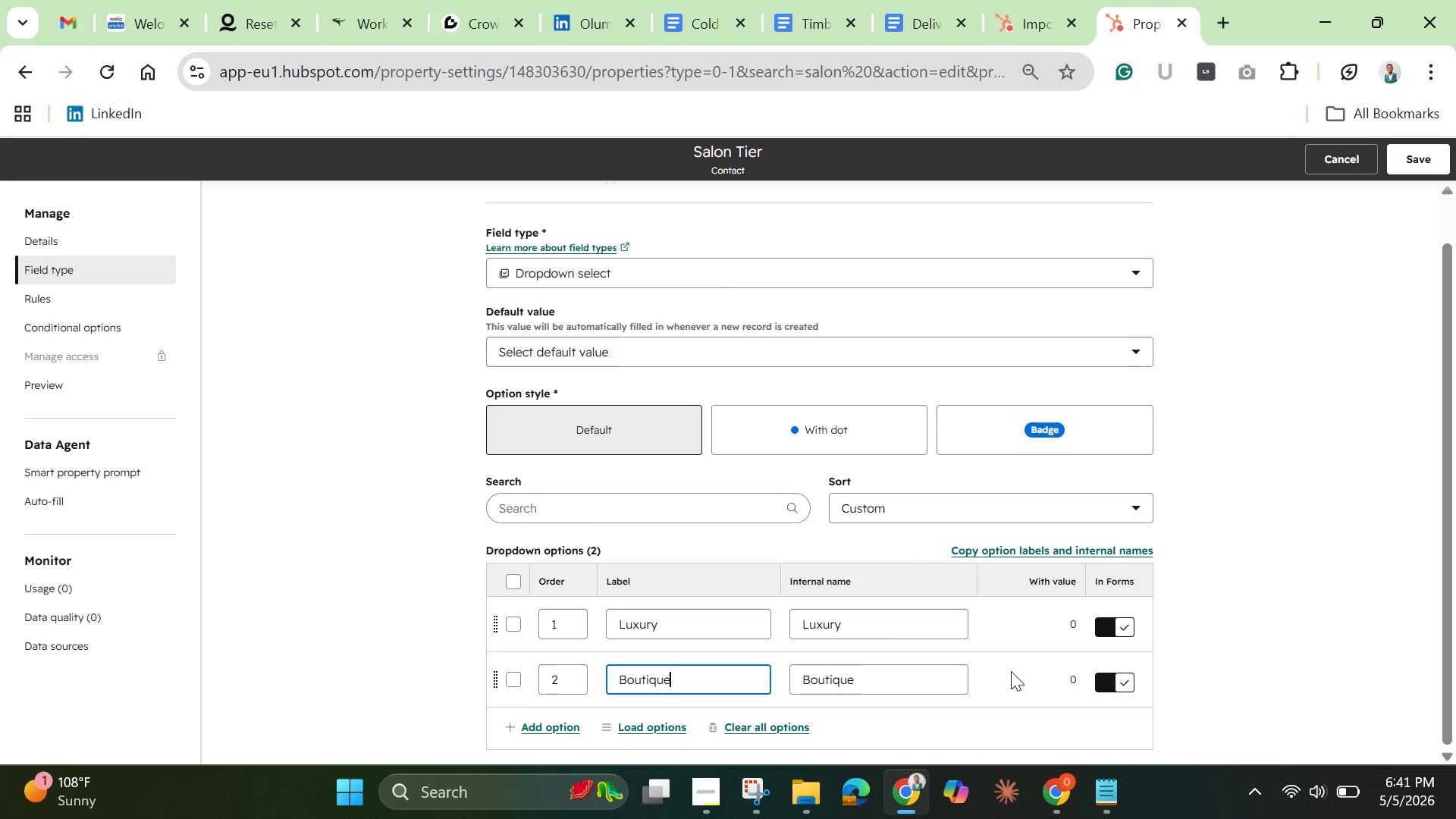 
left_click([1011, 671])
 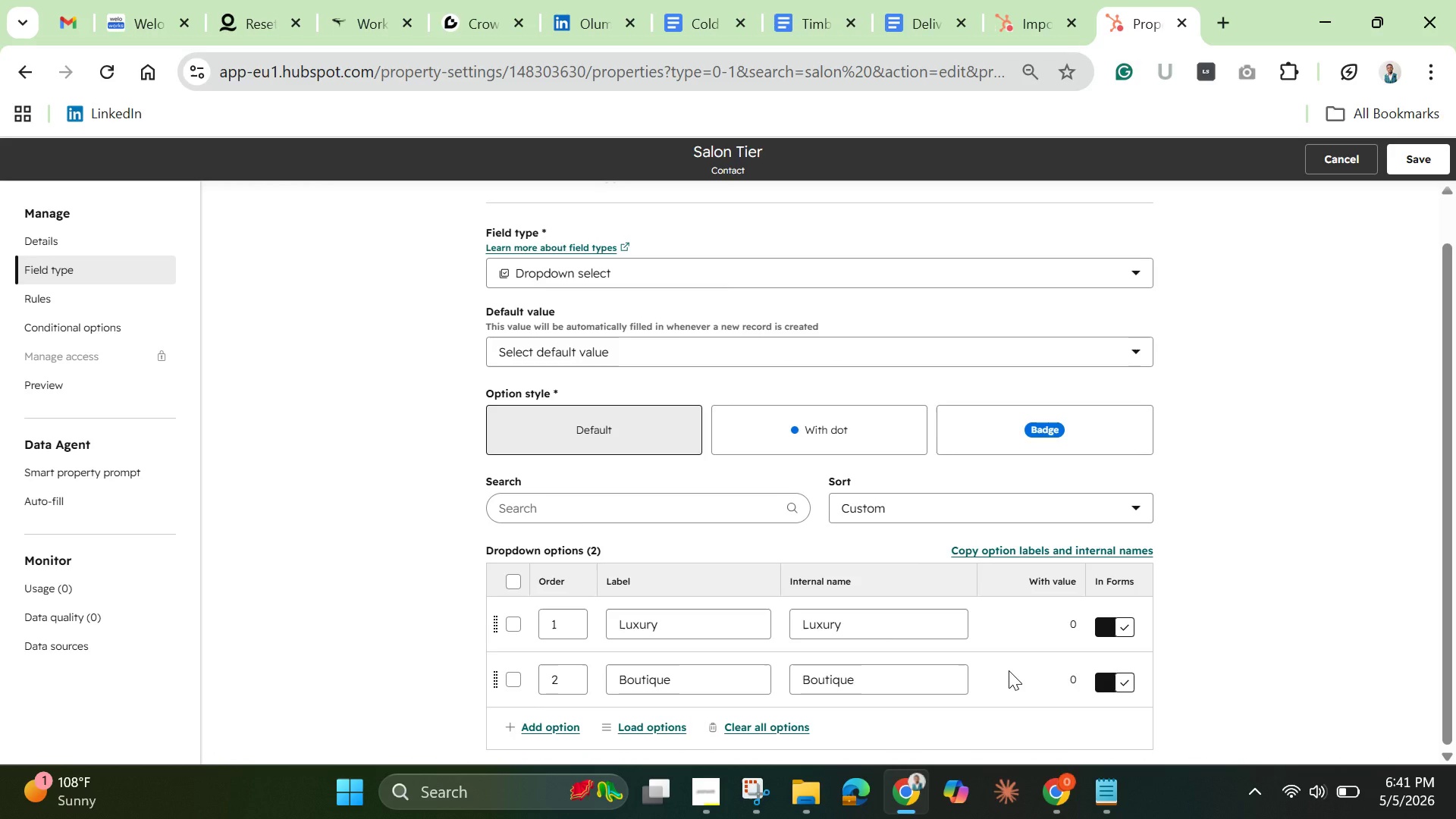 
scroll: coordinate [1009, 670], scroll_direction: down, amount: 5.0
 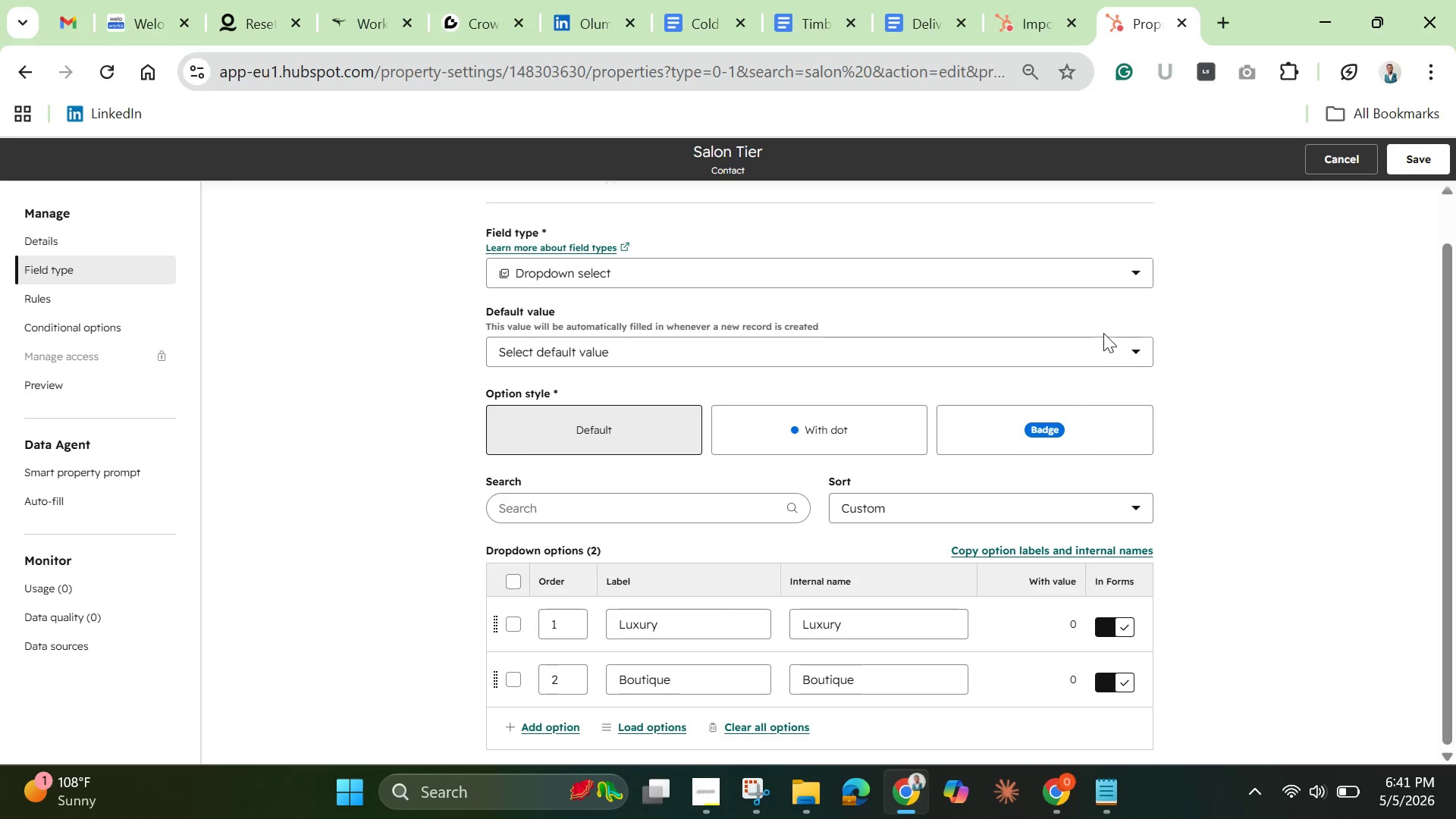 
left_click([1090, 356])
 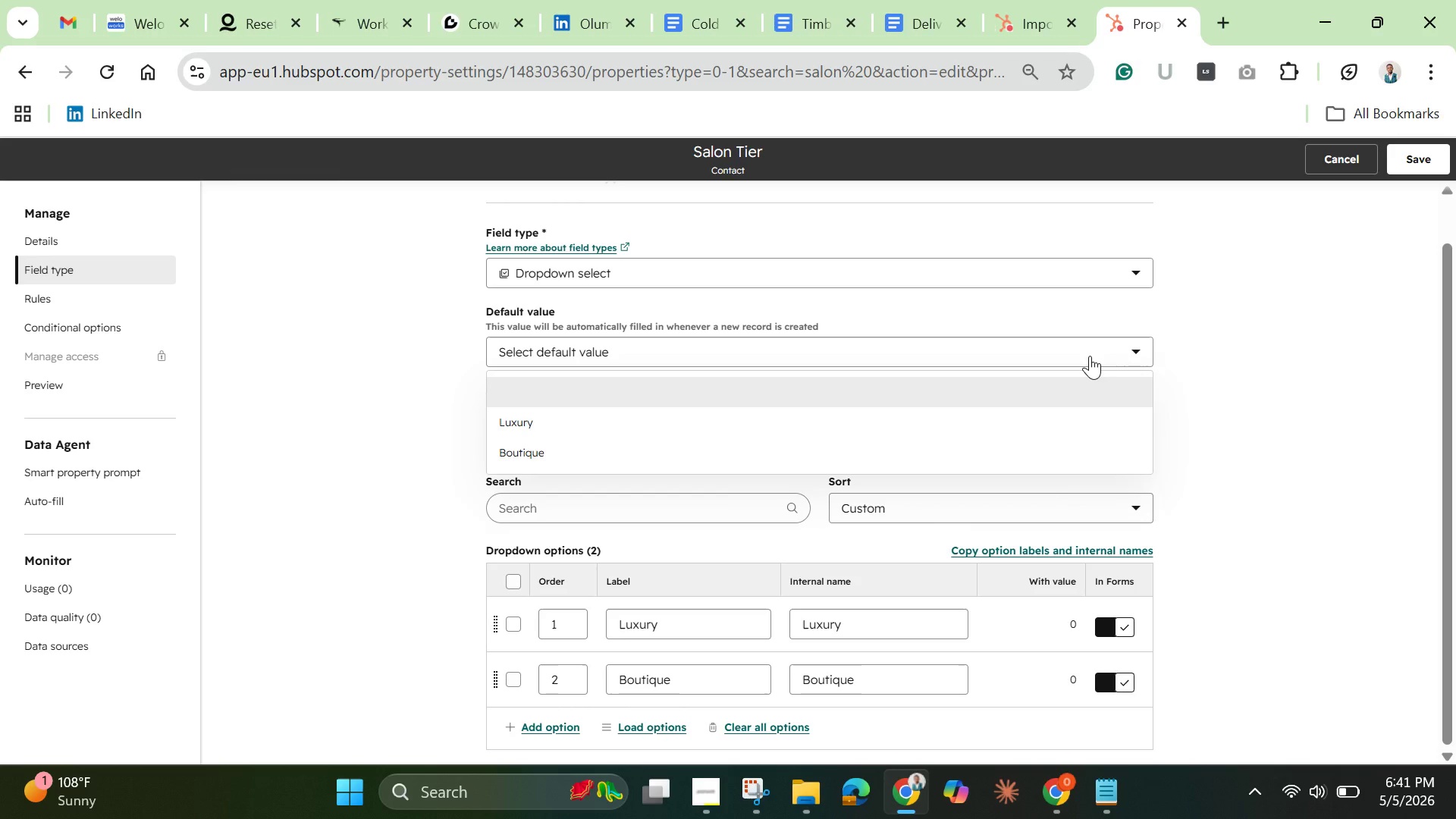 
left_click([1090, 356])
 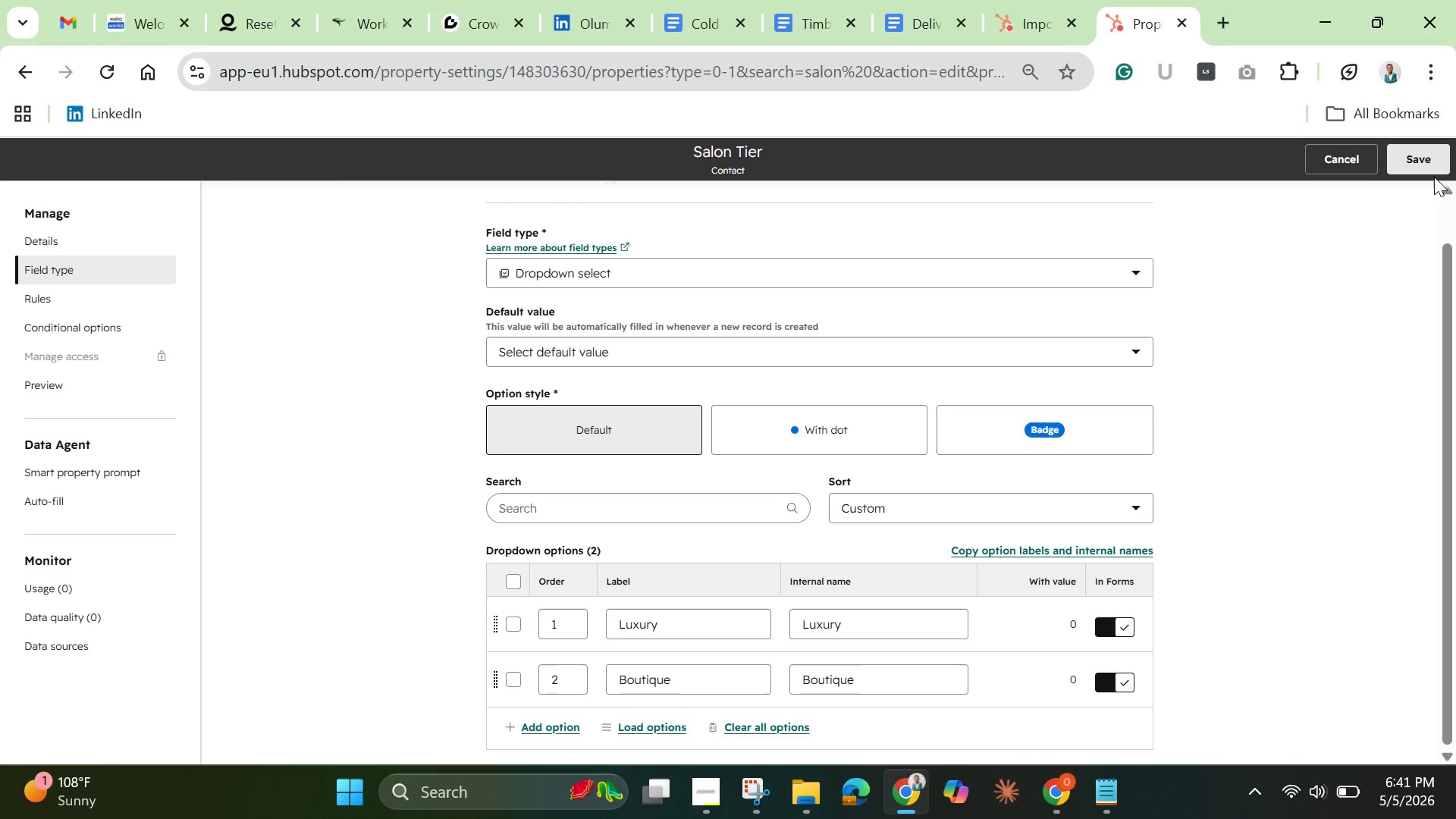 
left_click([1419, 162])
 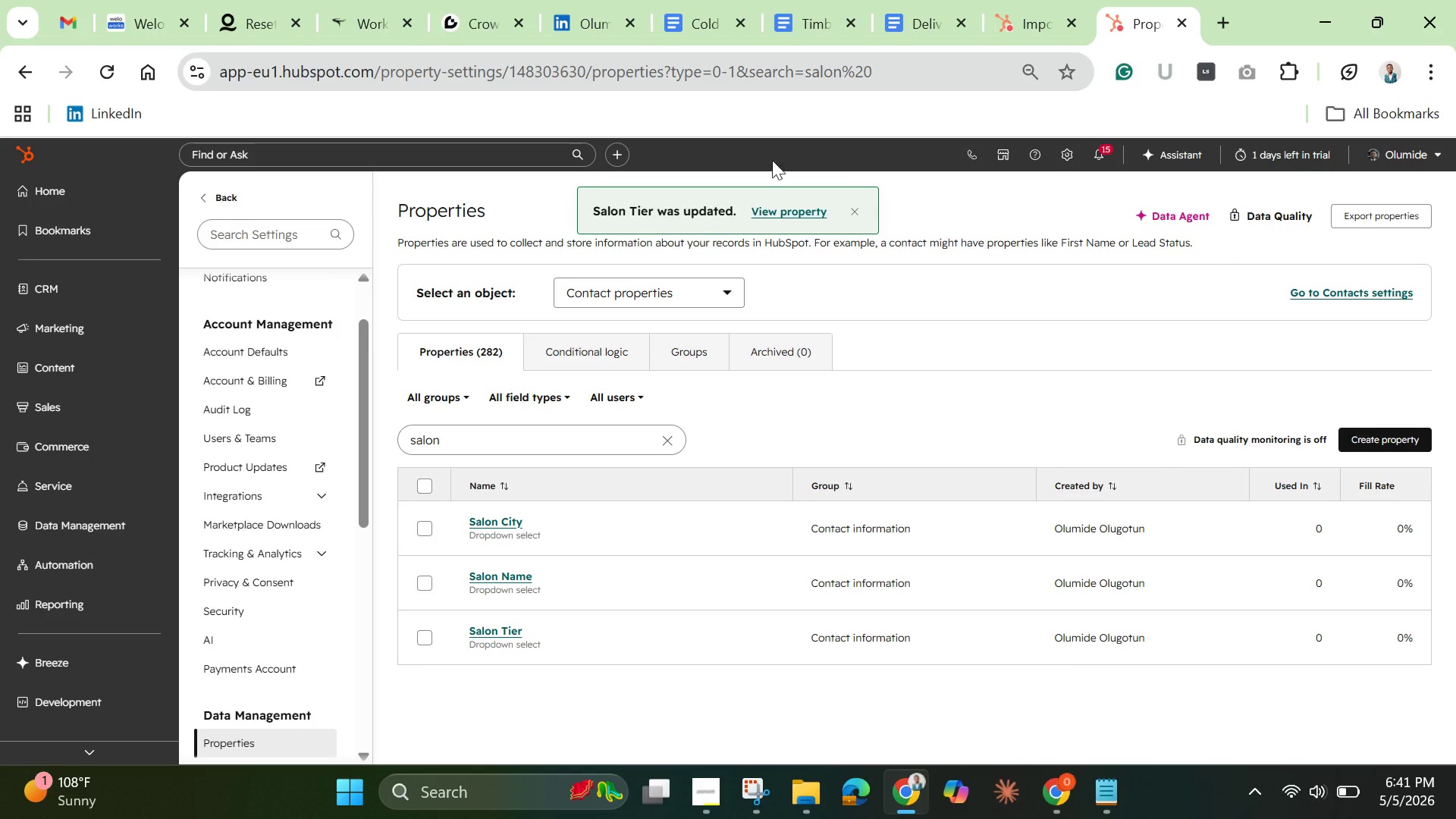 
left_click([1011, 8])
 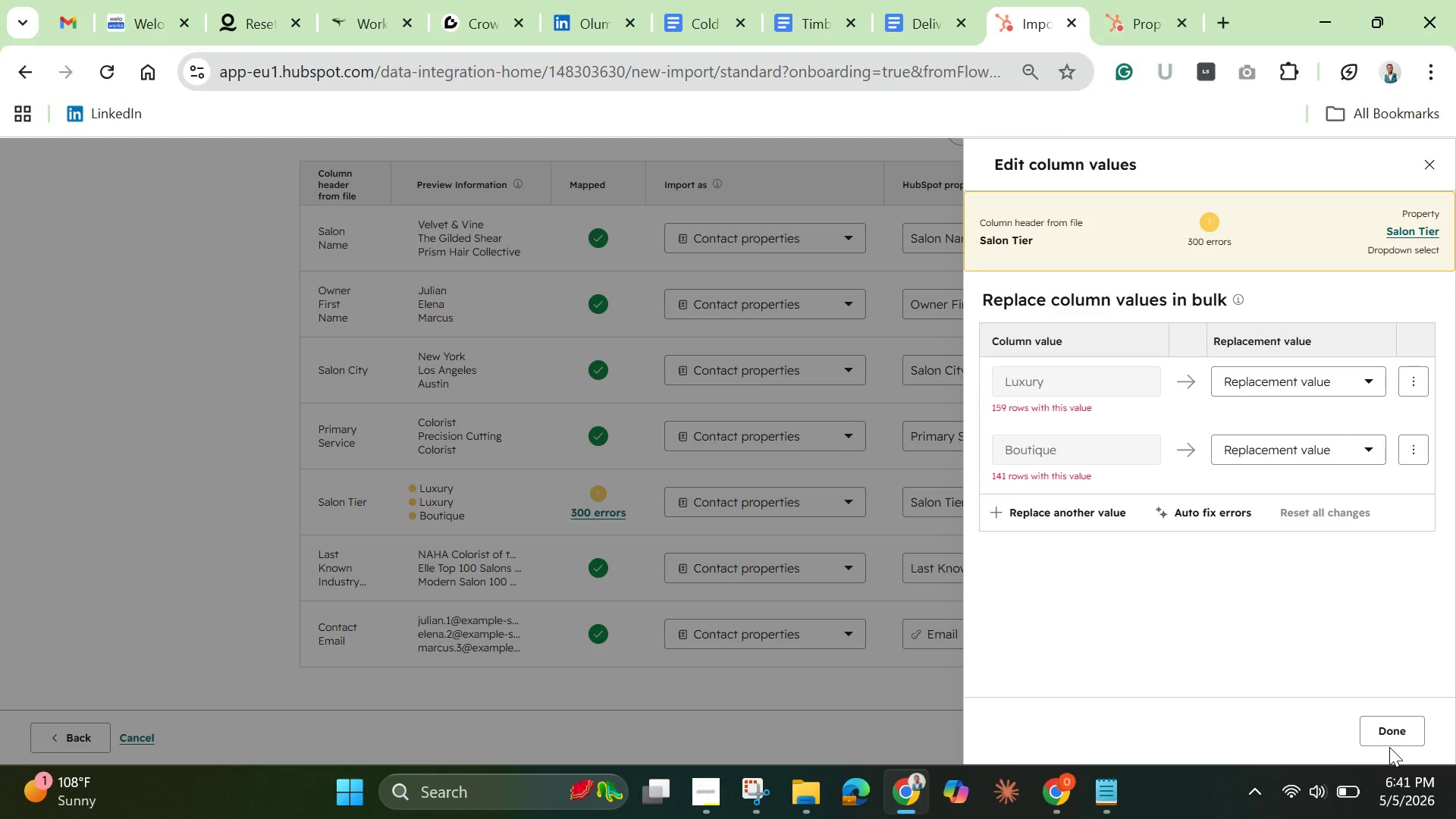 
left_click([1389, 728])
 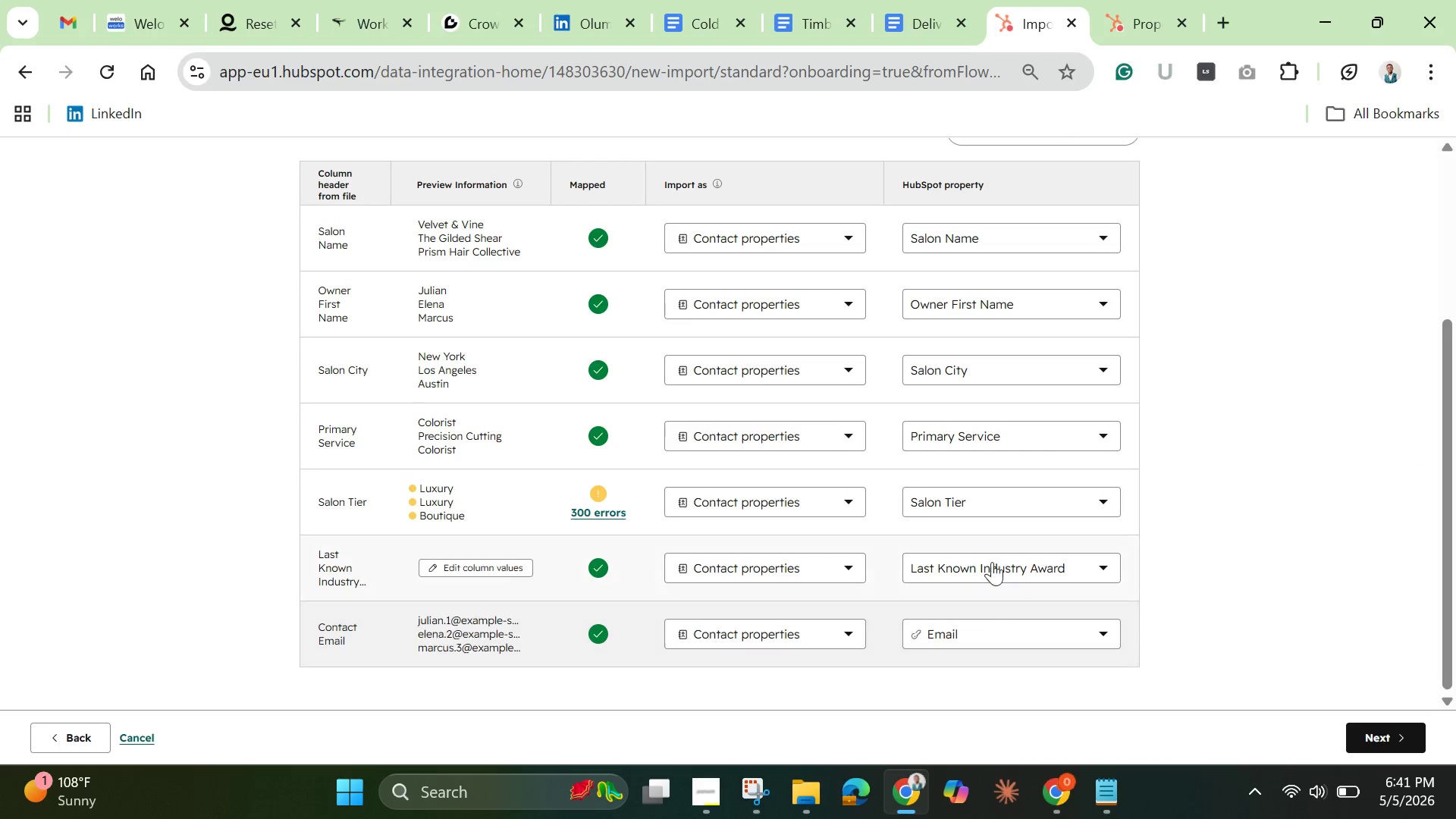 
left_click([970, 500])
 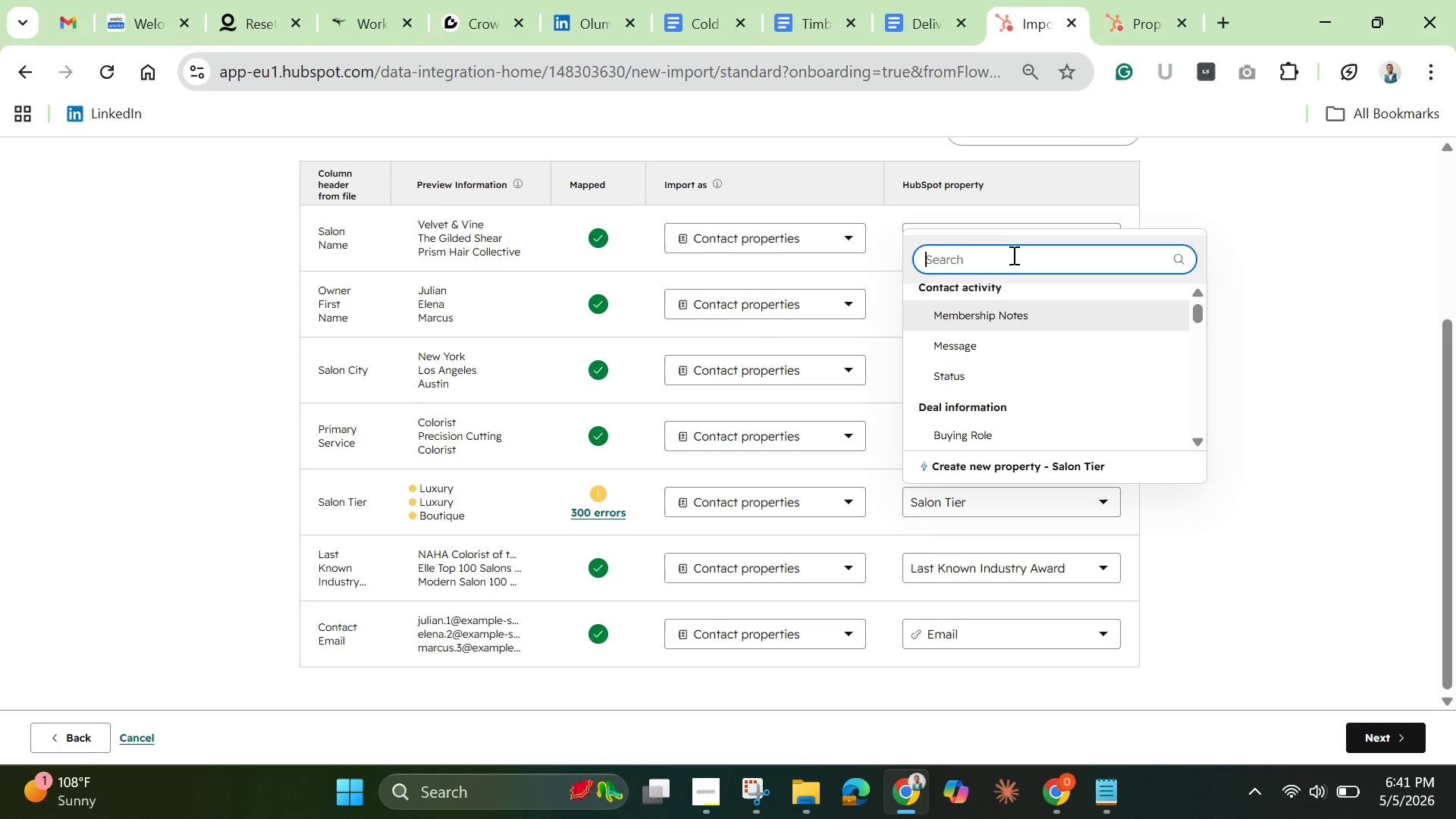 
wait(5.76)
 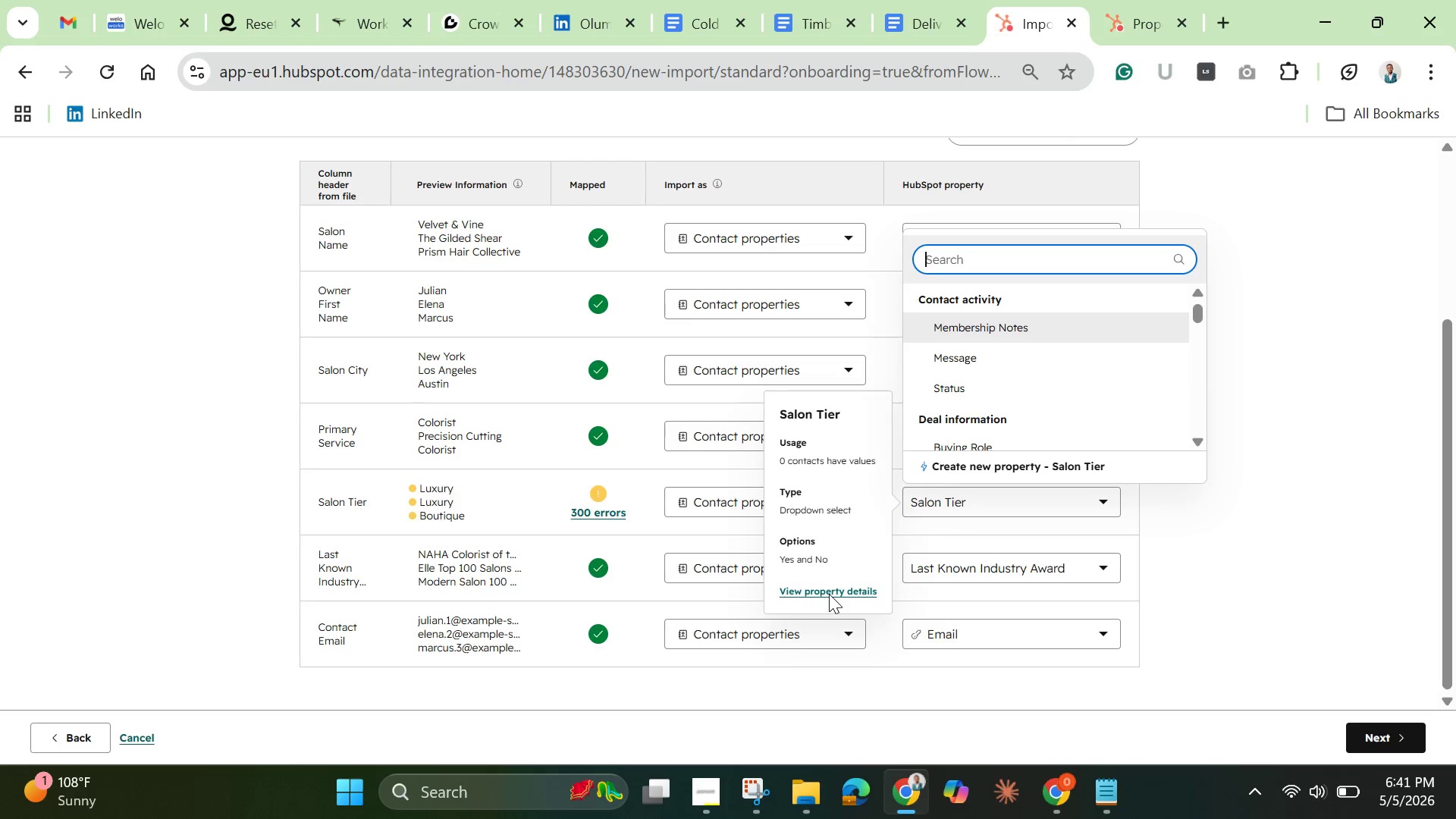 
type(sourc)
 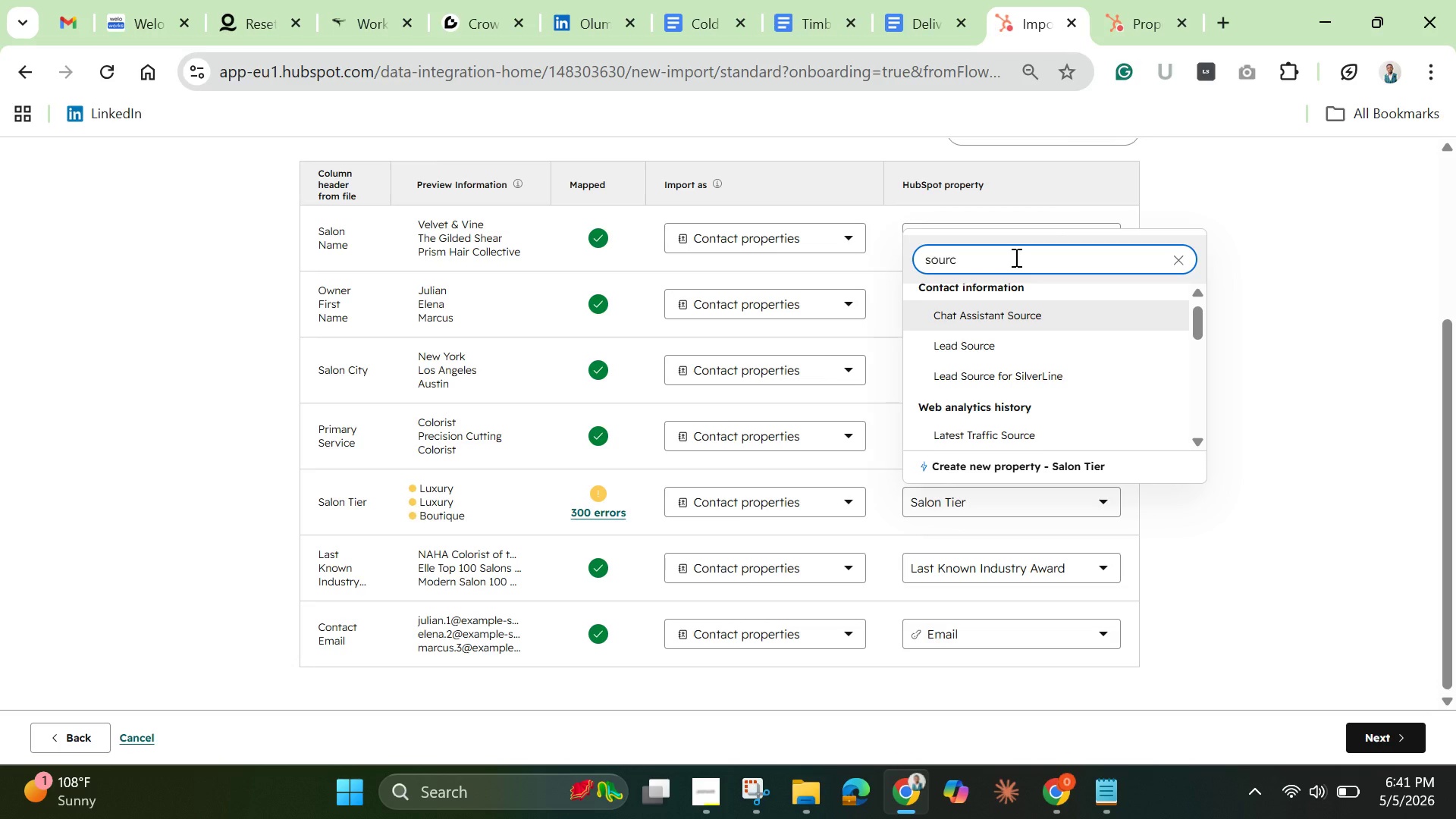 
hold_key(key=Backspace, duration=1.44)
 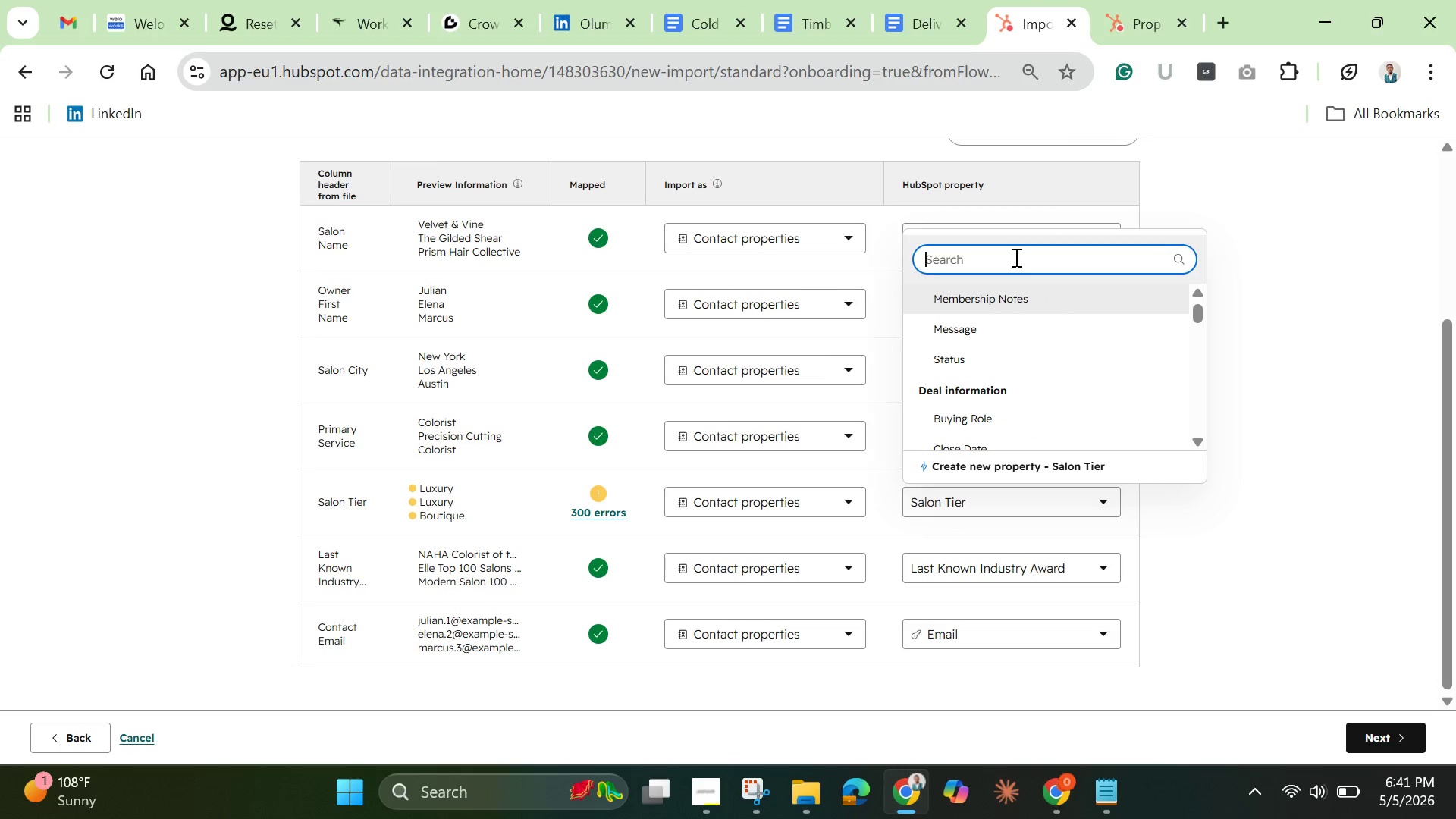 
type(salon )
 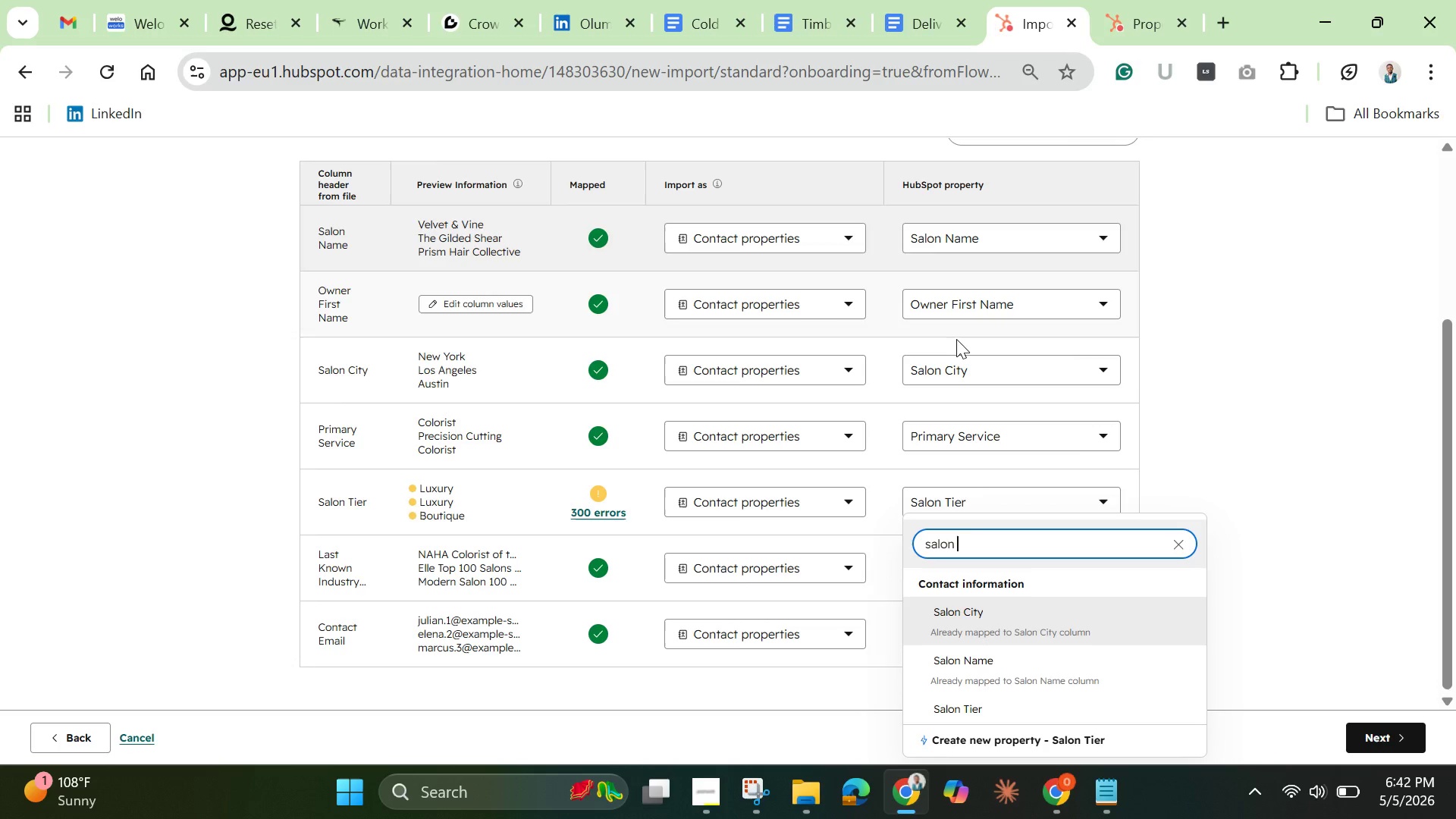 
left_click([957, 708])
 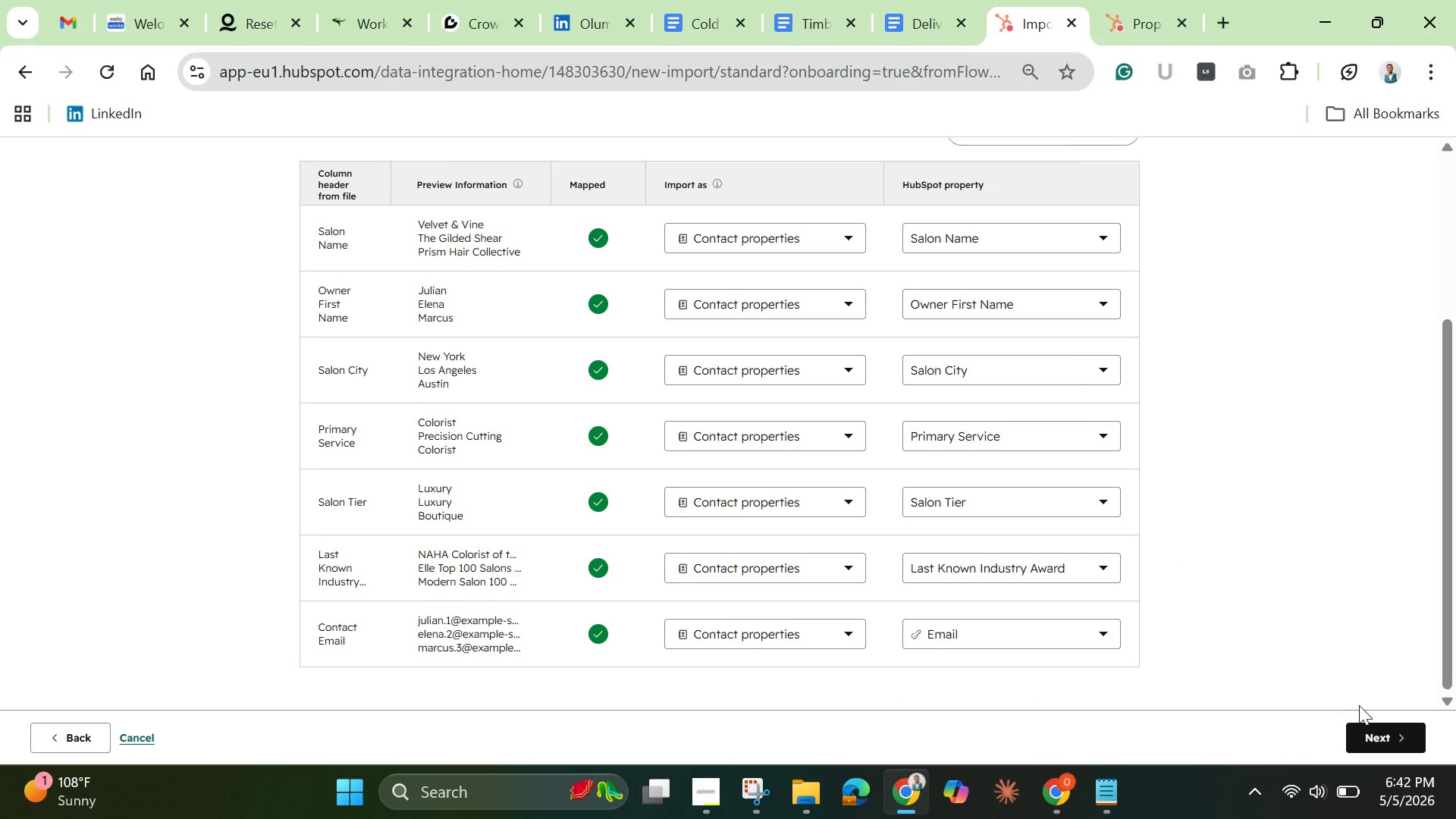 
wait(6.06)
 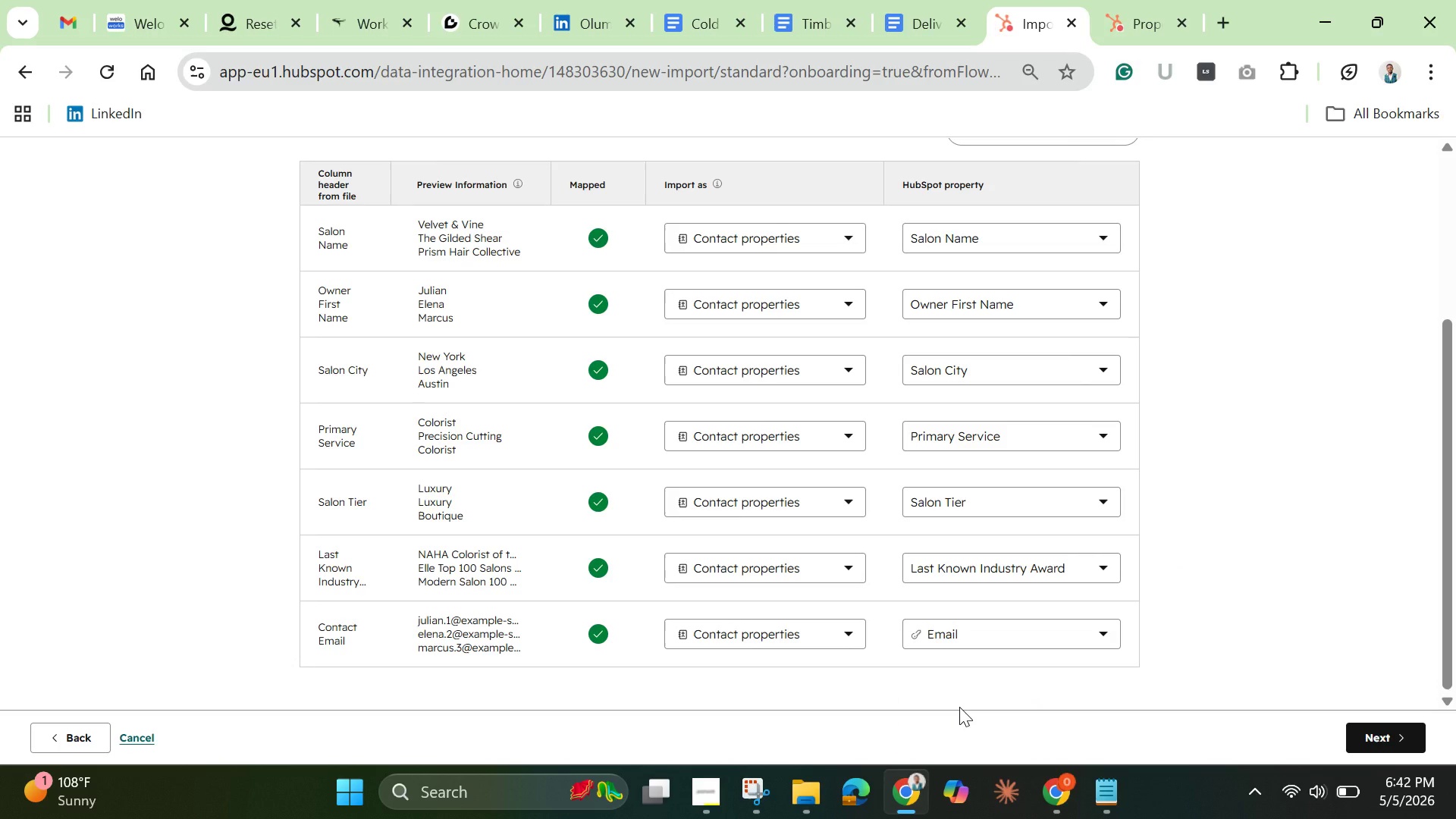 
left_click([1370, 739])
 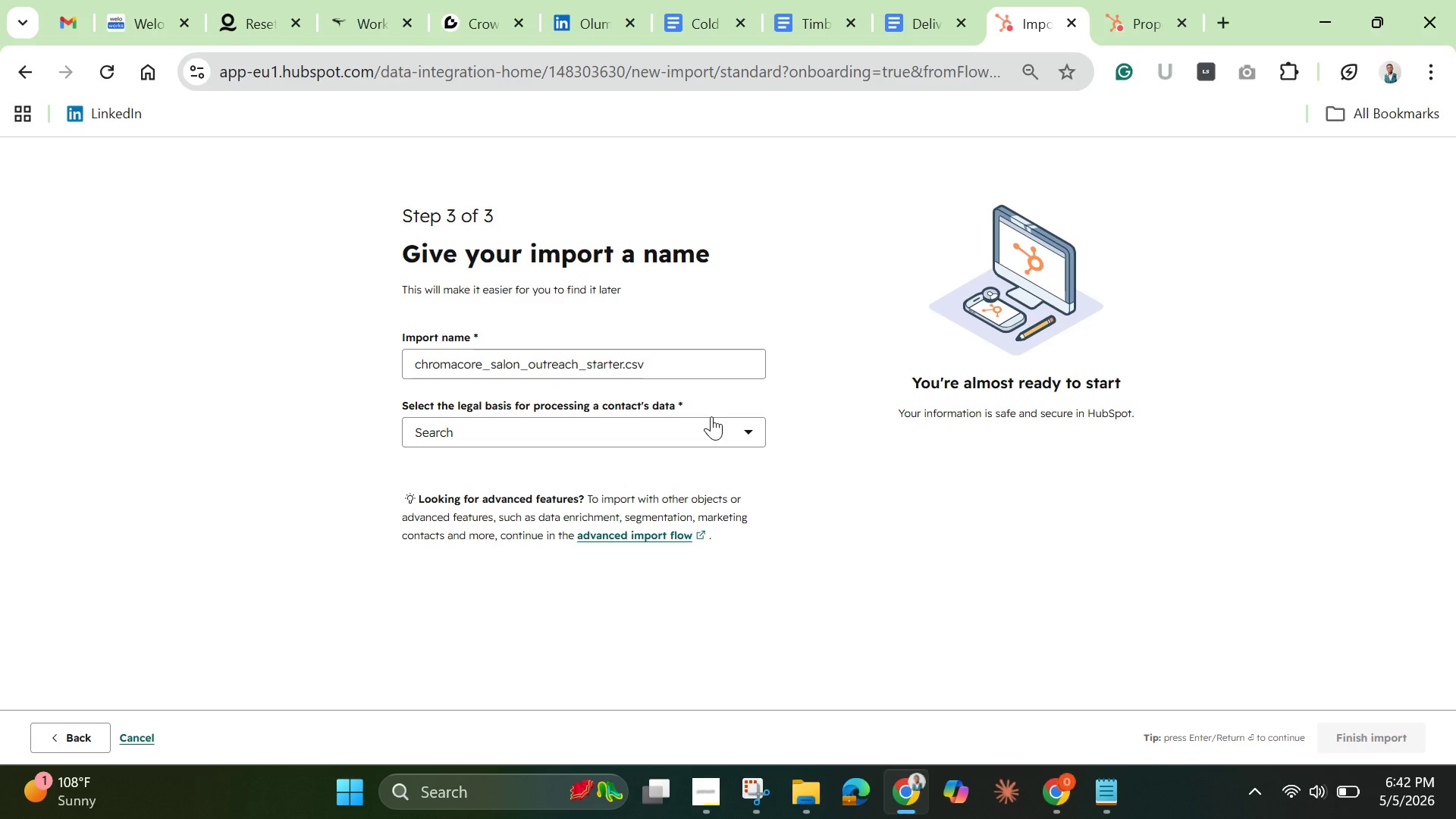 
left_click([714, 429])
 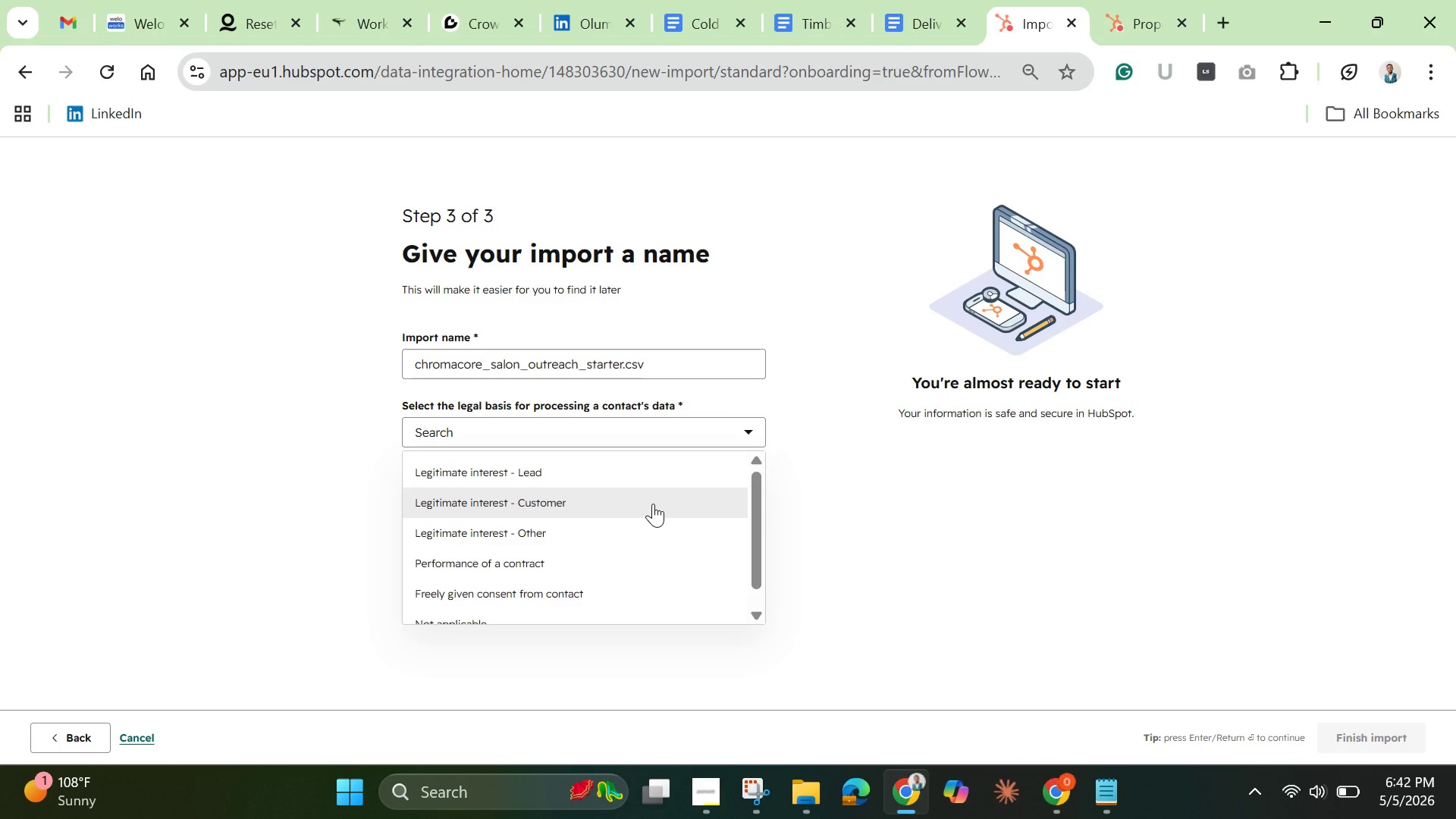 
left_click([653, 504])
 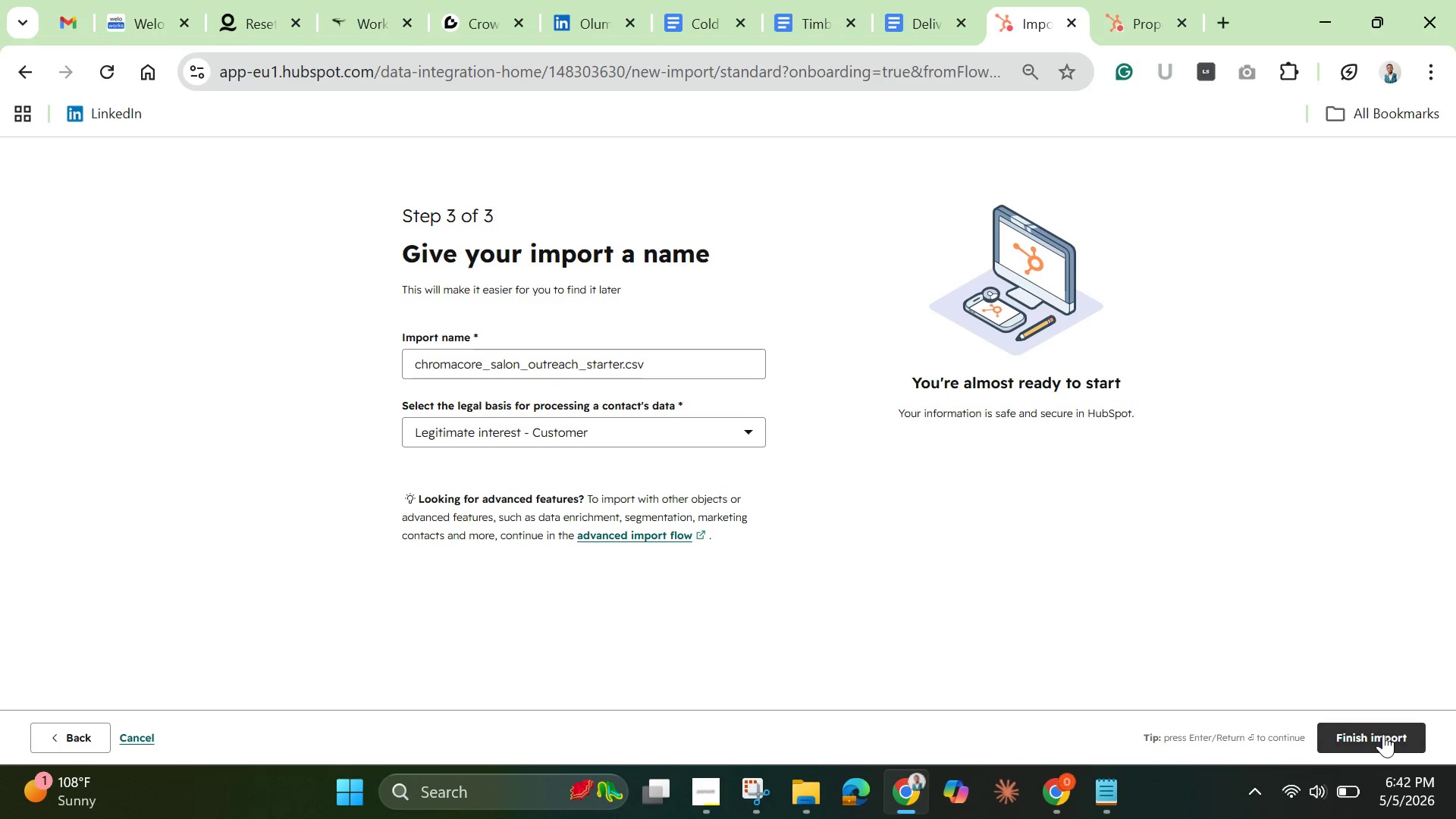 
left_click([1363, 729])
 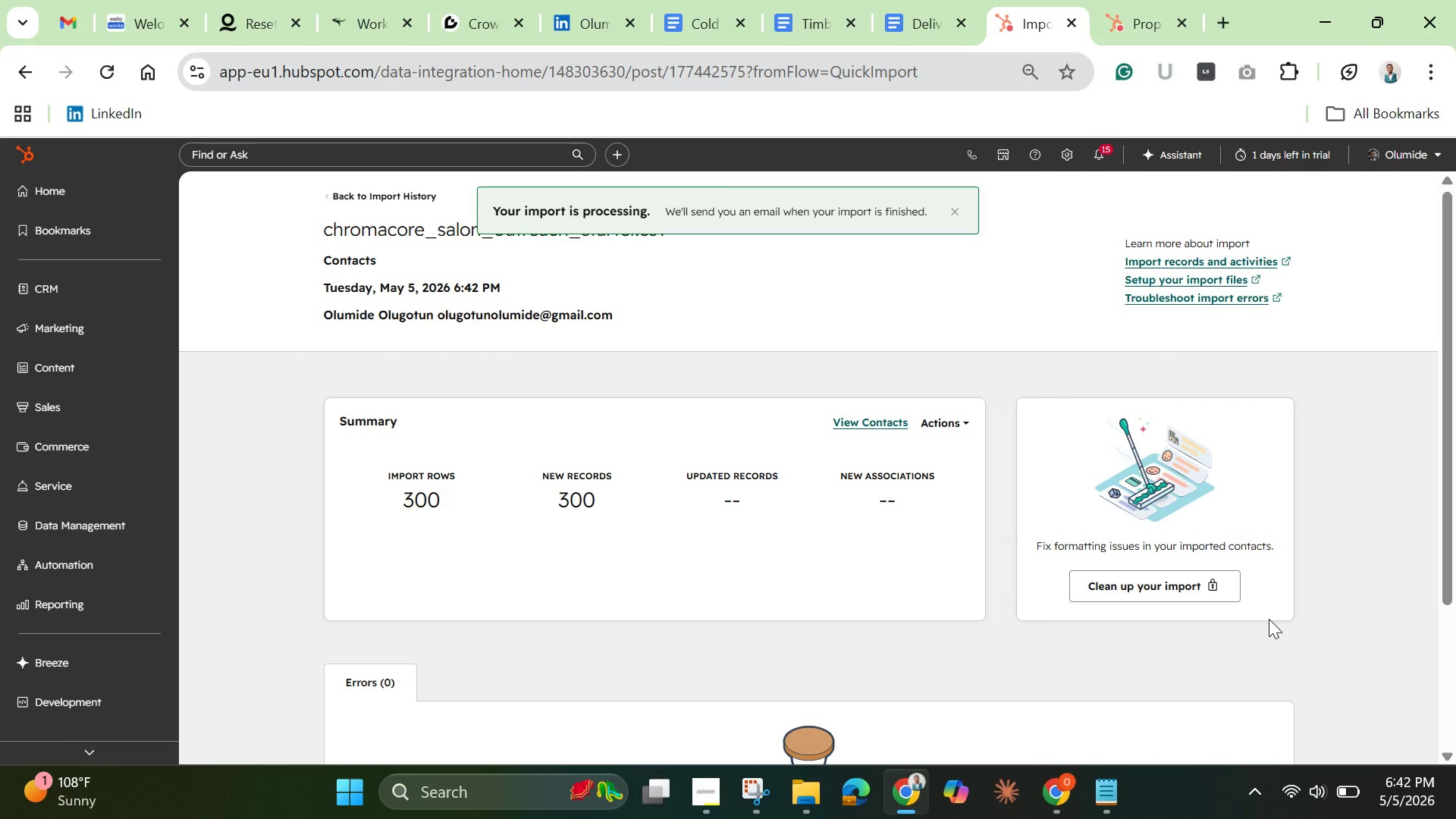 
wait(9.38)
 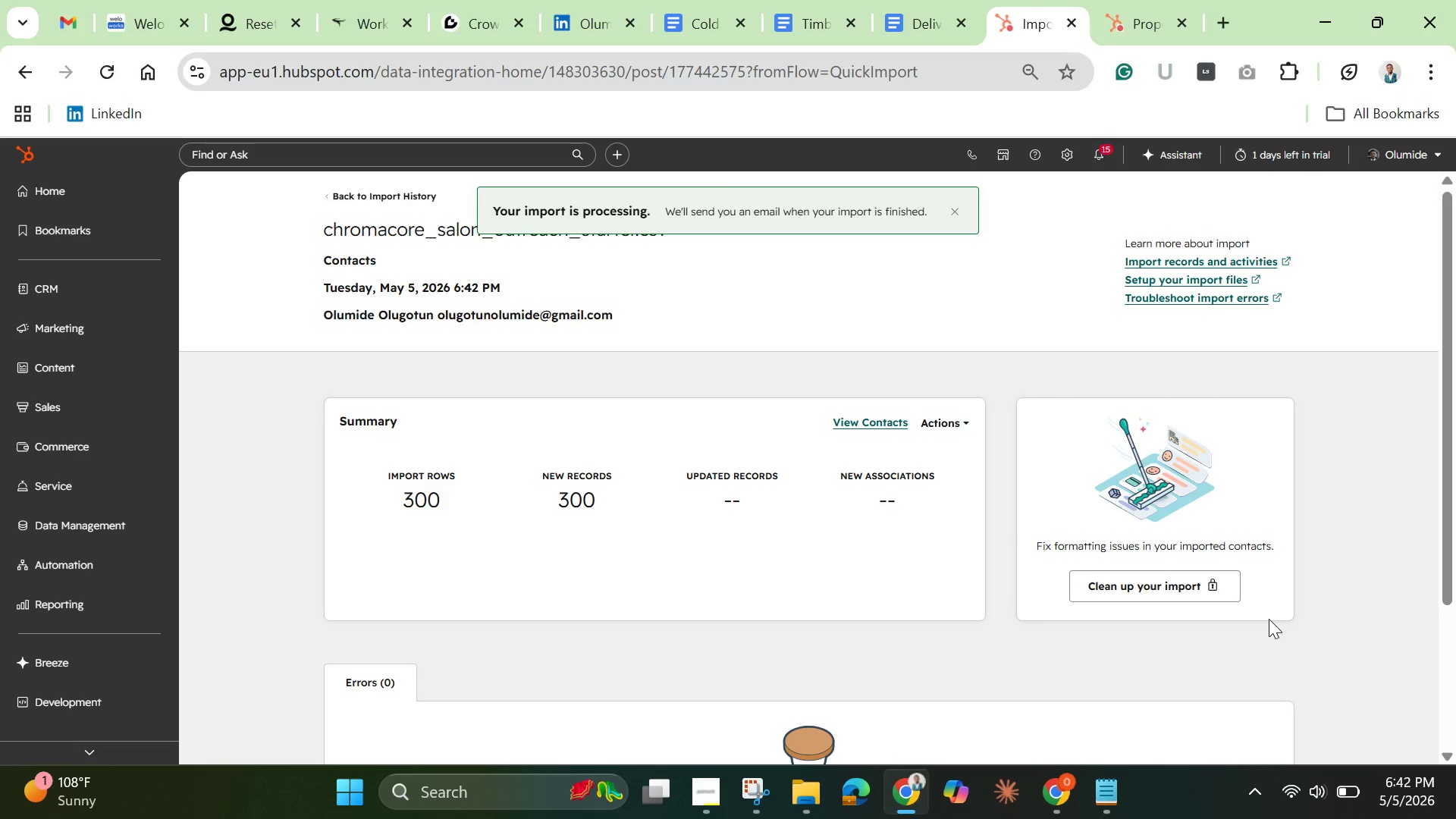 
left_click_drag(start_coordinate=[1444, 256], to_coordinate=[1404, 391])
 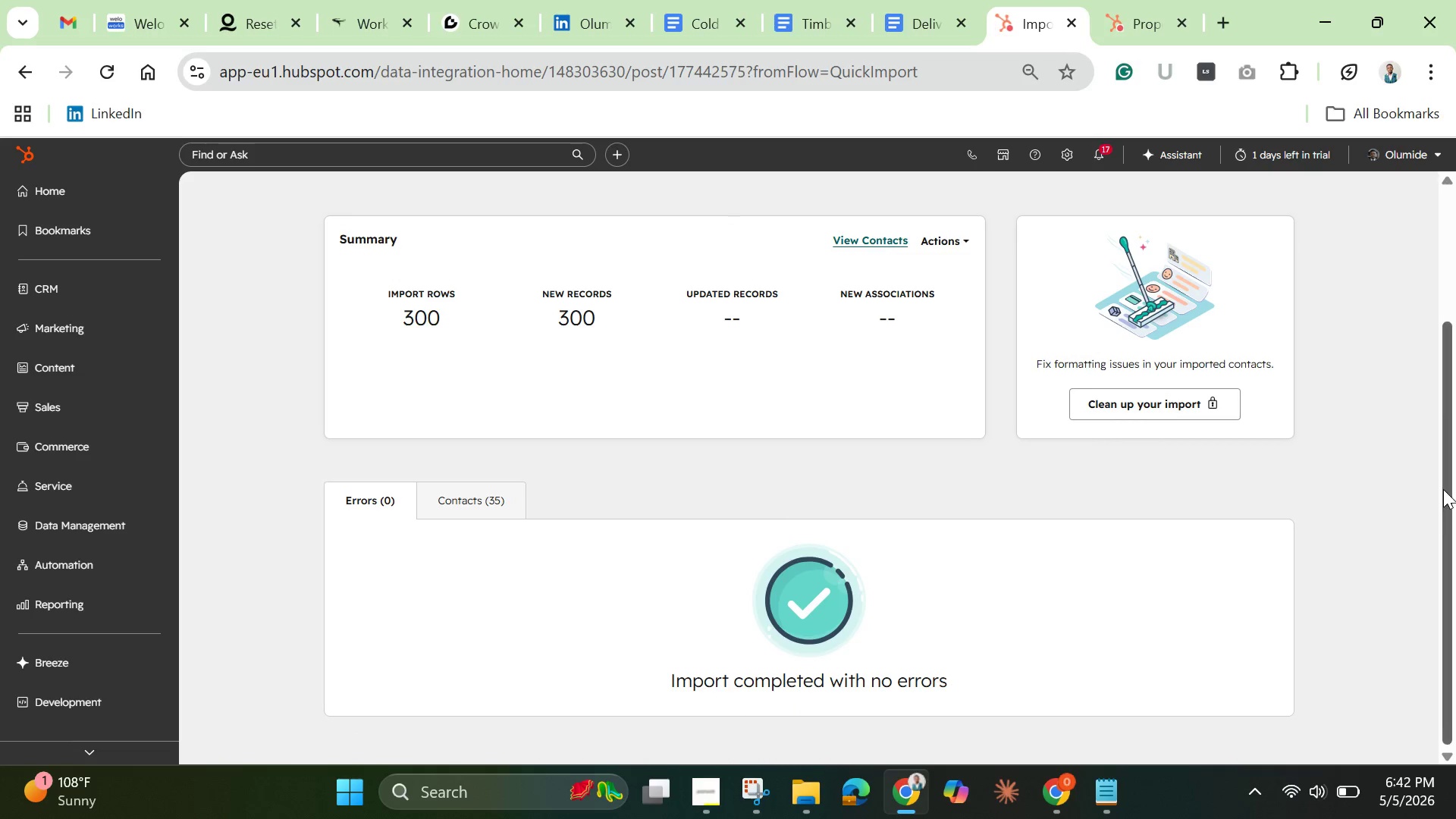 
left_click_drag(start_coordinate=[1443, 489], to_coordinate=[1404, 293])
 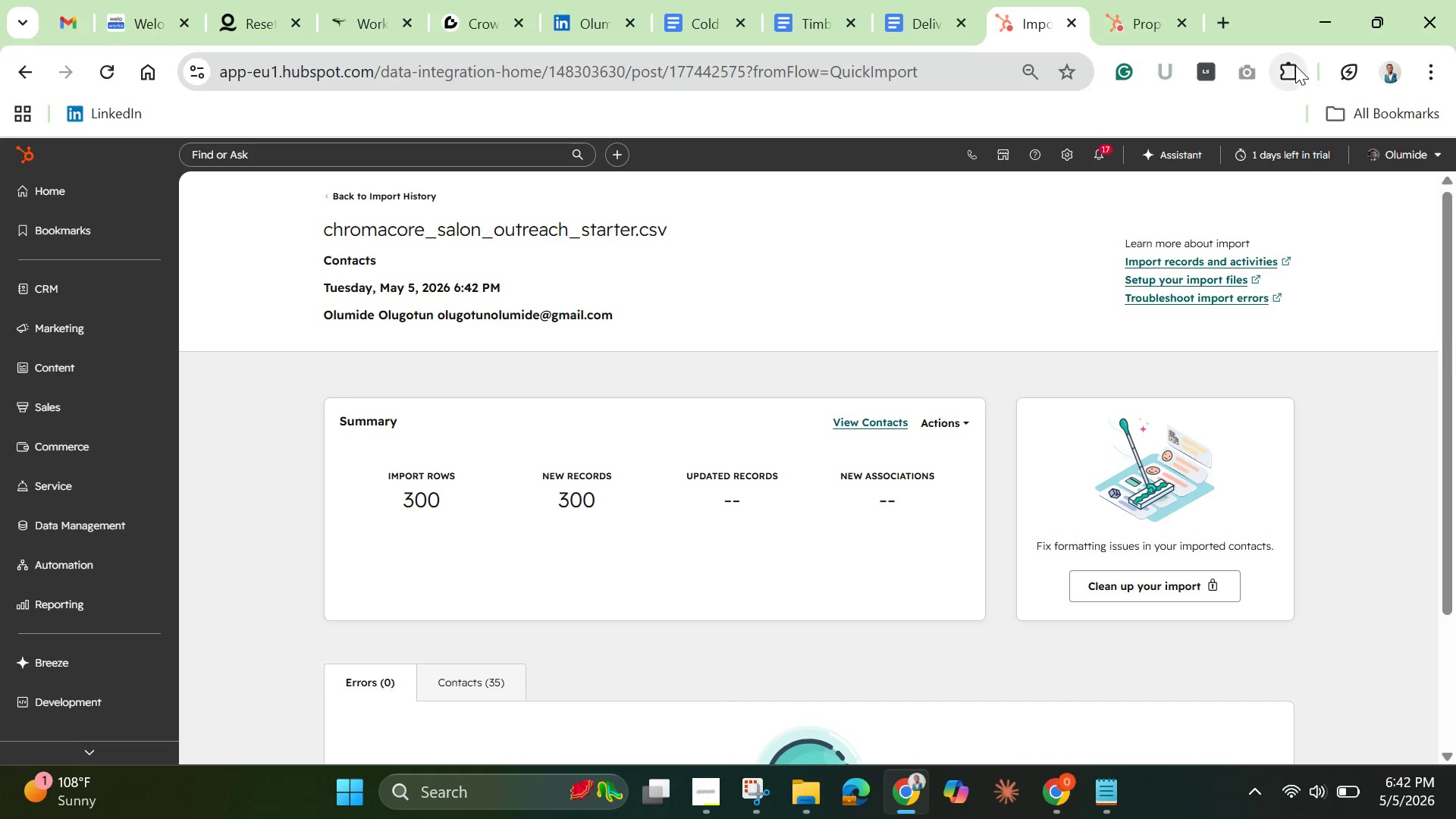 
left_click([1291, 65])
 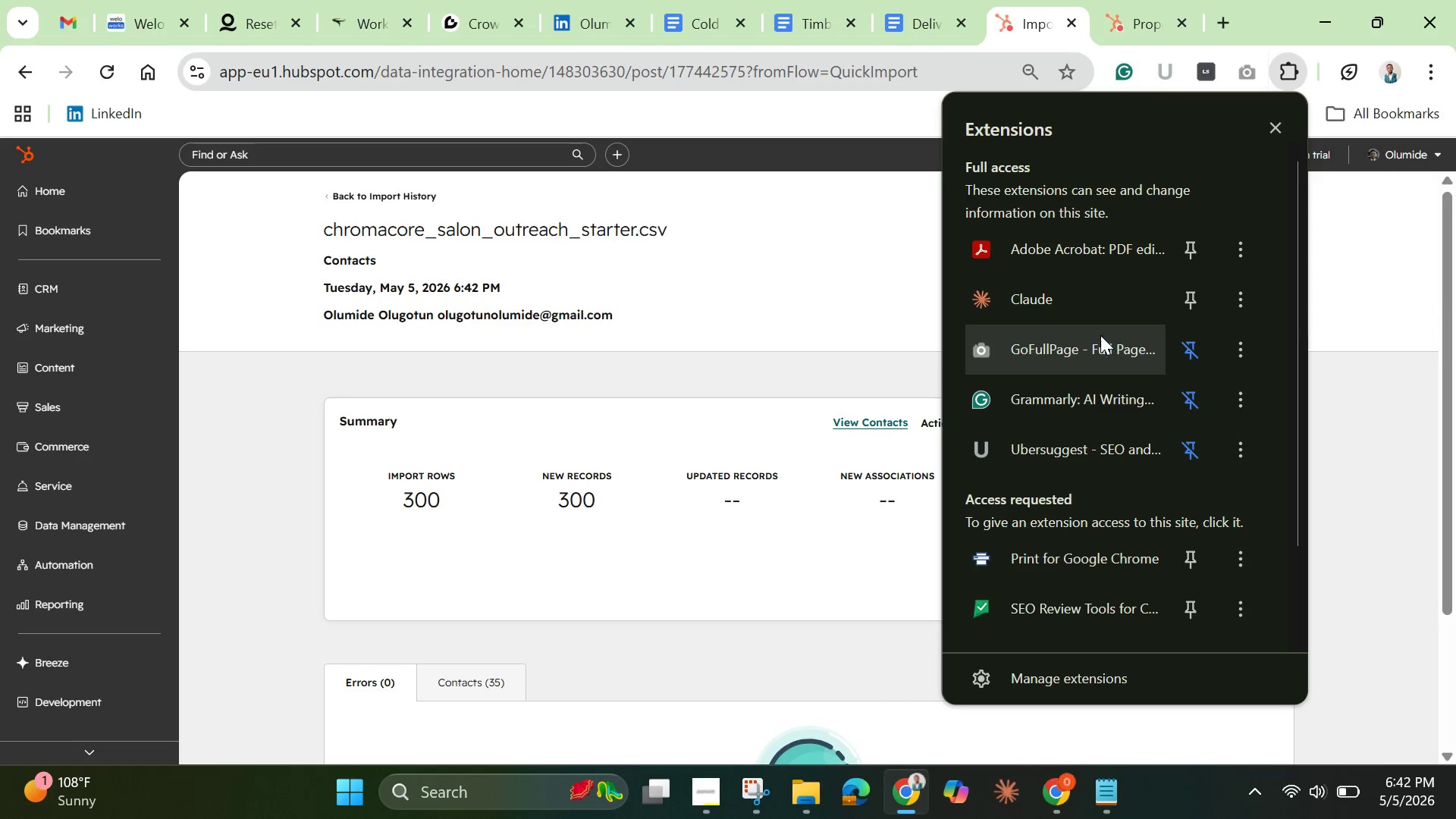 
left_click([1082, 352])
 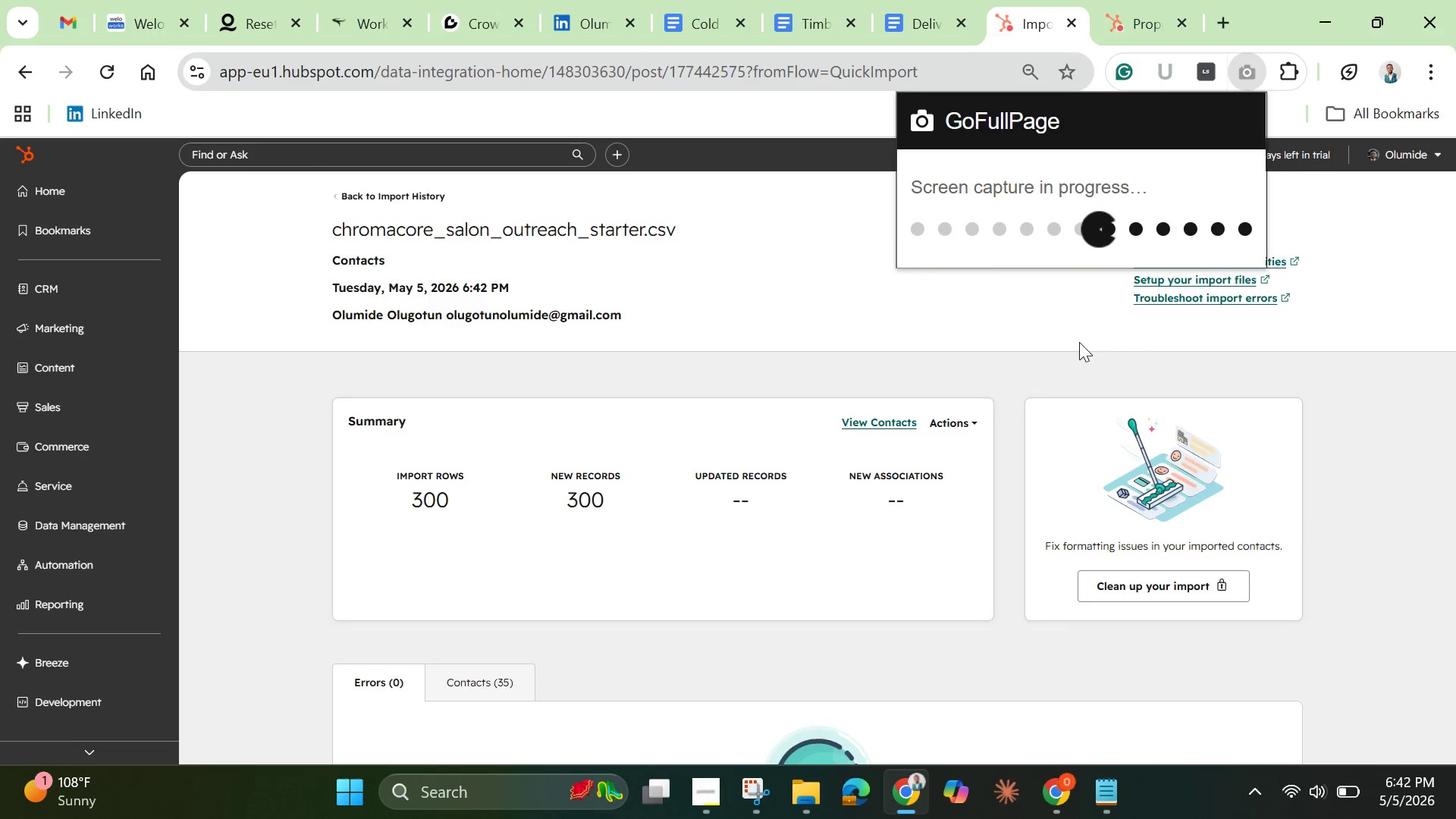 
mouse_move([1062, 308])
 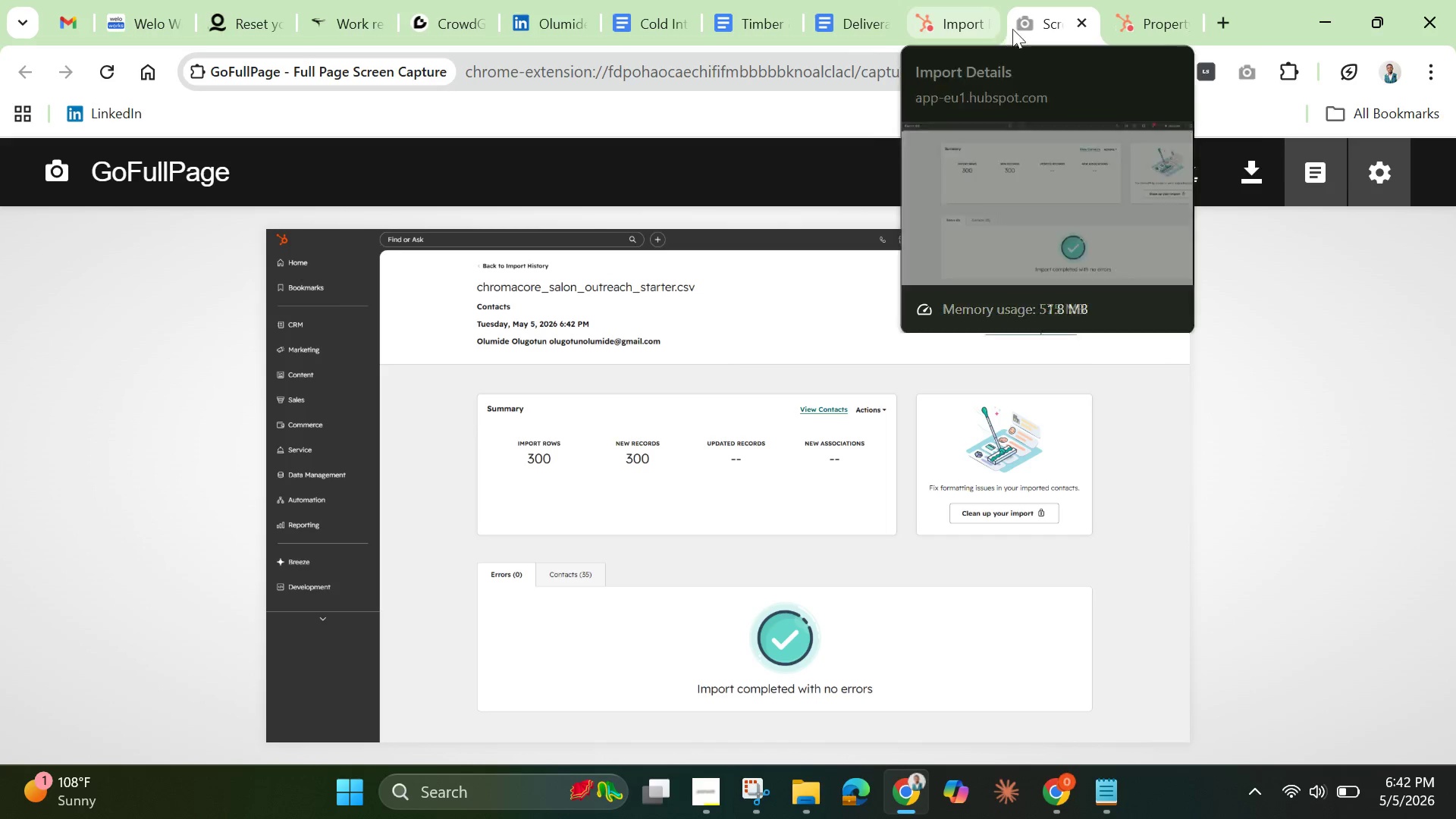 
left_click([1141, 19])
 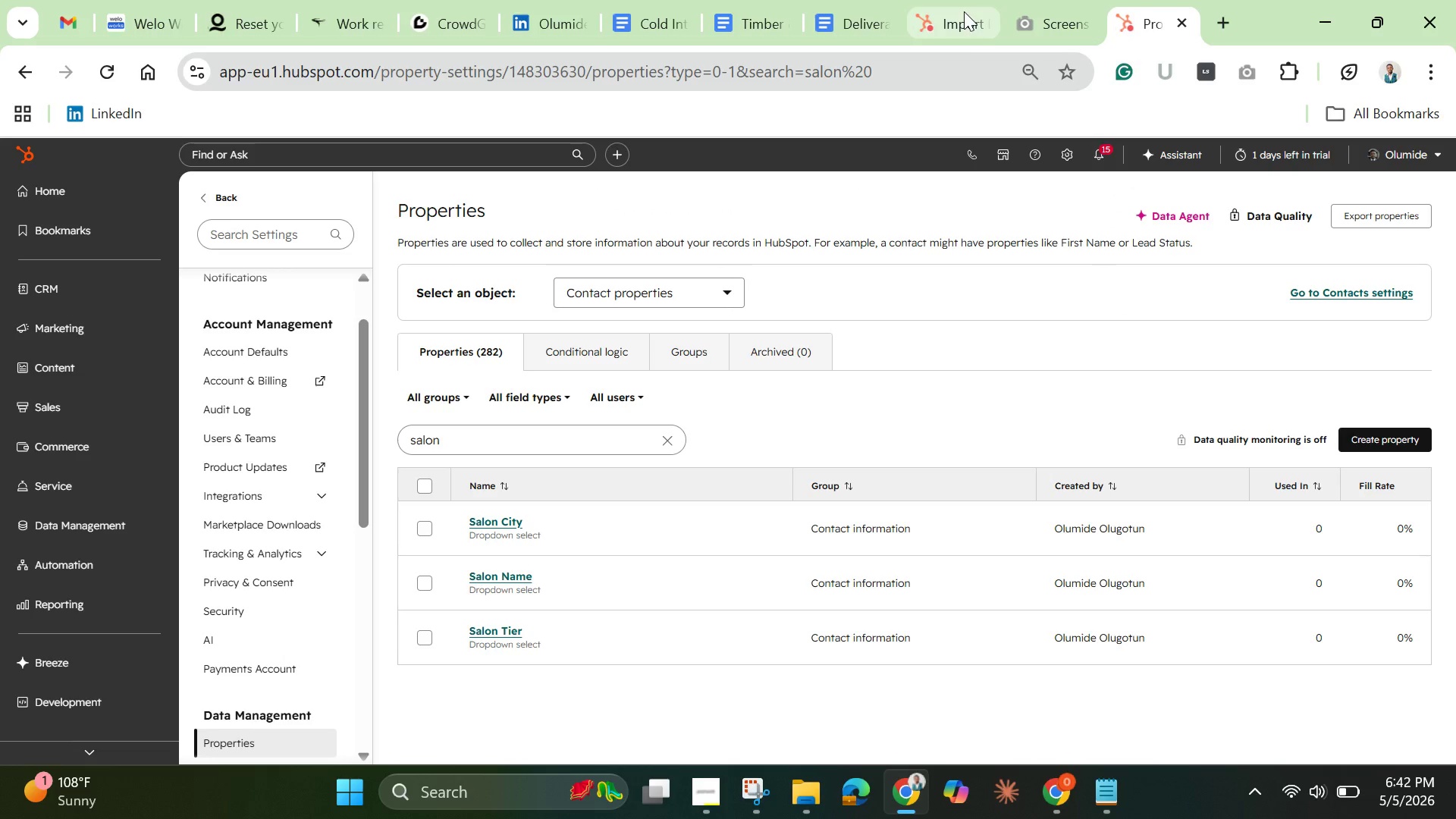 
left_click_drag(start_coordinate=[1050, 14], to_coordinate=[1189, 21])
 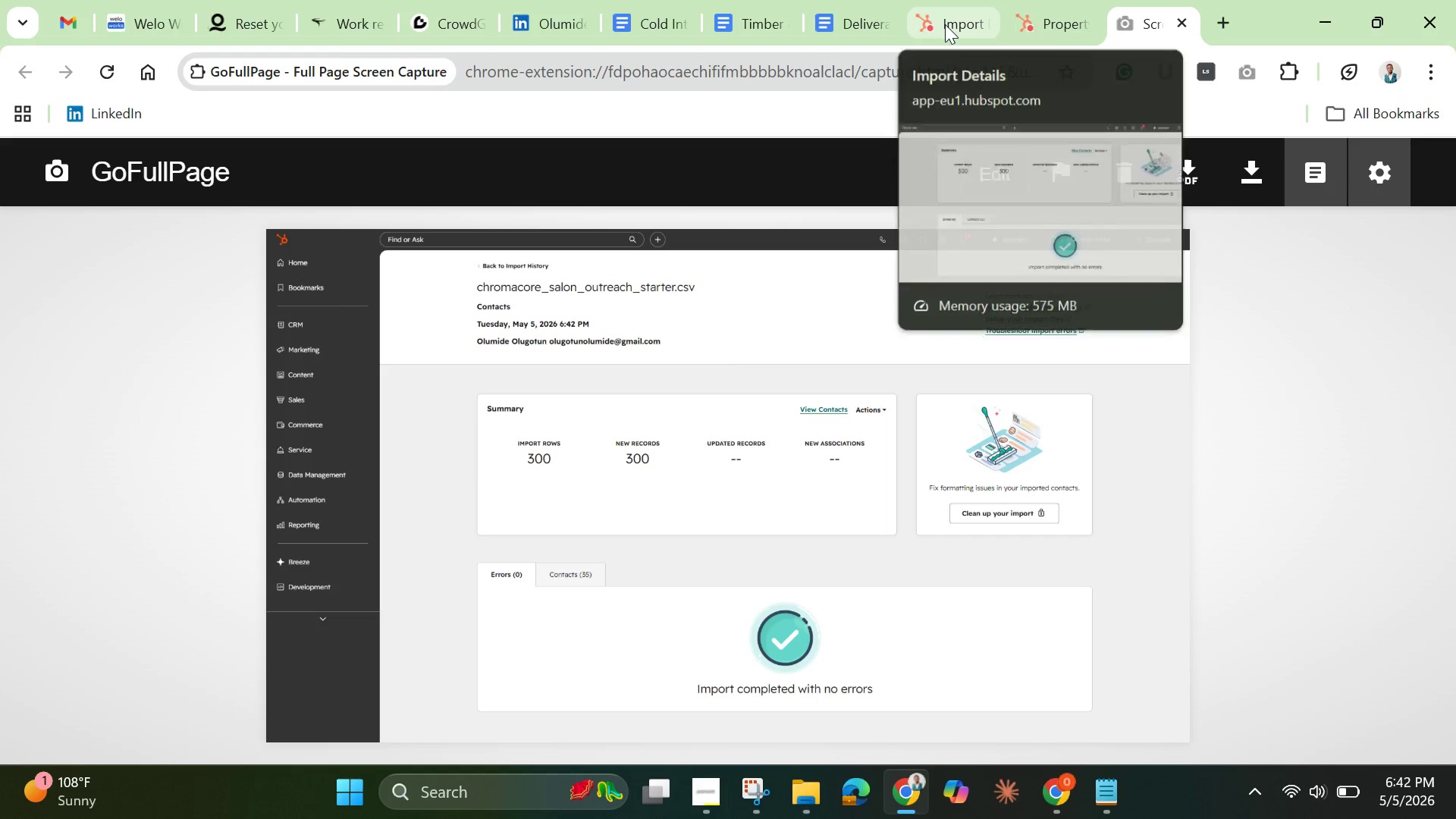 
left_click([945, 24])
 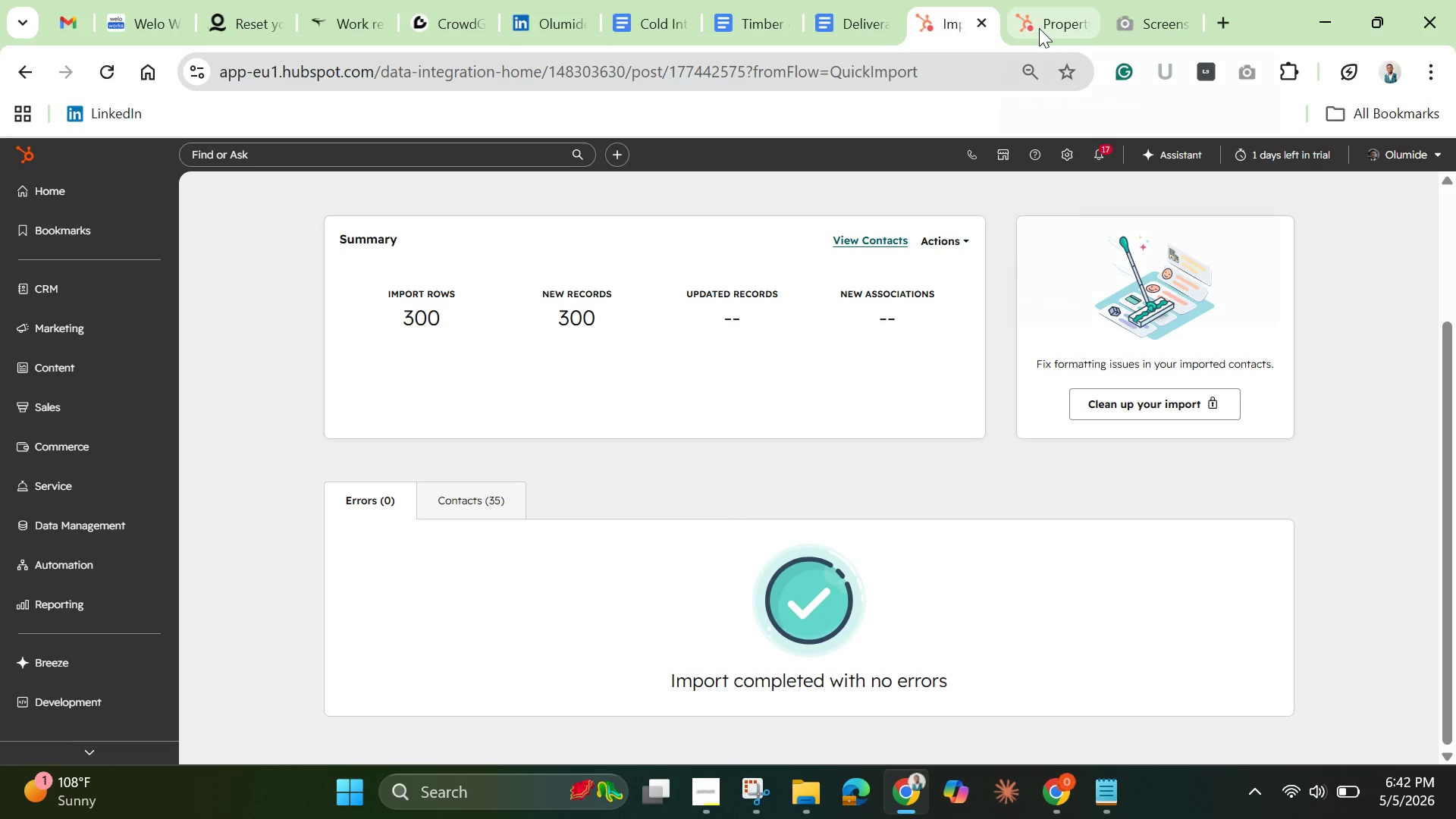 
left_click([1039, 28])
 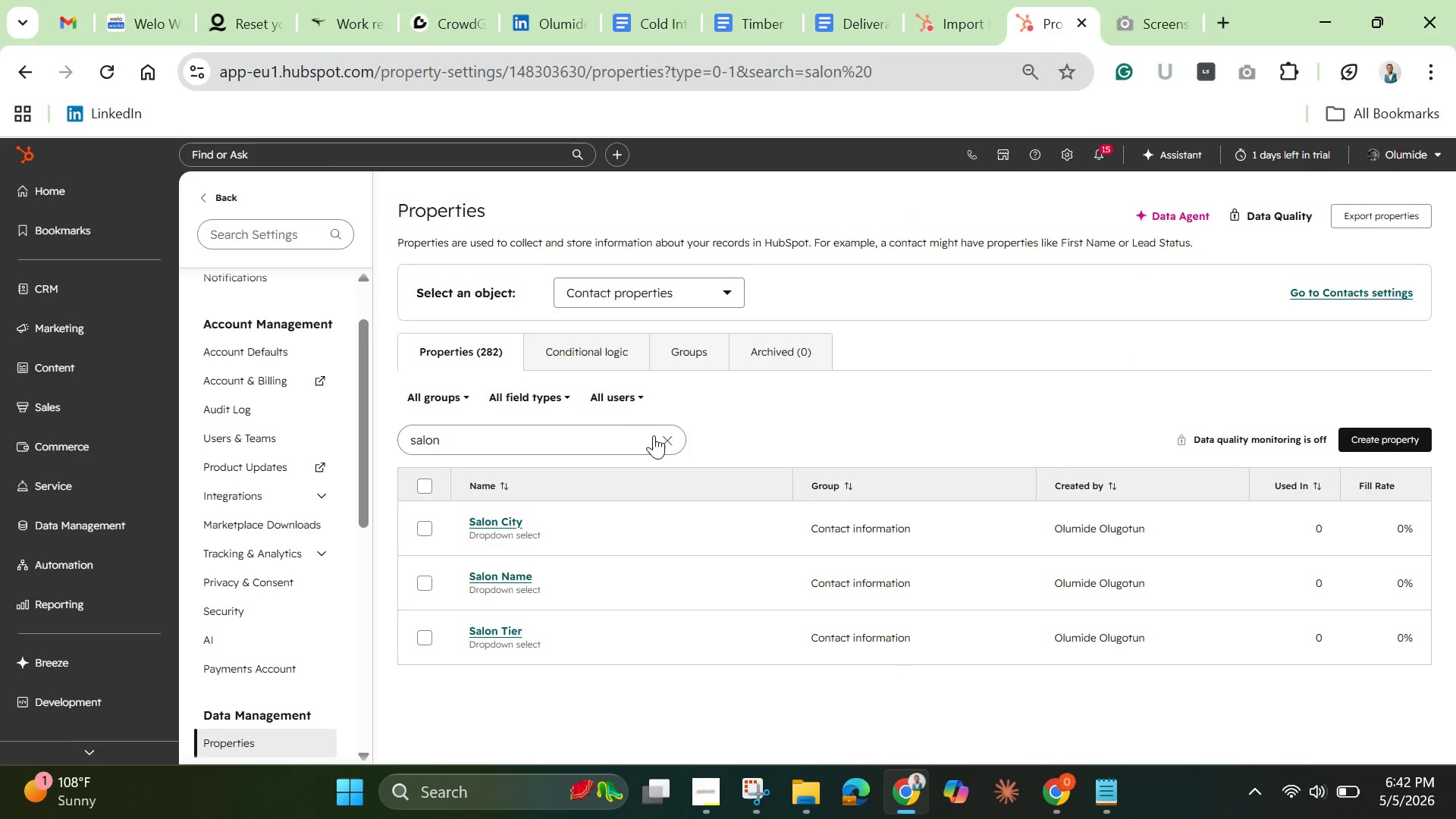 
left_click([668, 436])
 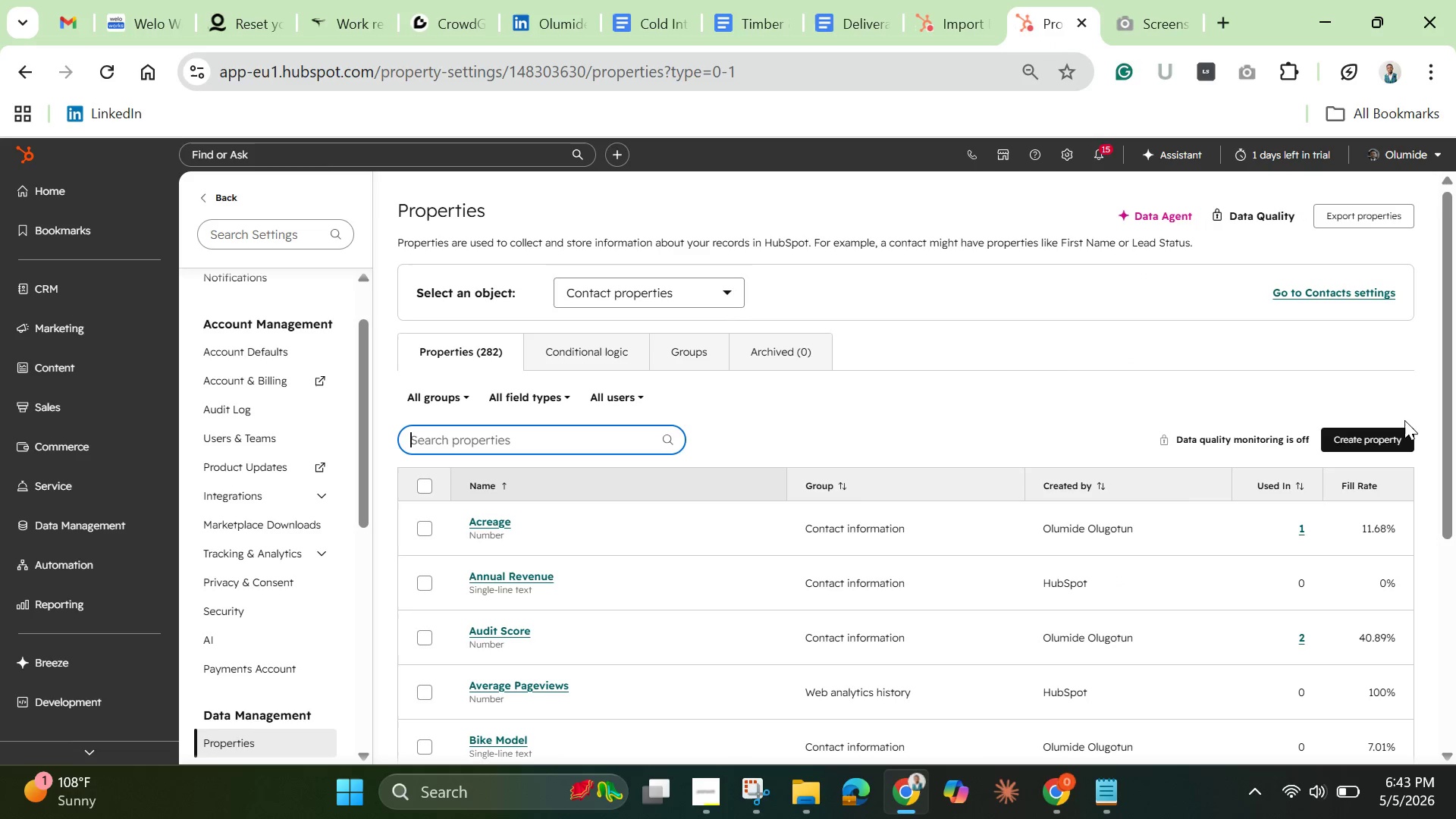 
left_click([1369, 441])
 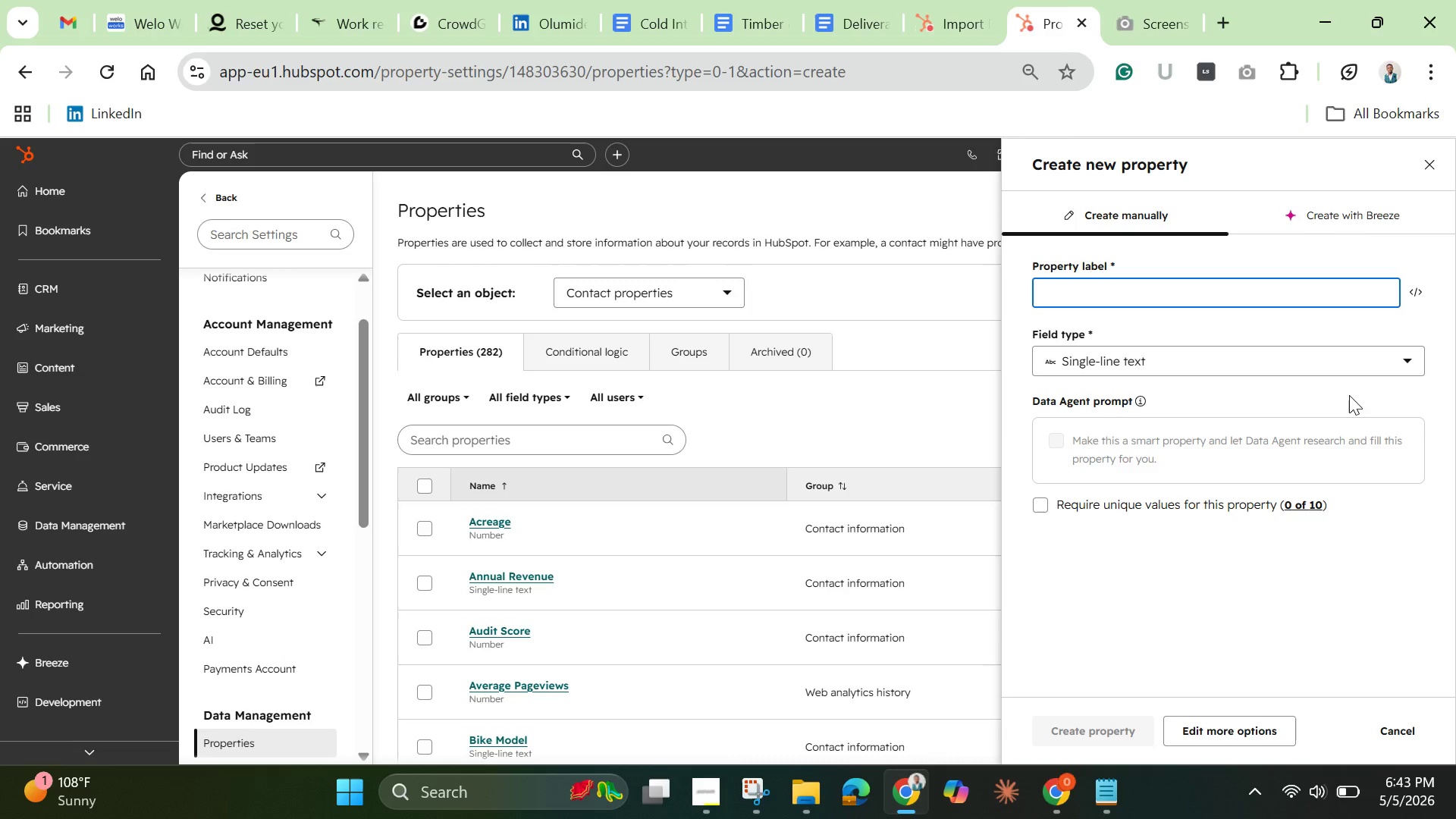 
wait(10.86)
 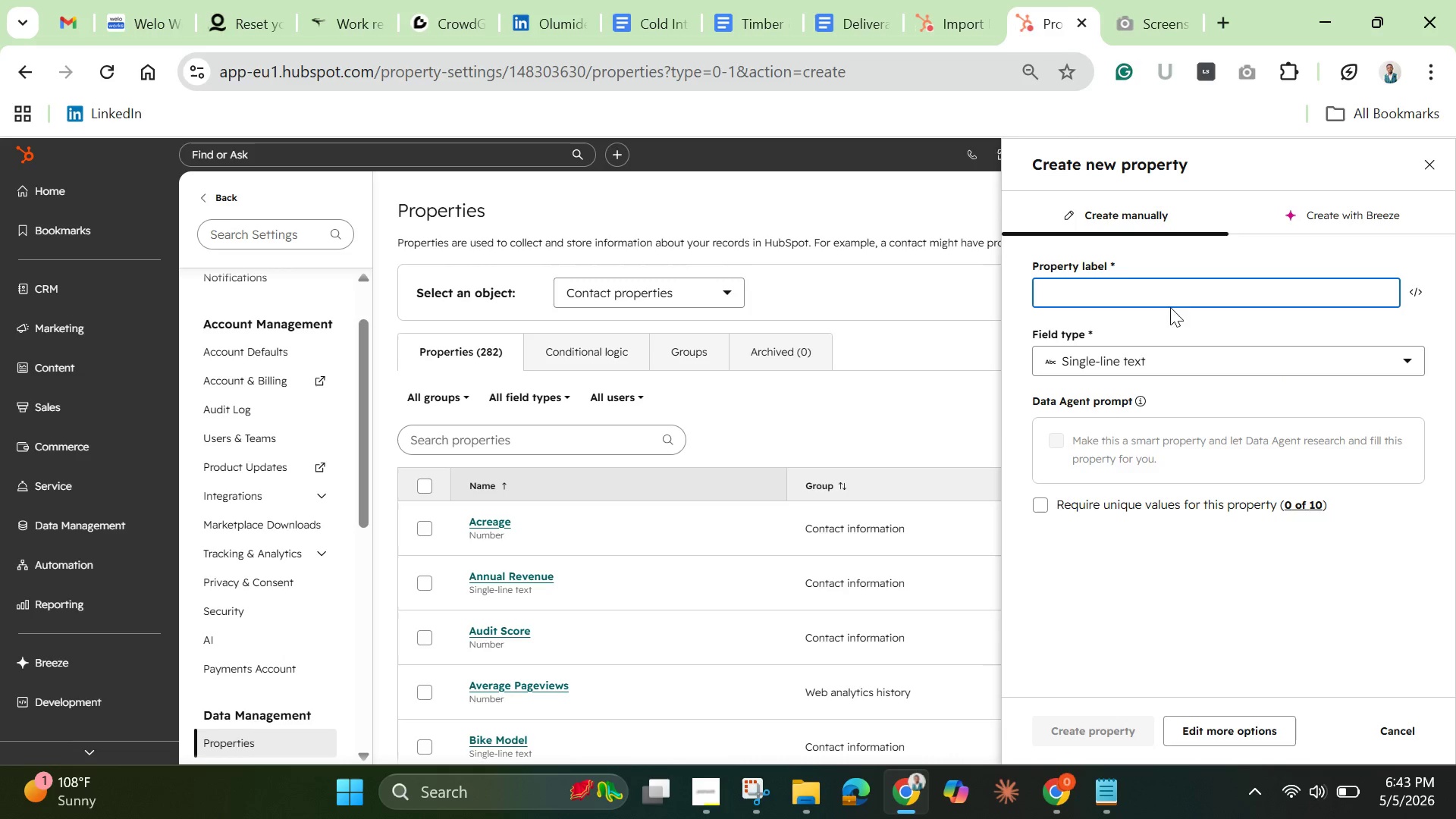 
type(Primary Service)
 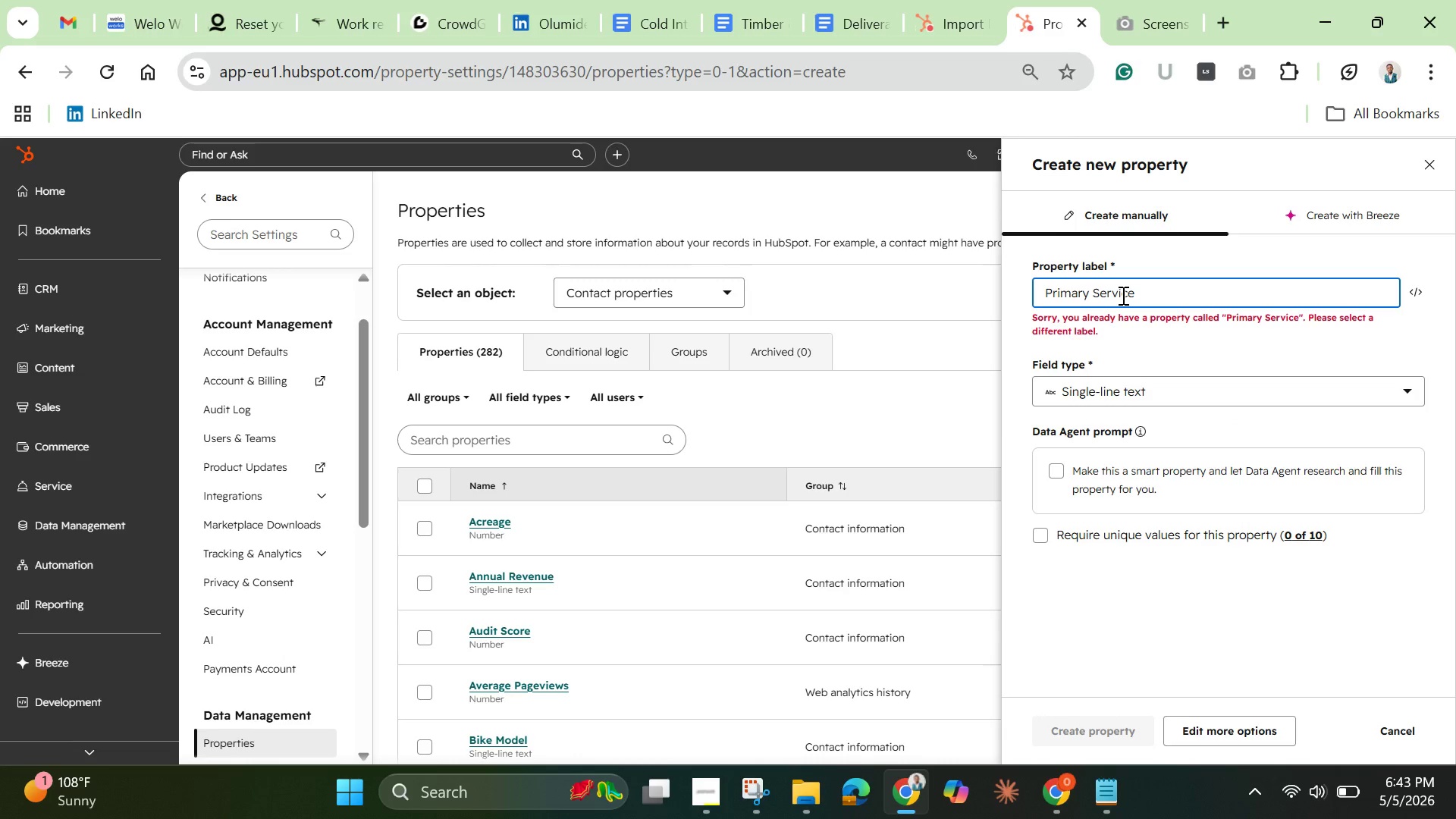 
wait(6.81)
 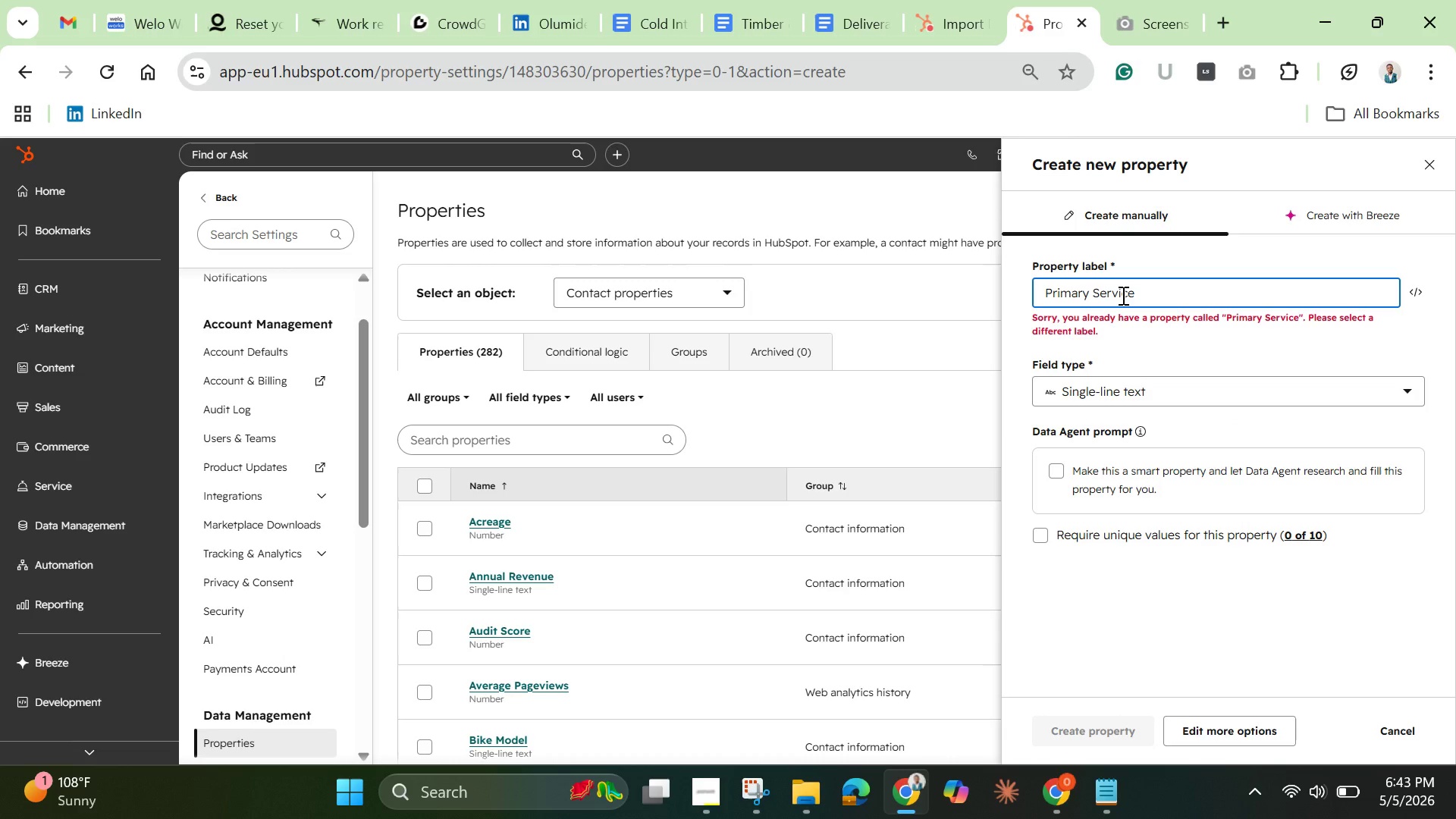 
type(primary se)
 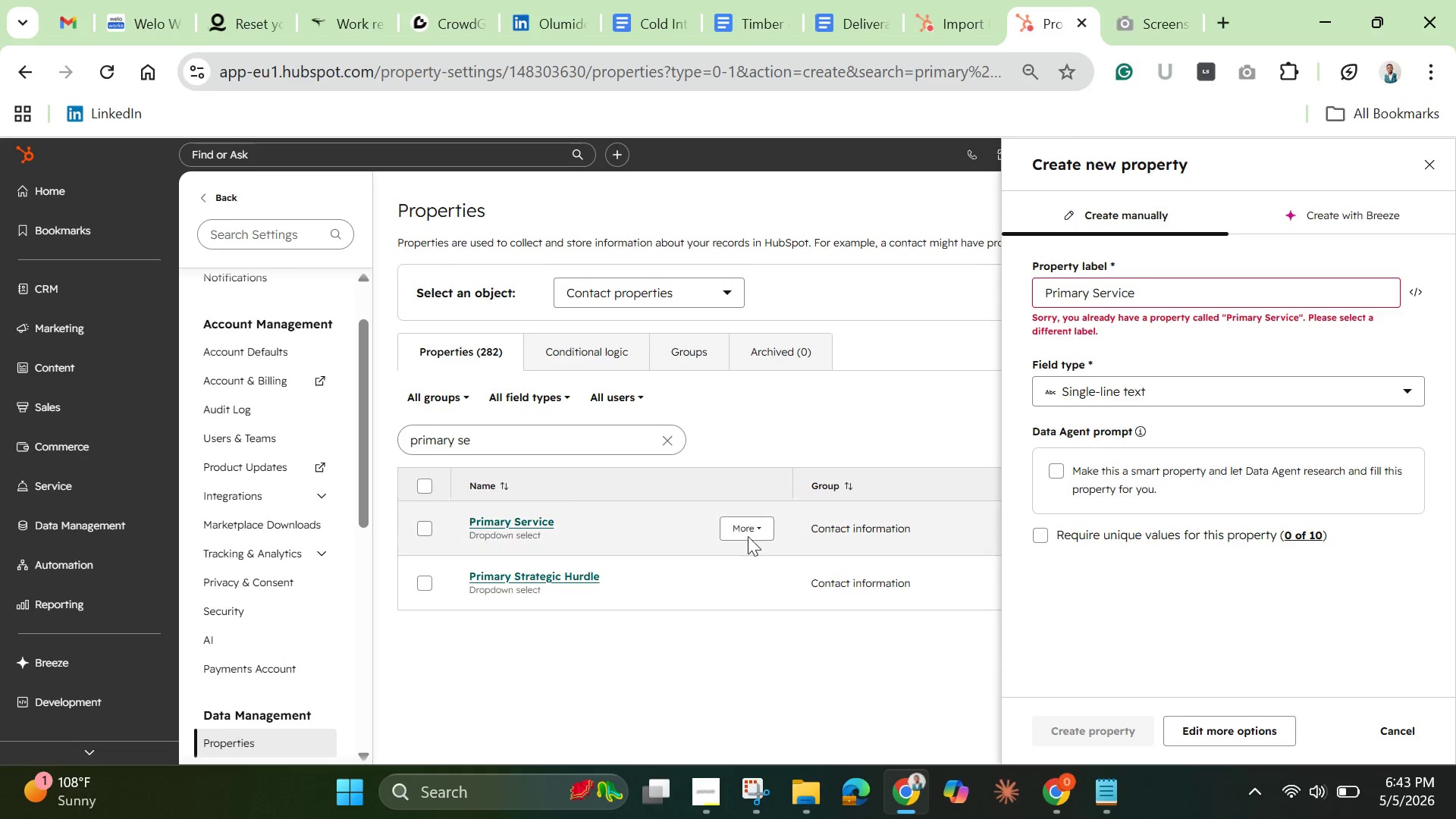 
wait(7.02)
 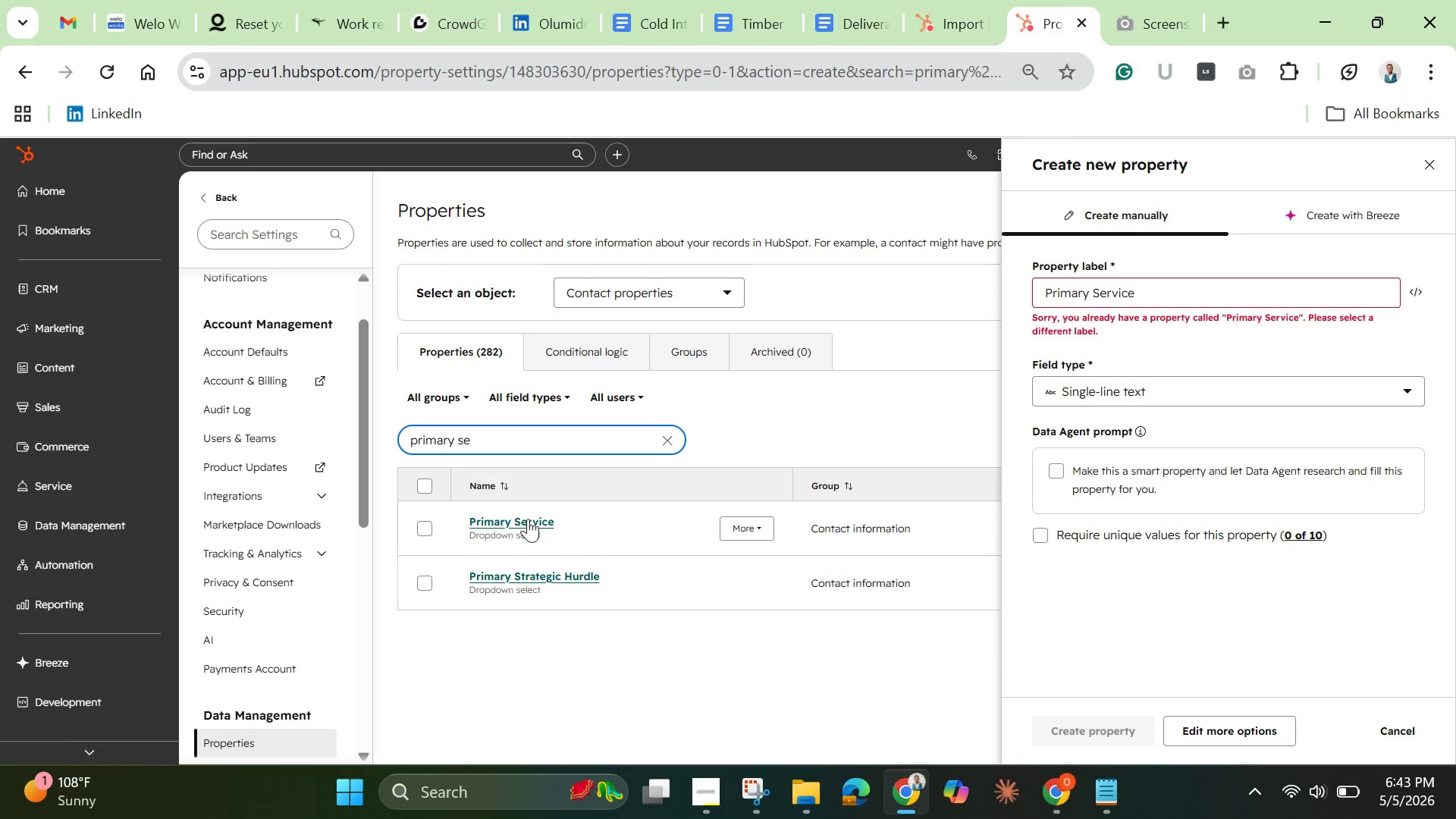 
left_click([531, 521])
 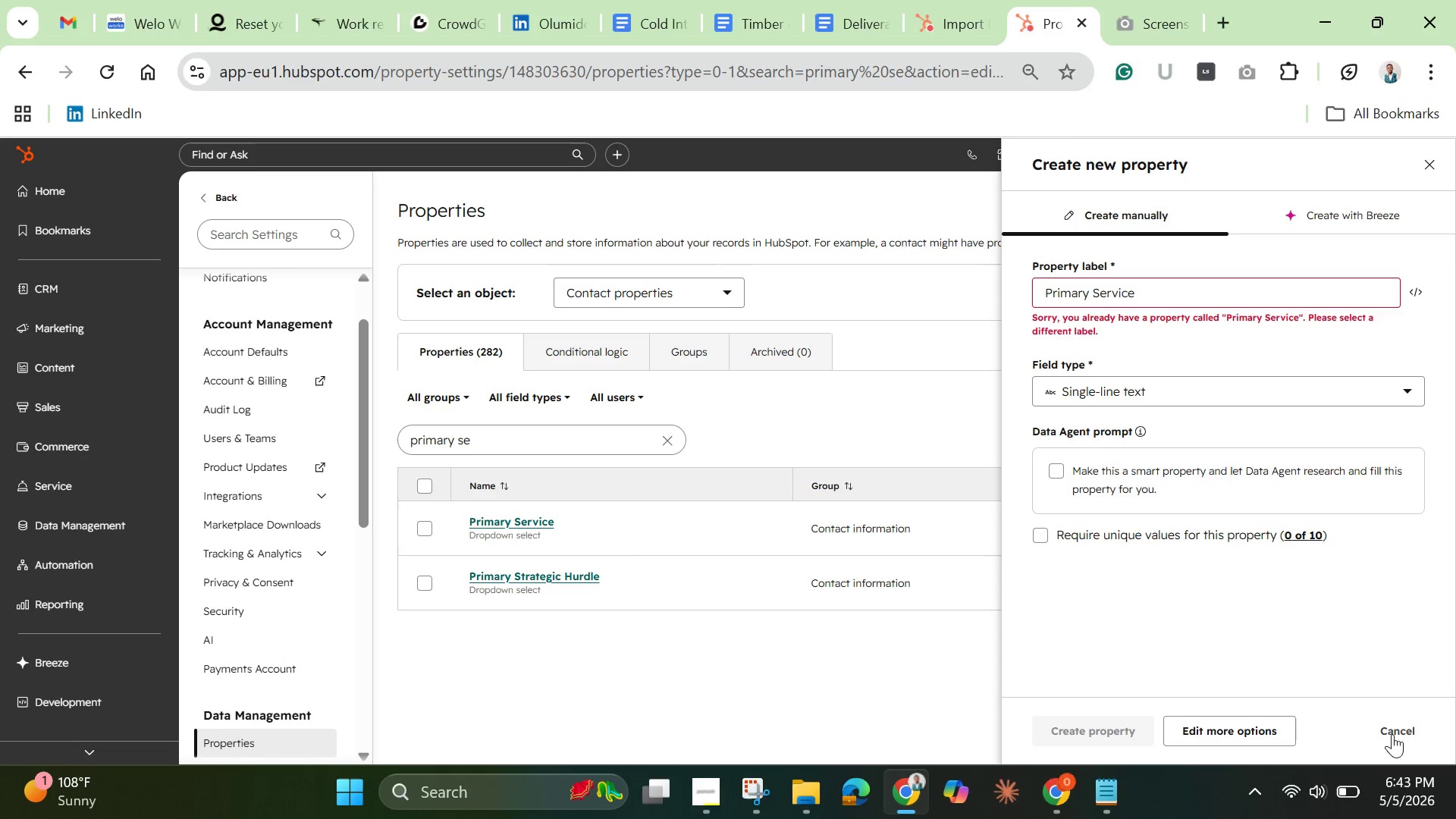 
left_click([1418, 719])
 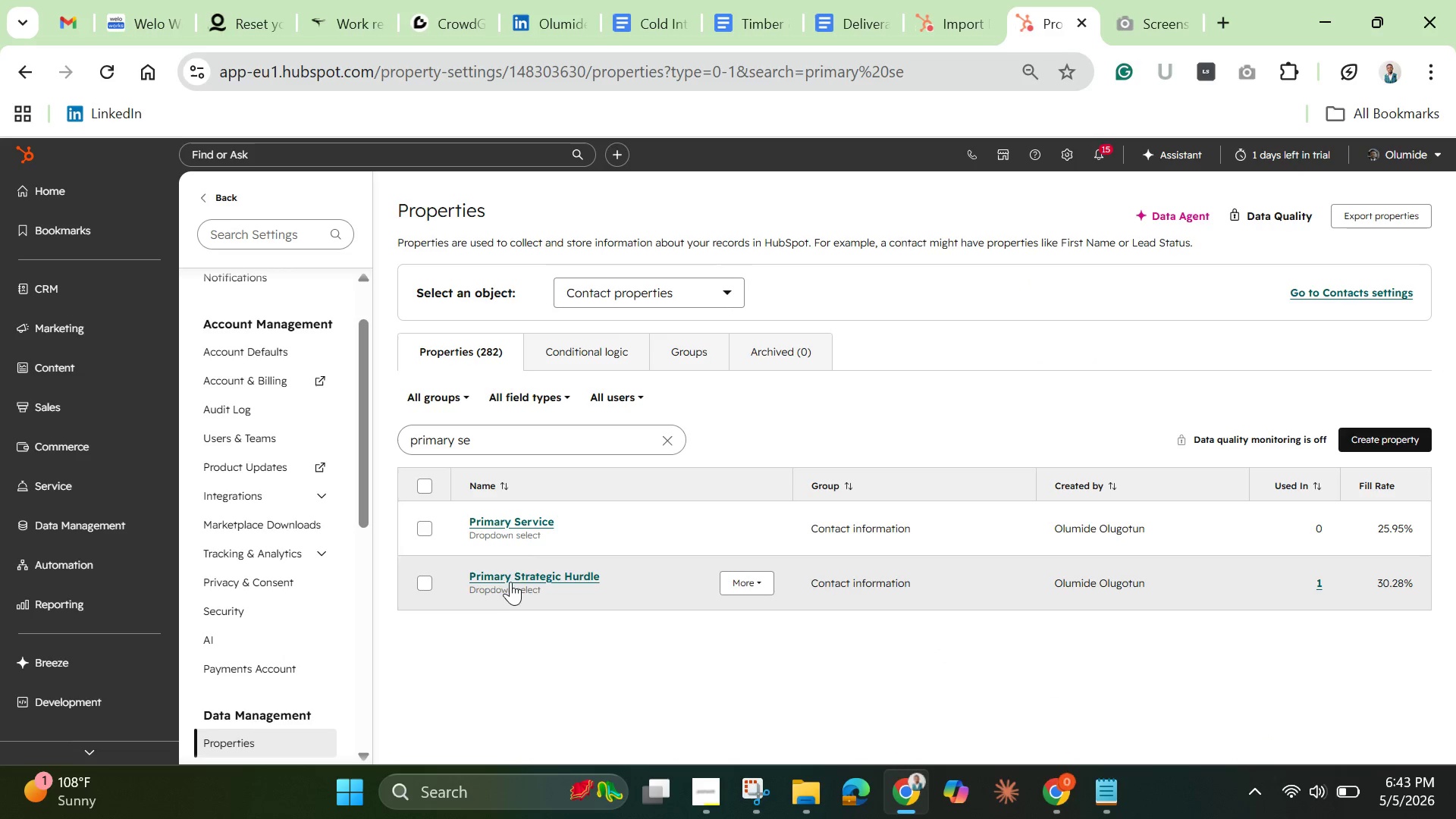 
left_click([521, 521])
 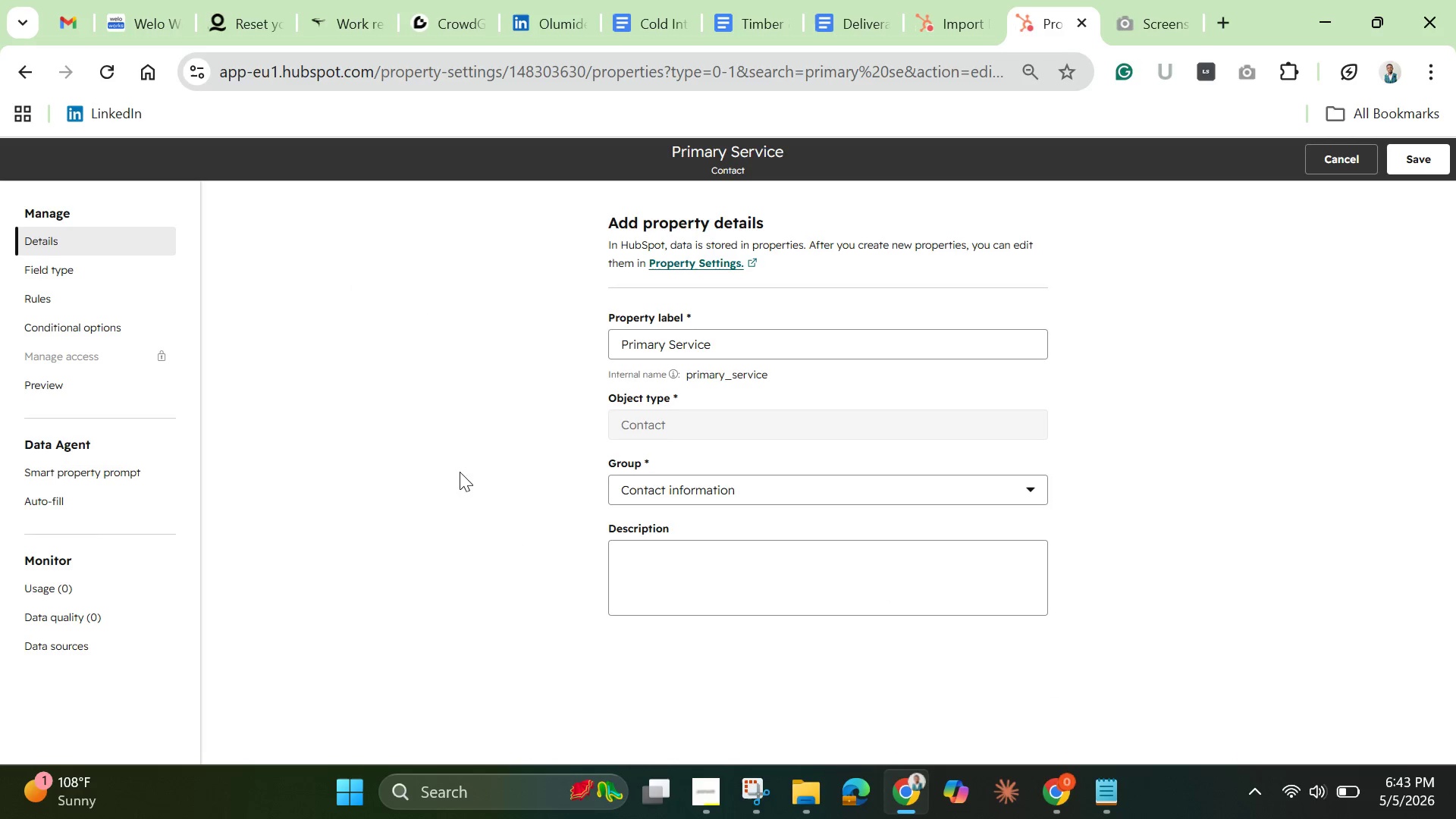 
left_click([71, 265])
 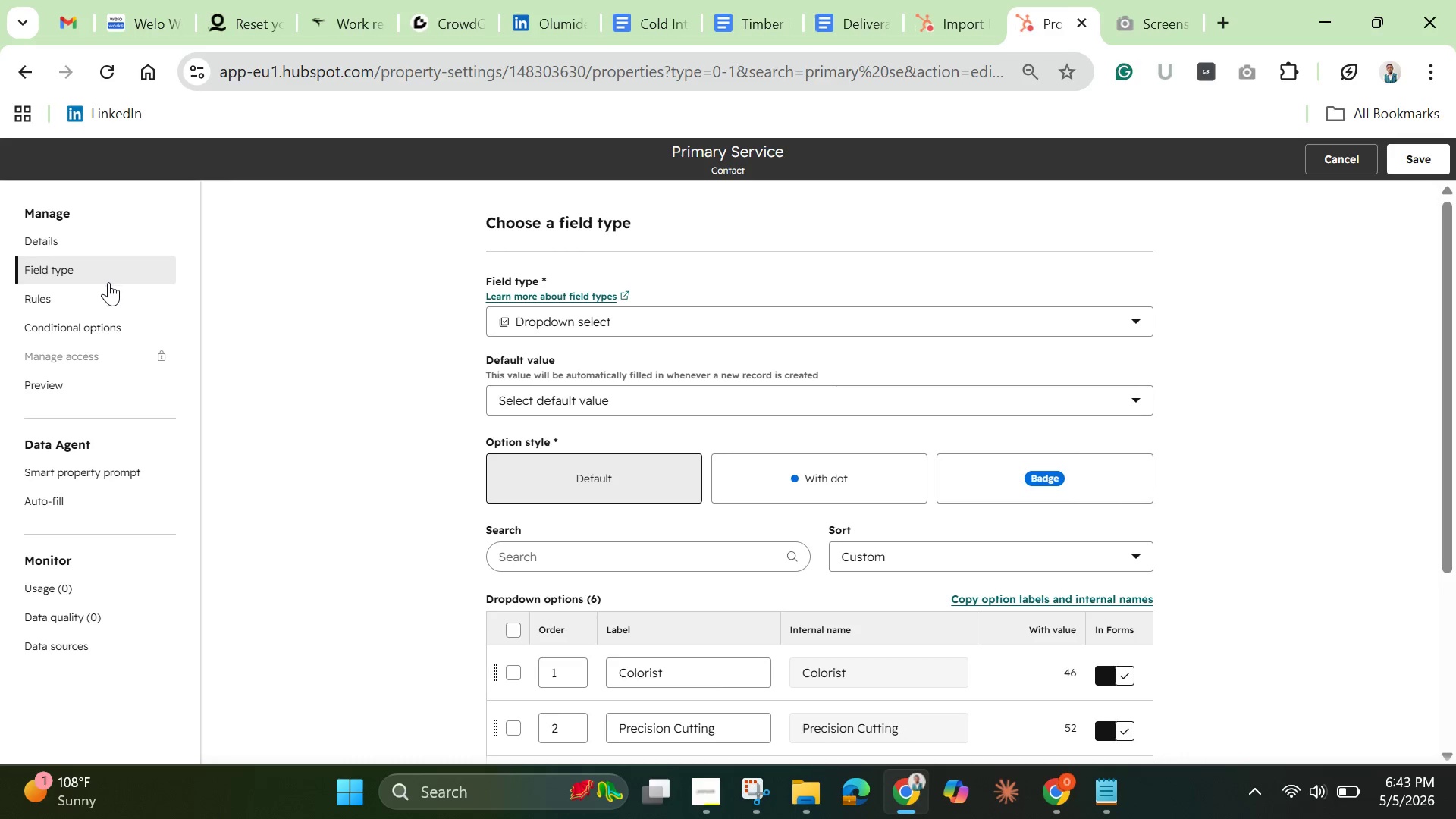 
wait(12.42)
 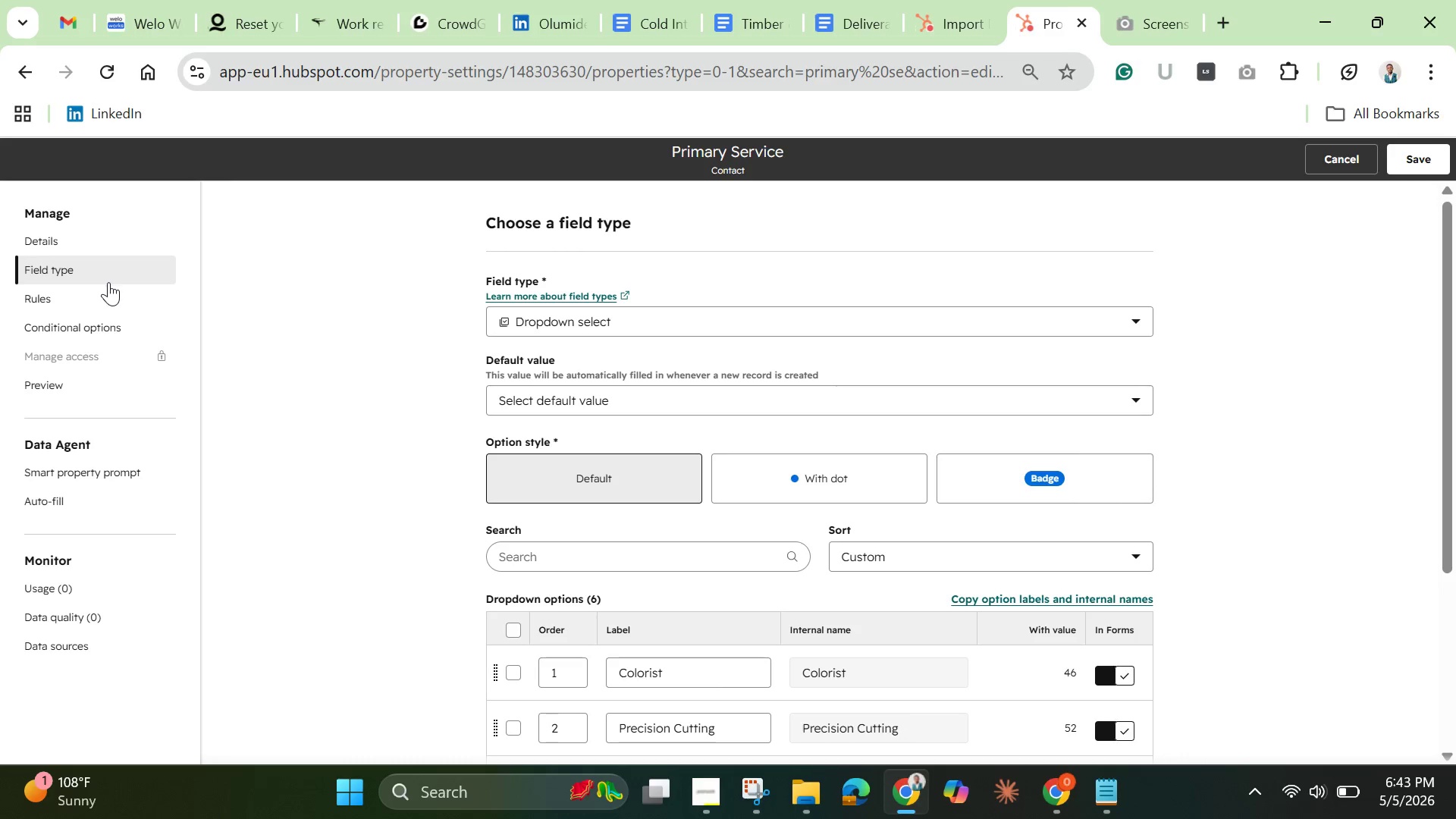 
left_click_drag(start_coordinate=[1433, 535], to_coordinate=[1442, 630])
 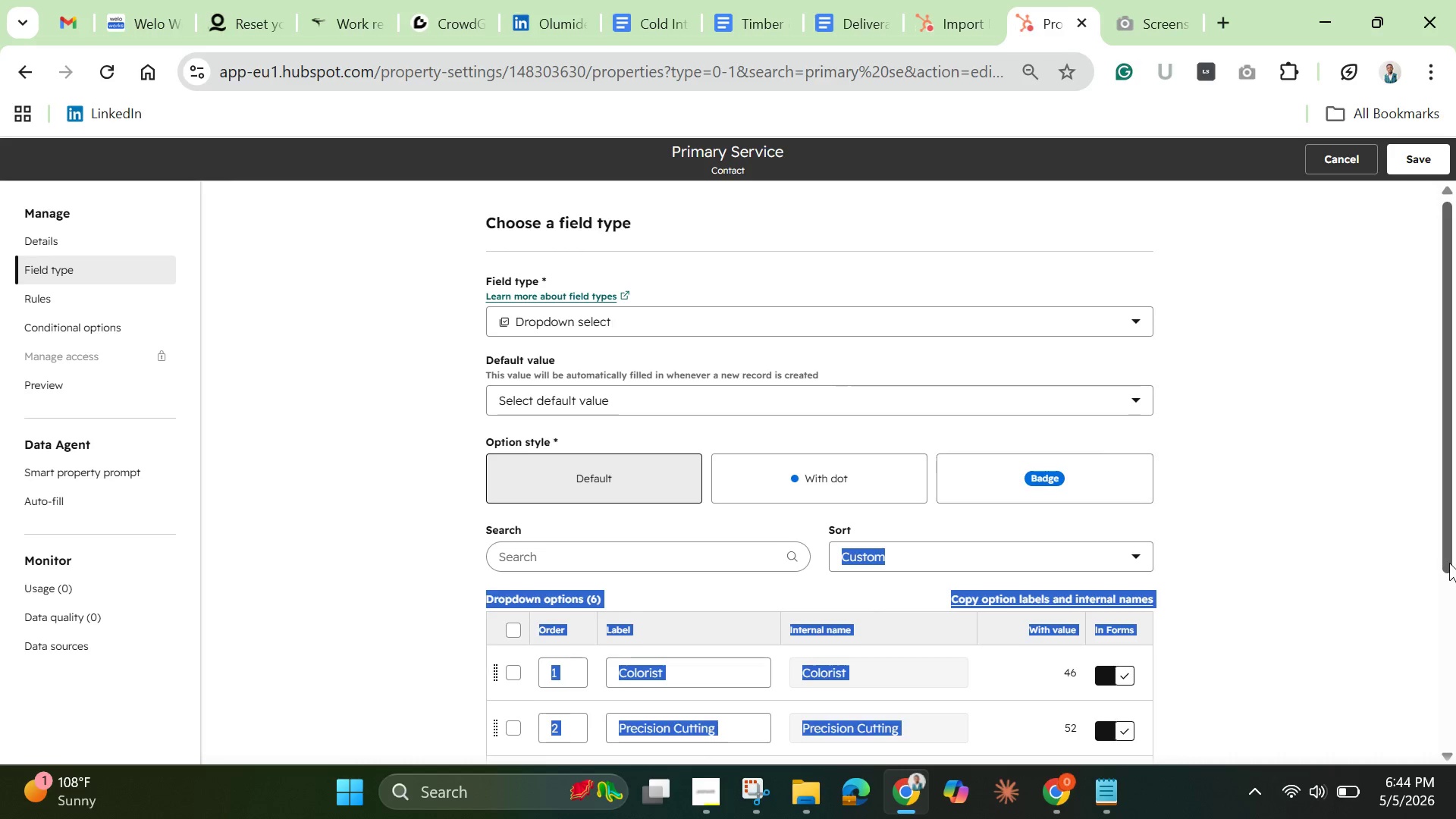 
left_click_drag(start_coordinate=[1449, 563], to_coordinate=[1455, 686])
 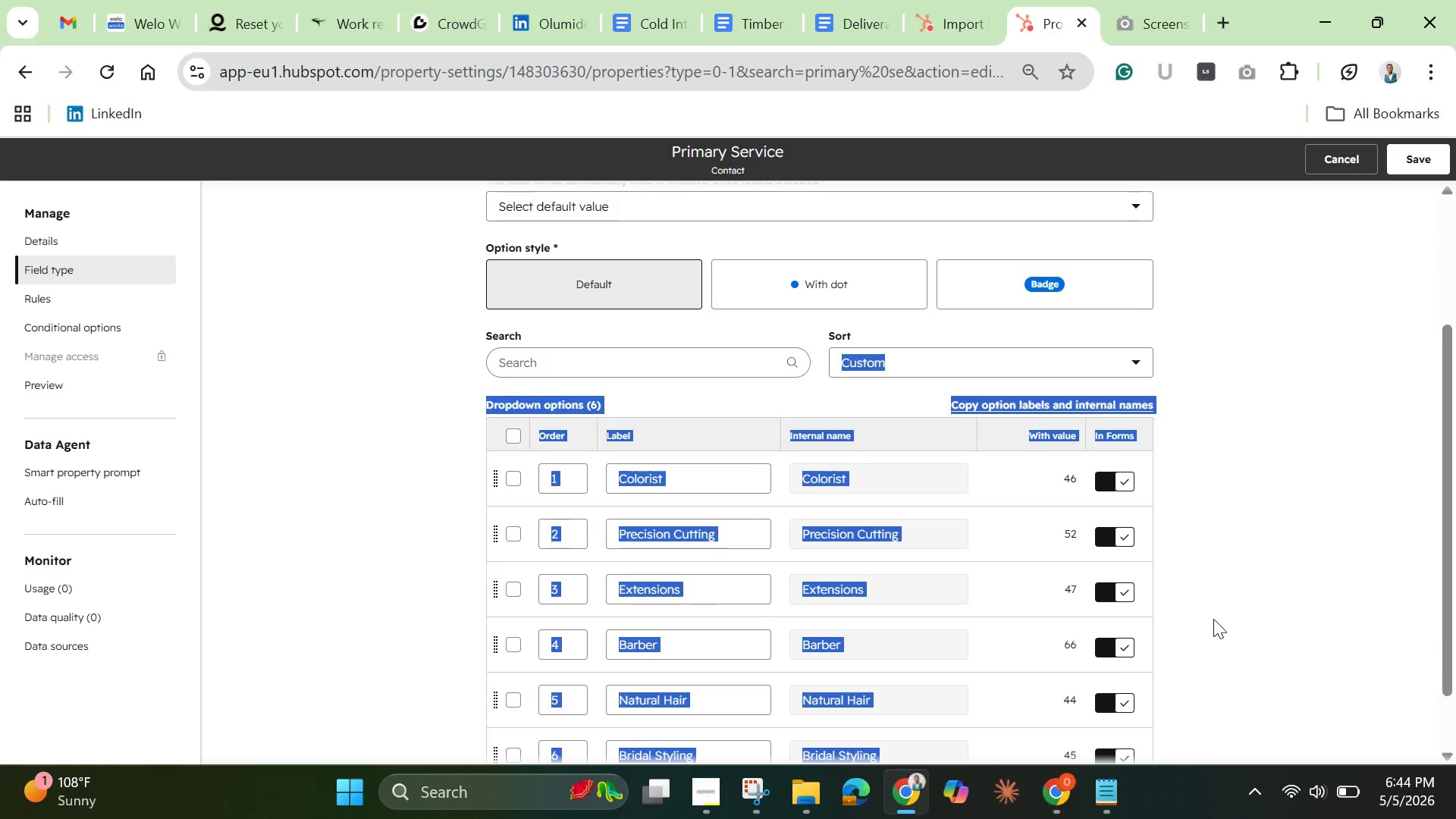 
left_click([1213, 617])
 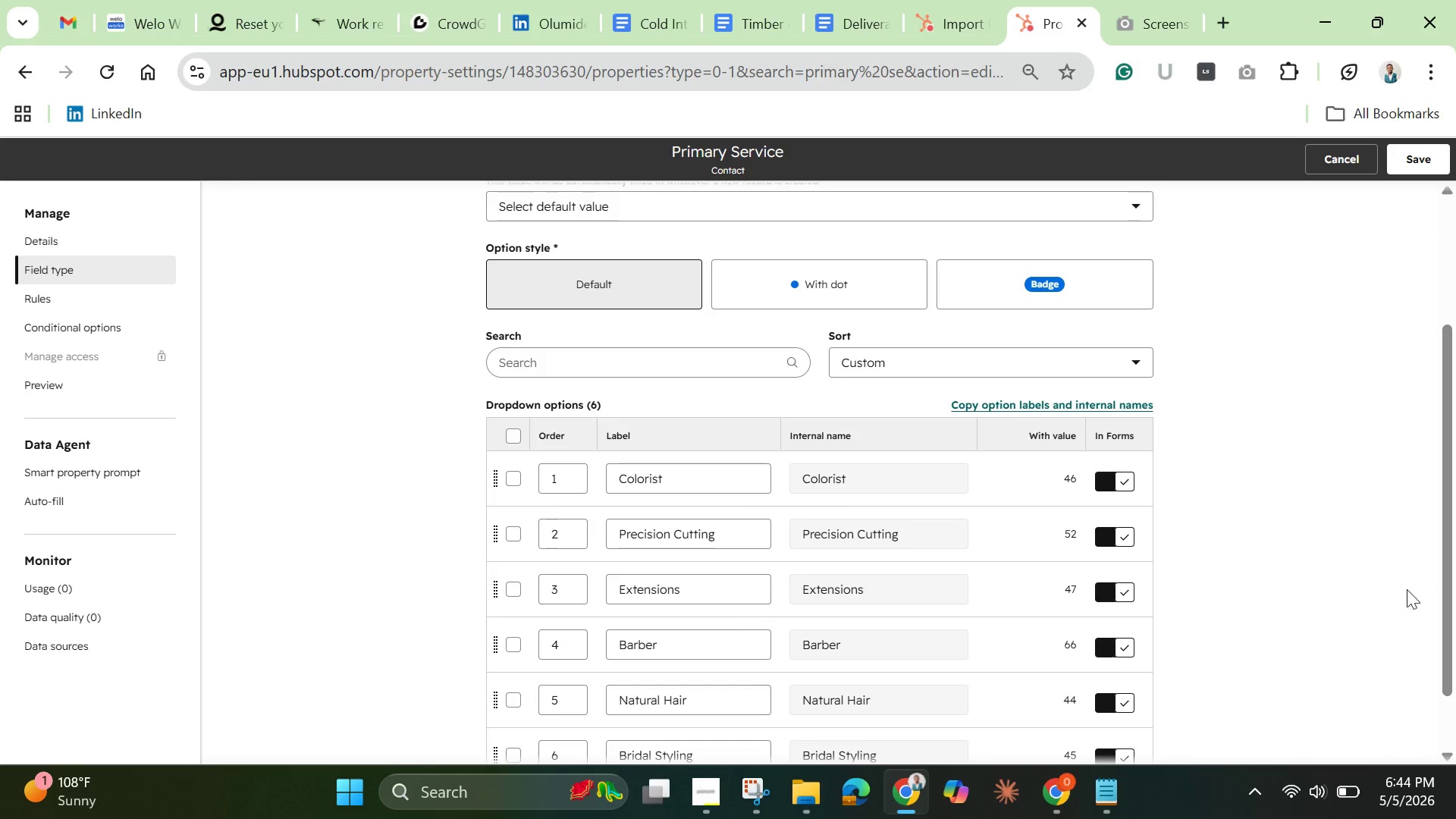 
left_click_drag(start_coordinate=[1445, 625], to_coordinate=[1402, 467])
 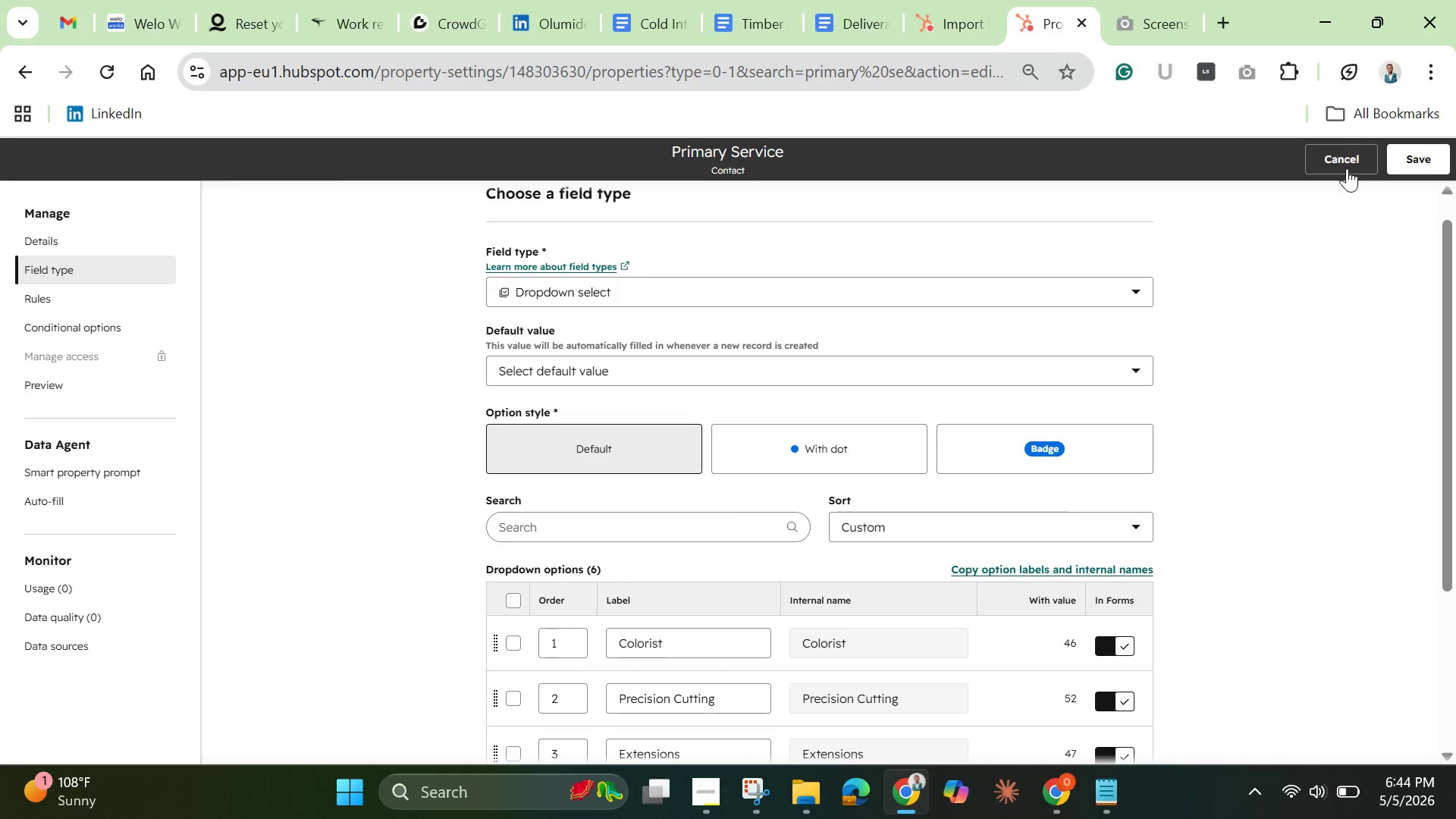 
left_click([1342, 171])
 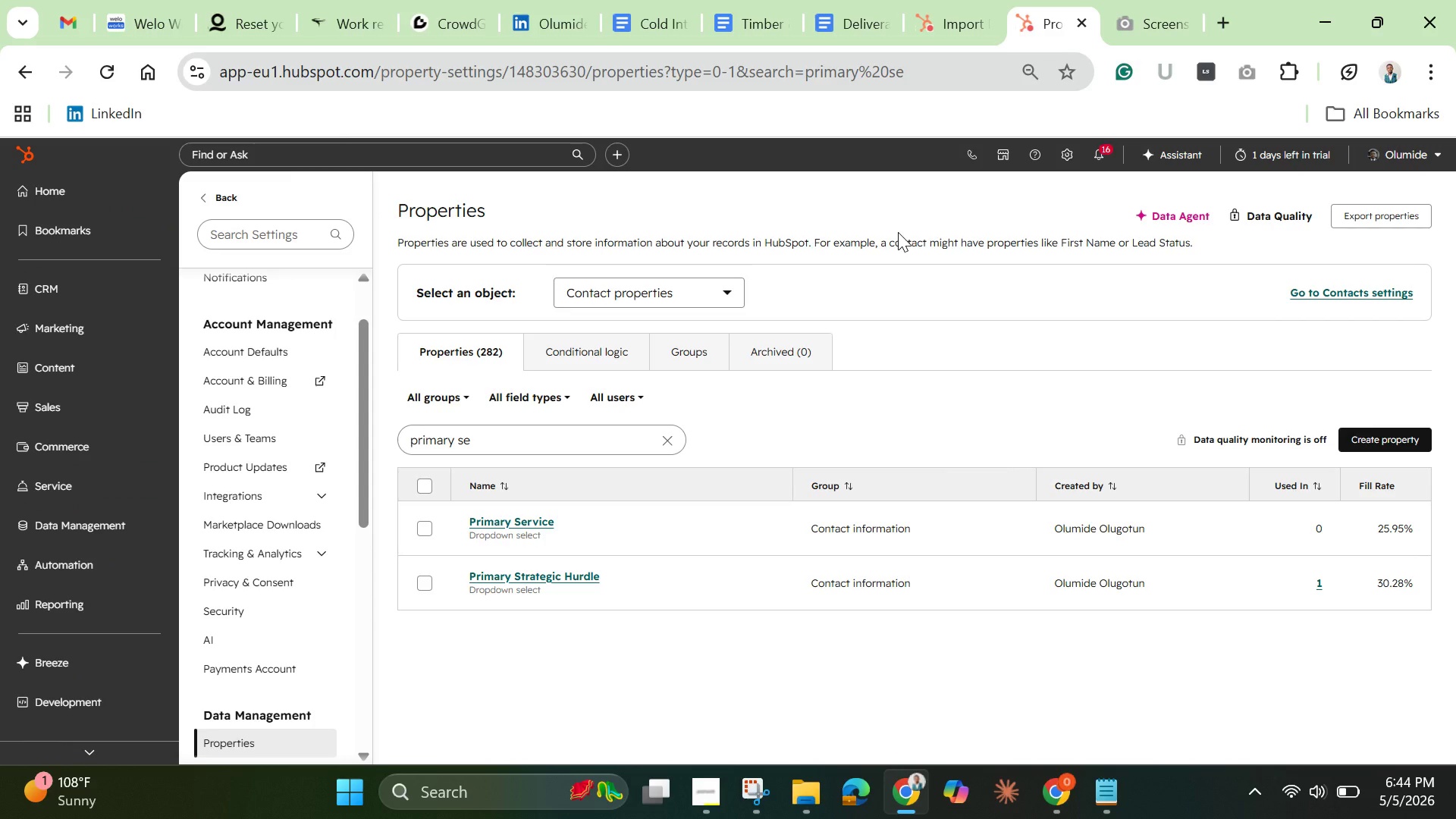 
wait(12.45)
 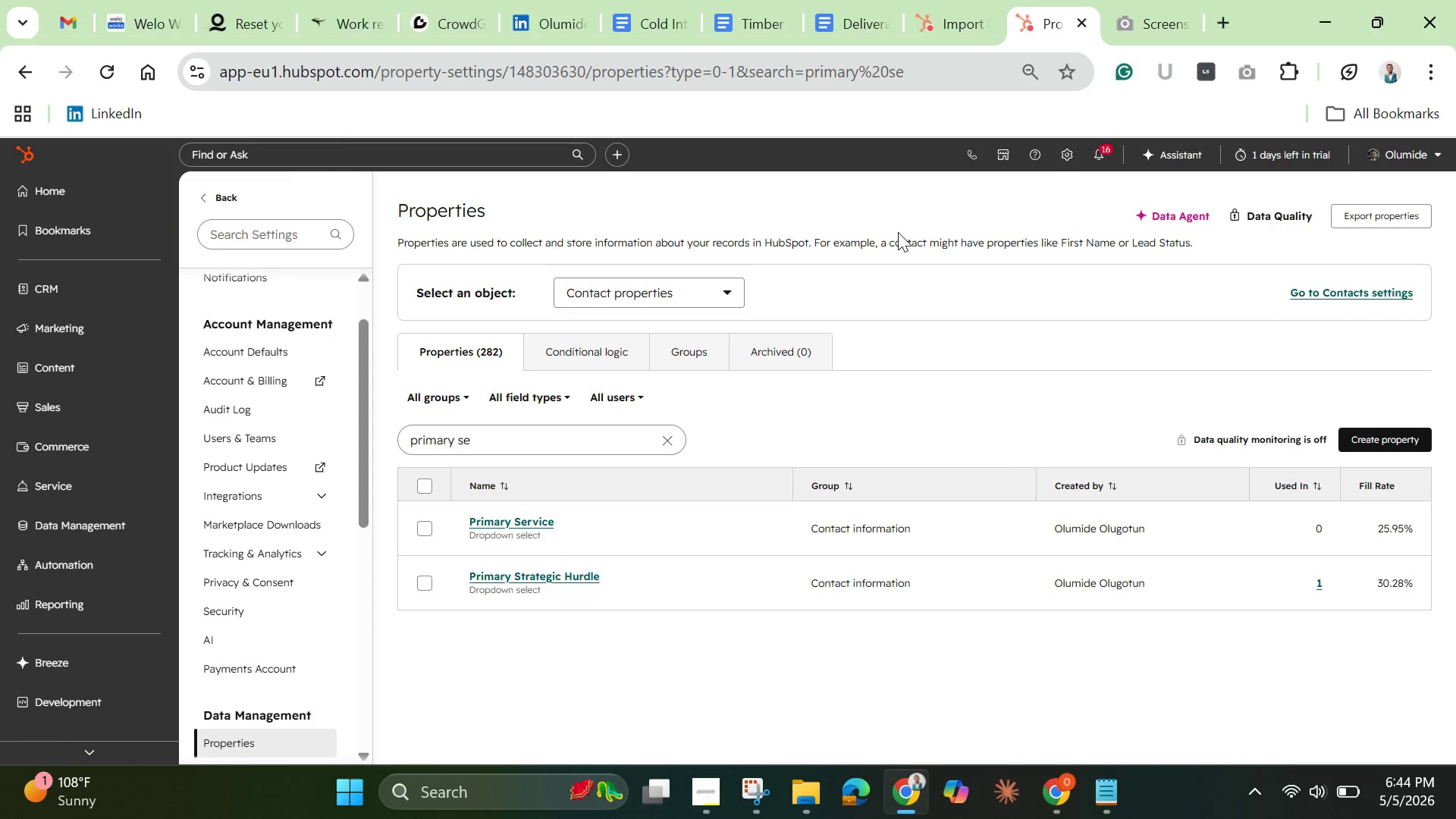 
left_click([667, 439])
 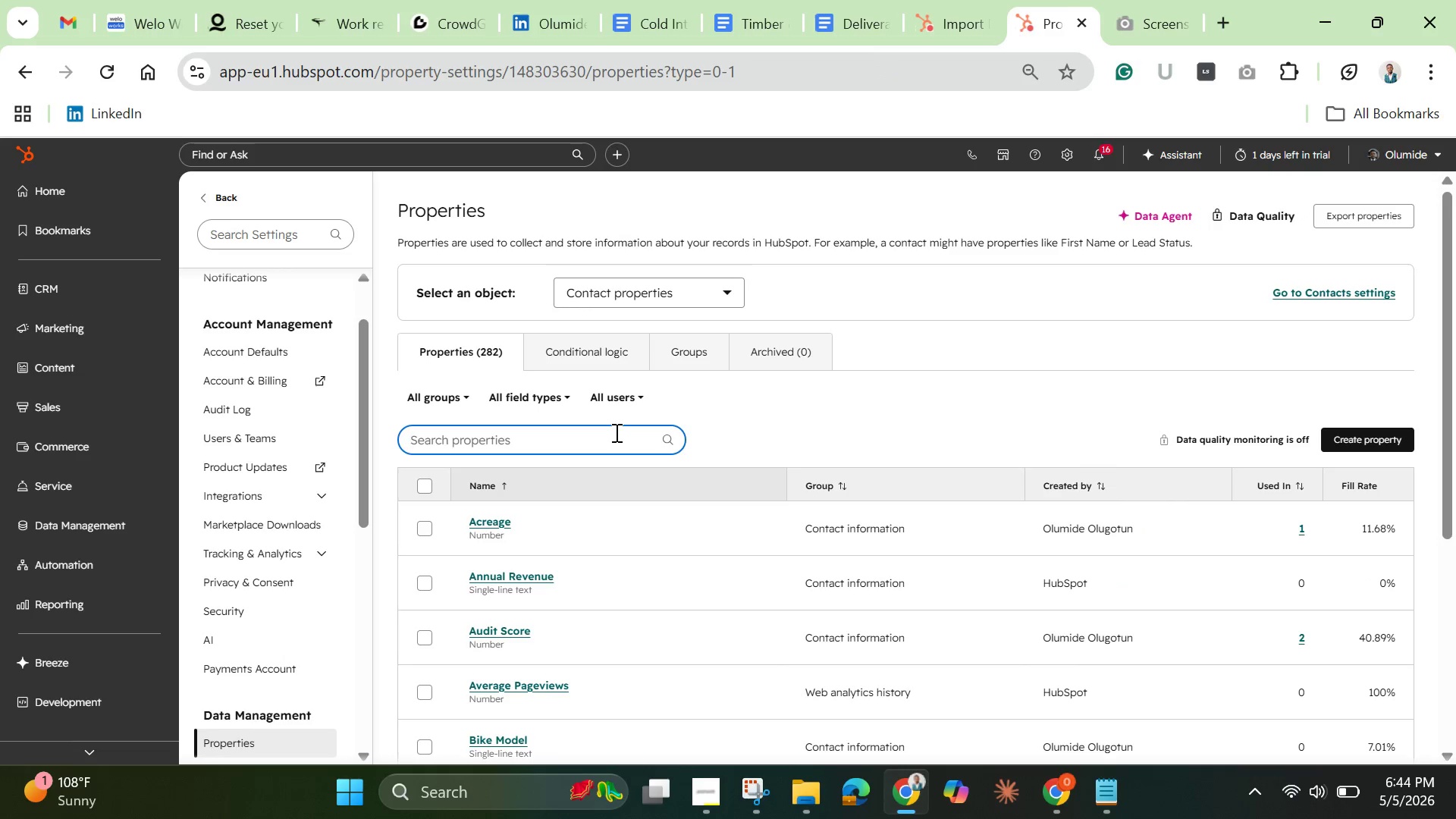 
type(;;)
key(Backspace)
key(Backspace)
key(Backspace)
type(last know)
 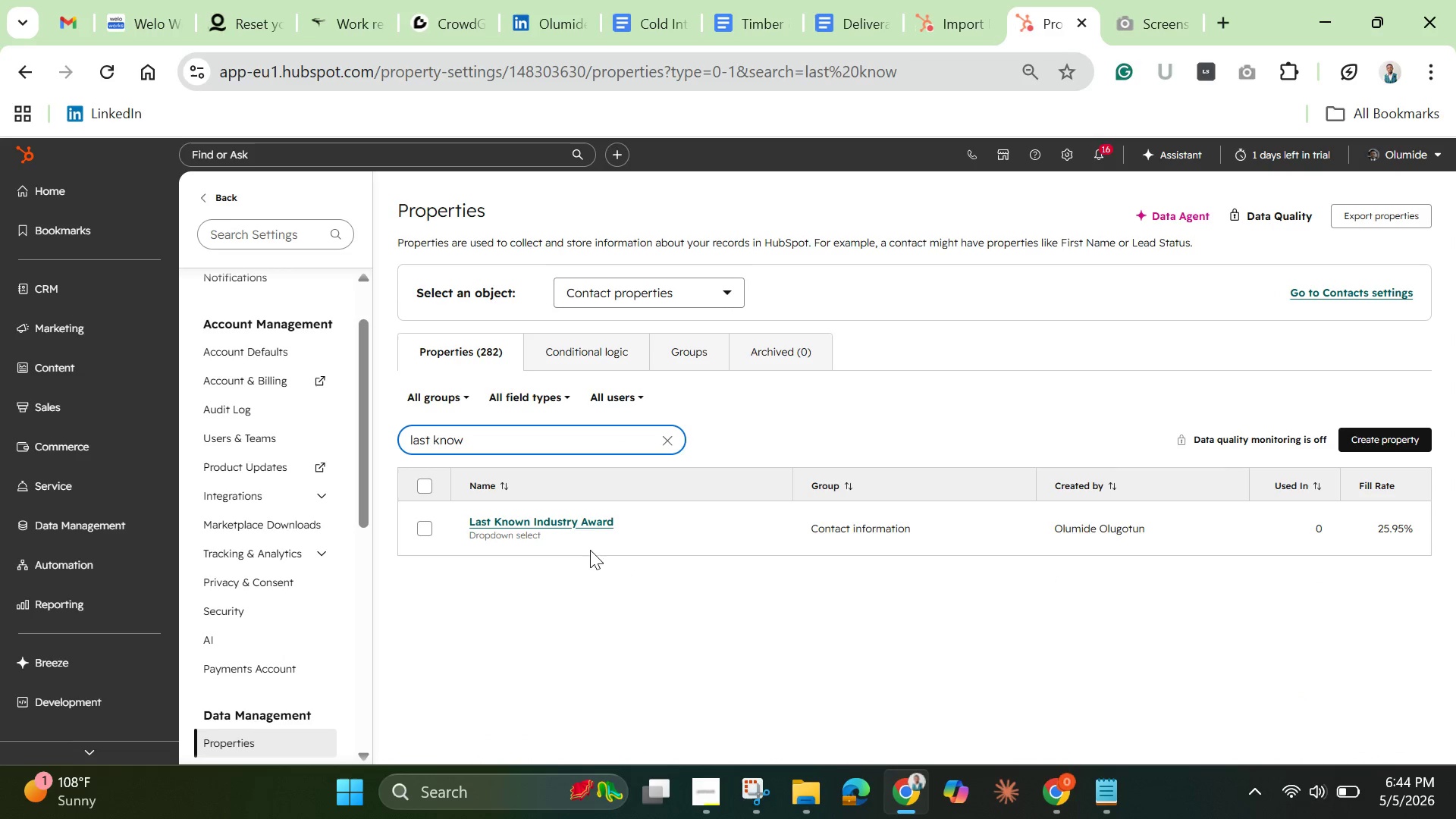 
left_click([598, 524])
 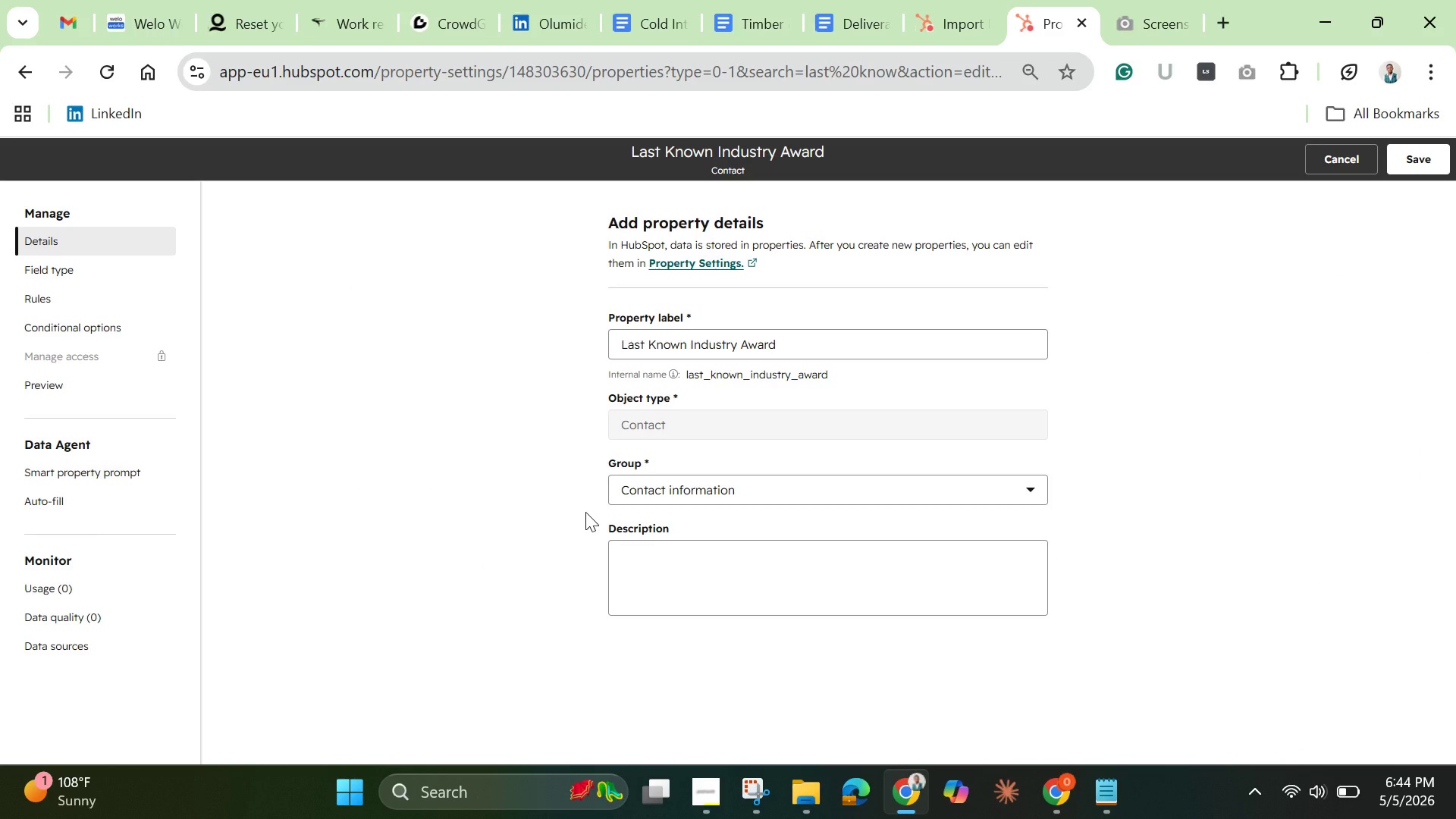 
wait(19.53)
 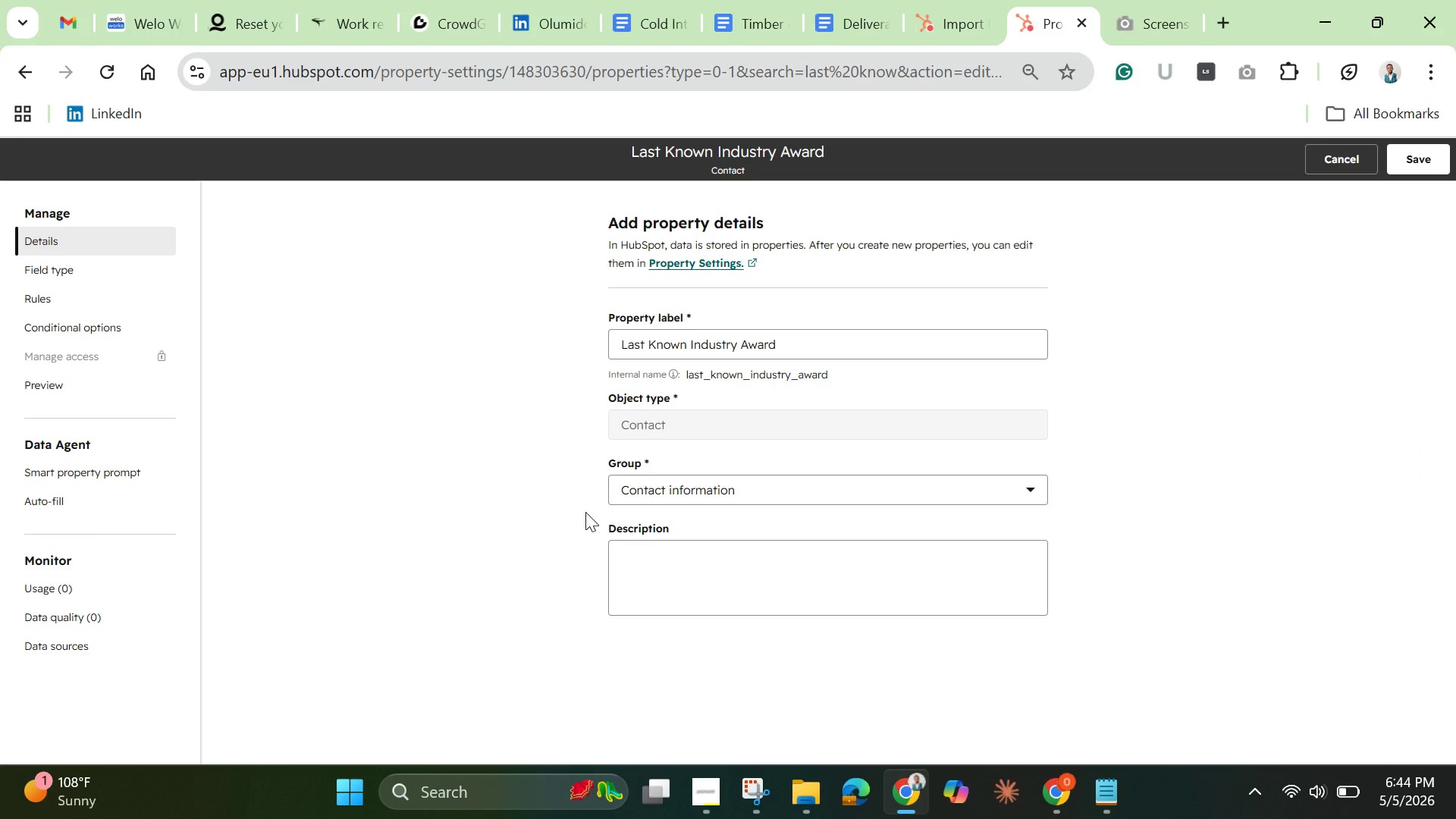 
left_click([52, 272])
 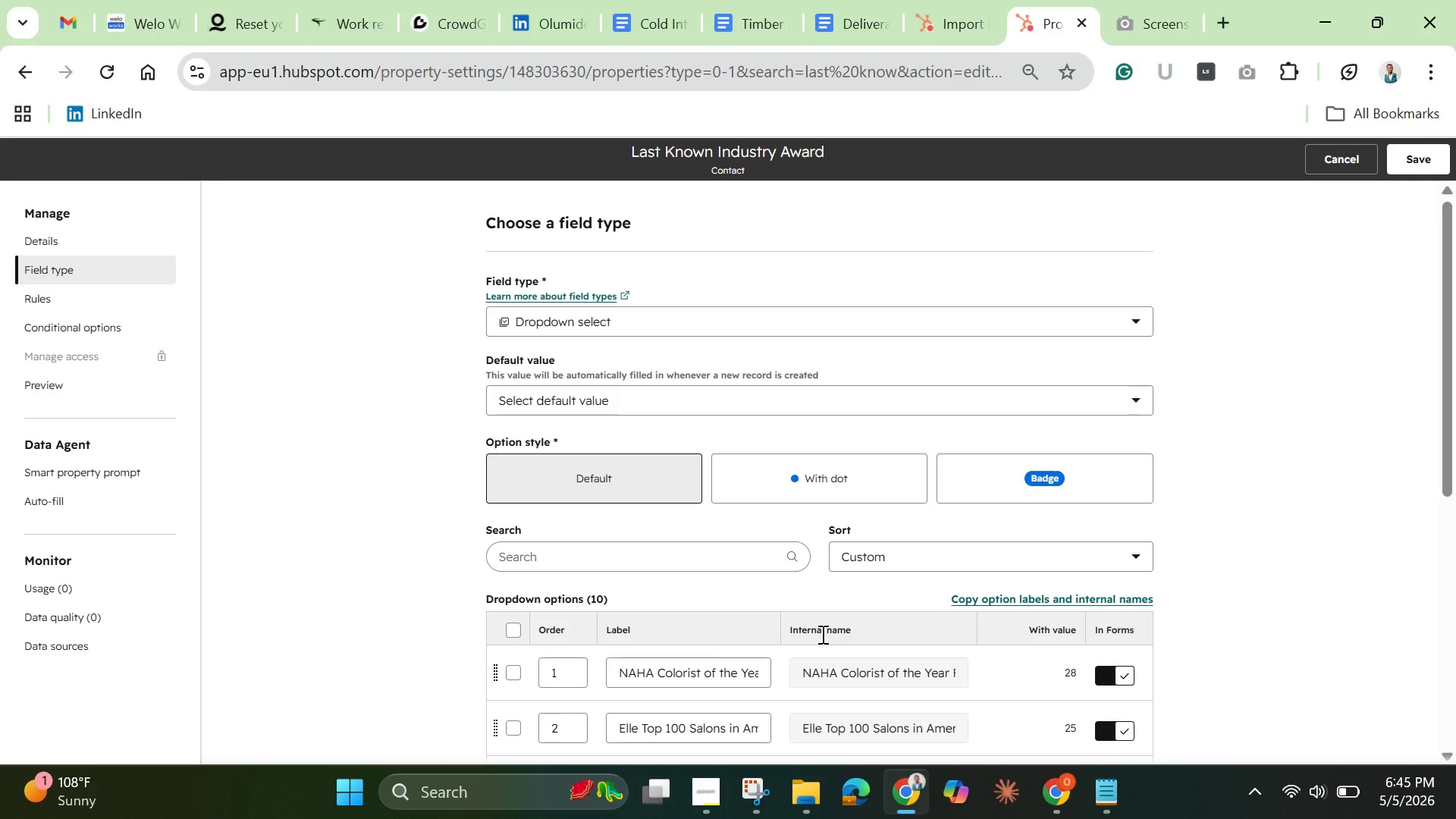 
wait(12.25)
 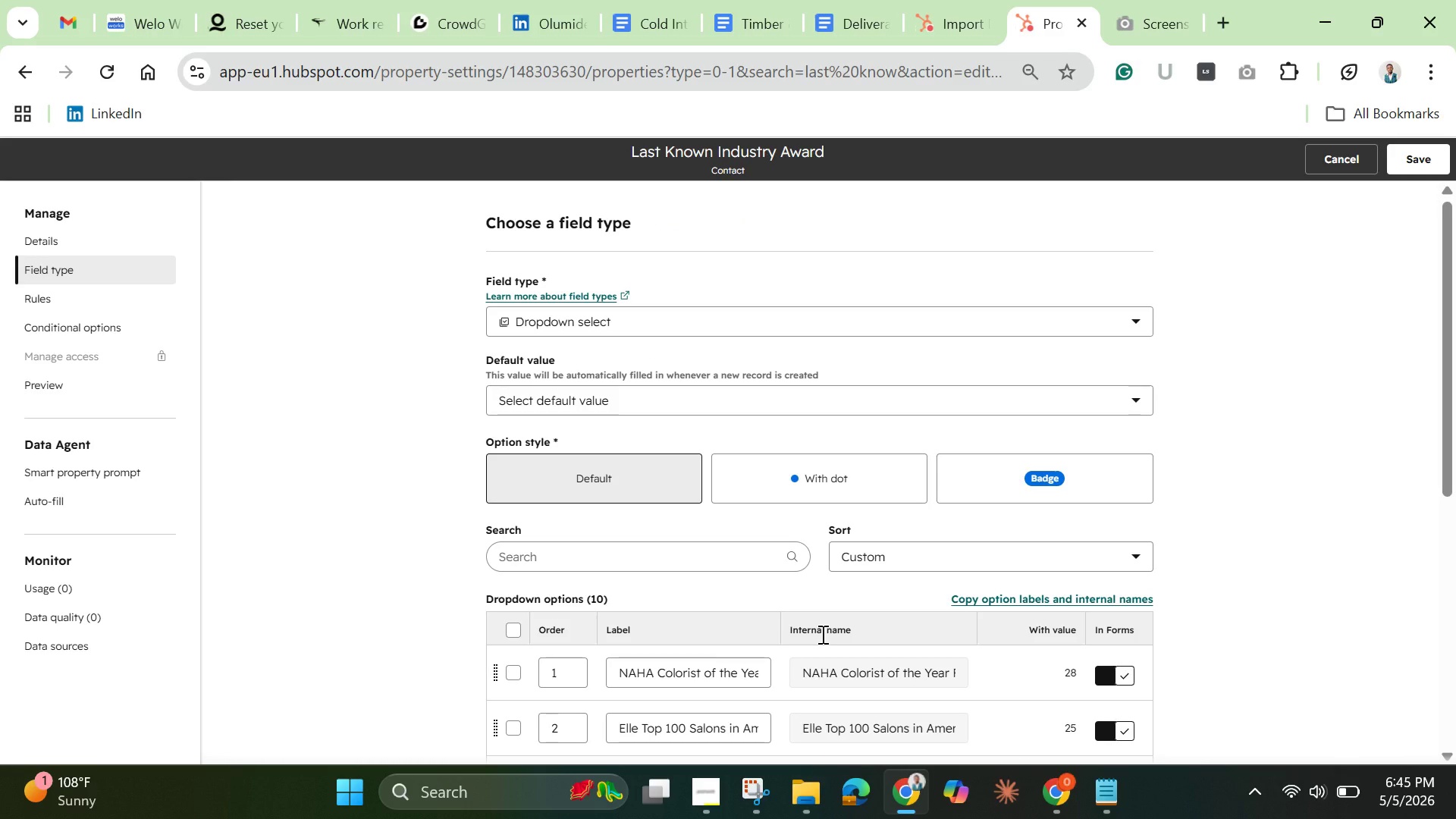 
left_click_drag(start_coordinate=[1448, 475], to_coordinate=[1438, 745])
 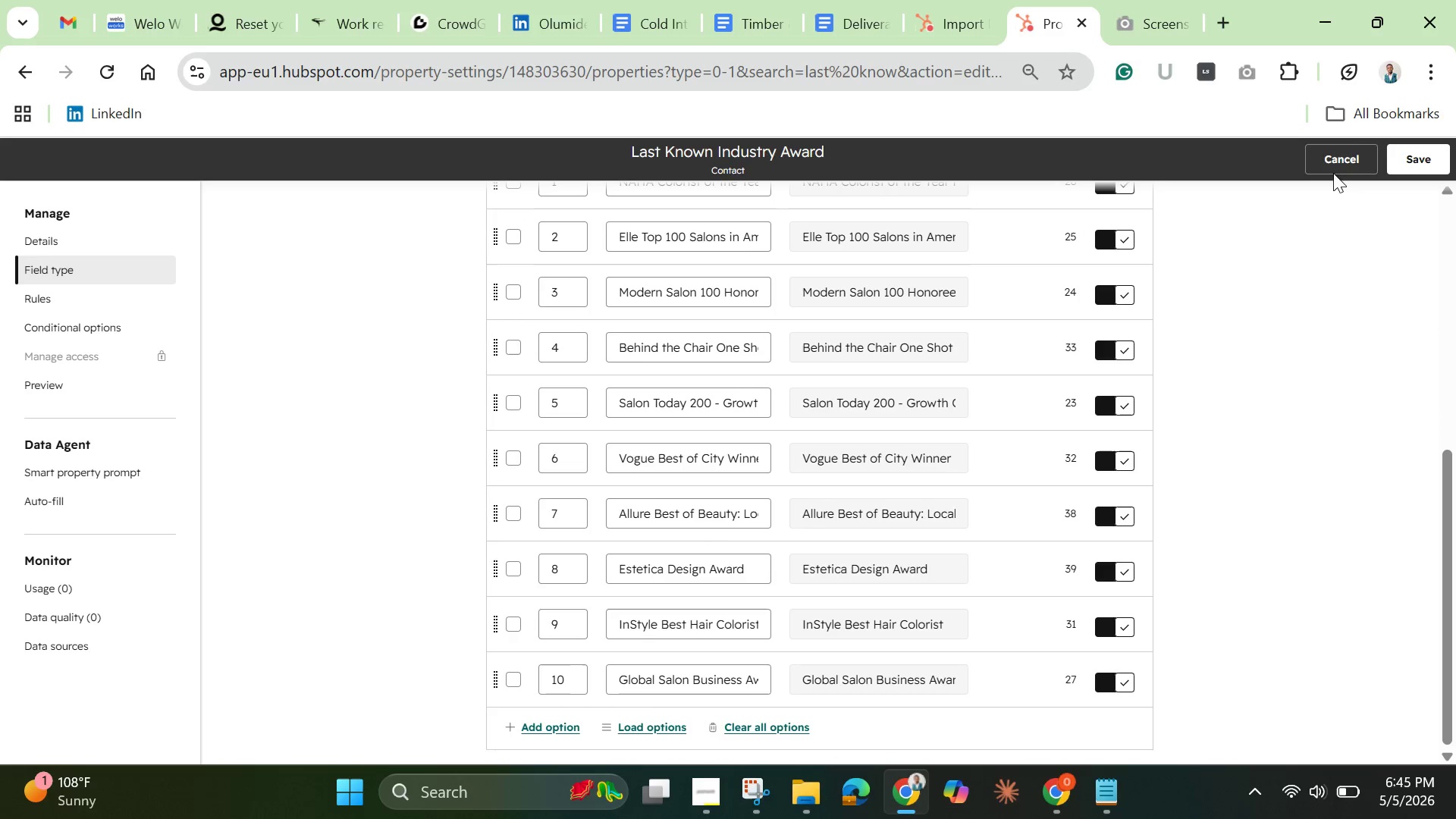 
left_click([1335, 162])
 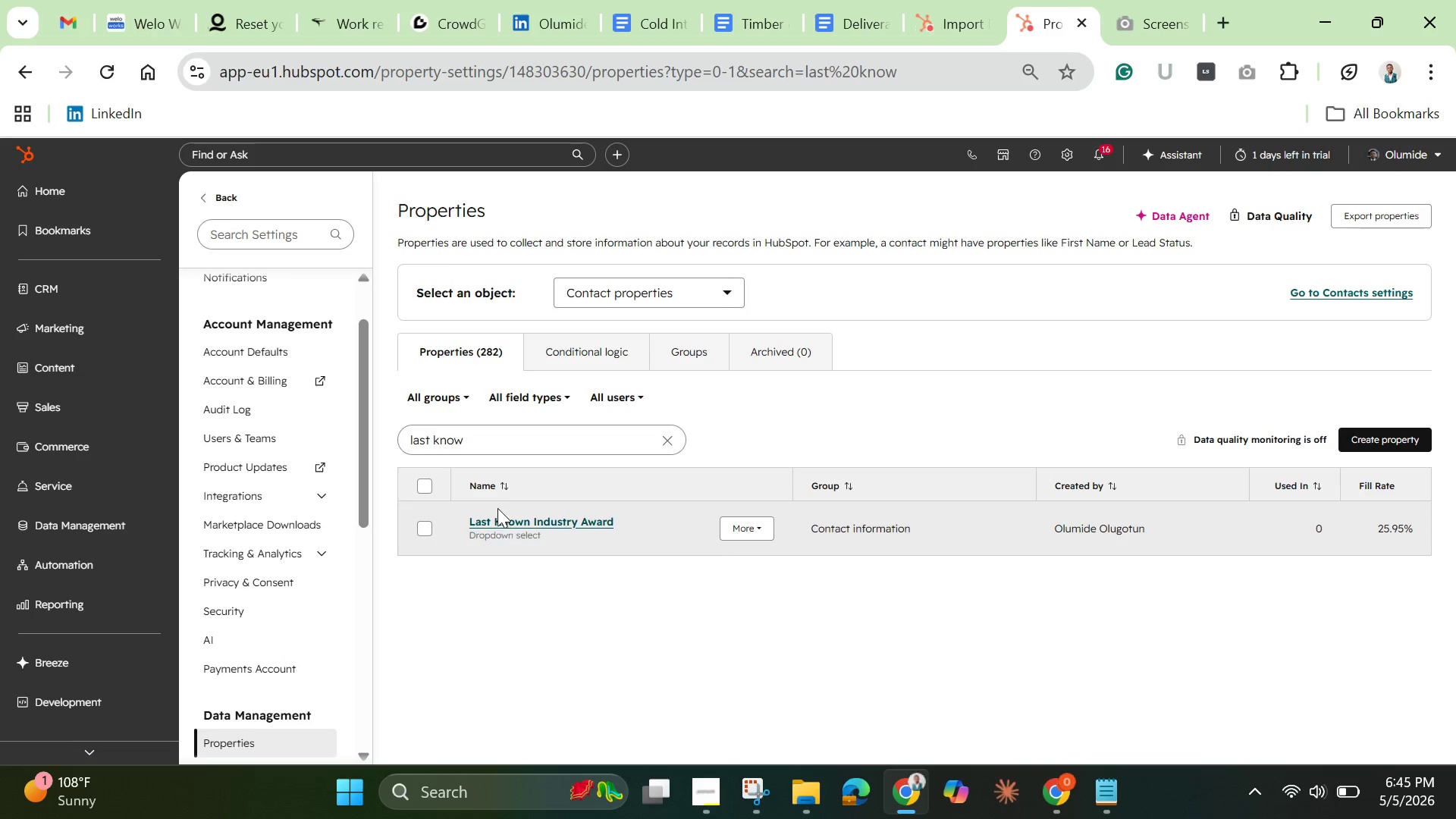 
wait(19.22)
 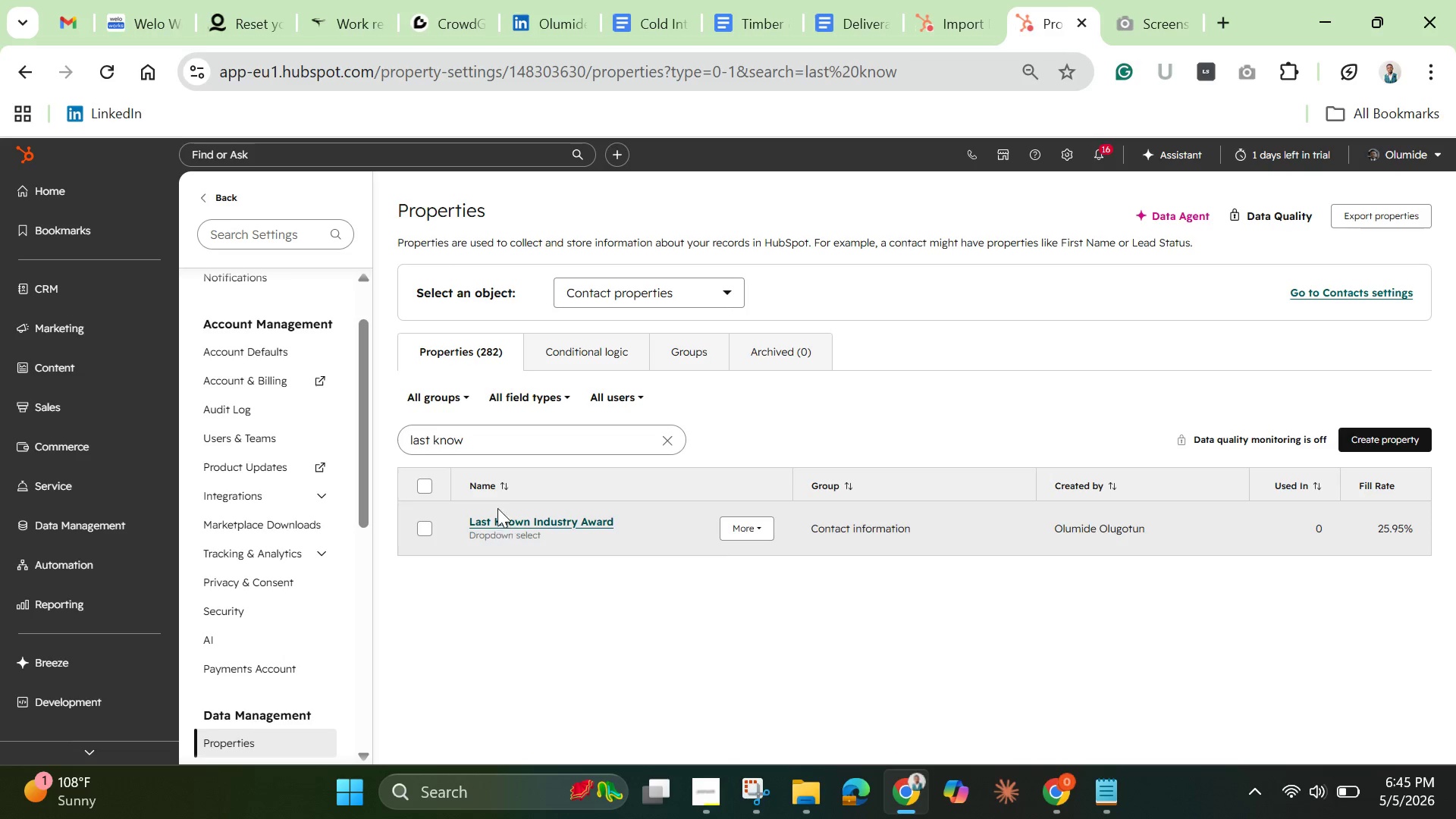 
left_click_drag(start_coordinate=[363, 512], to_coordinate=[375, 671])
 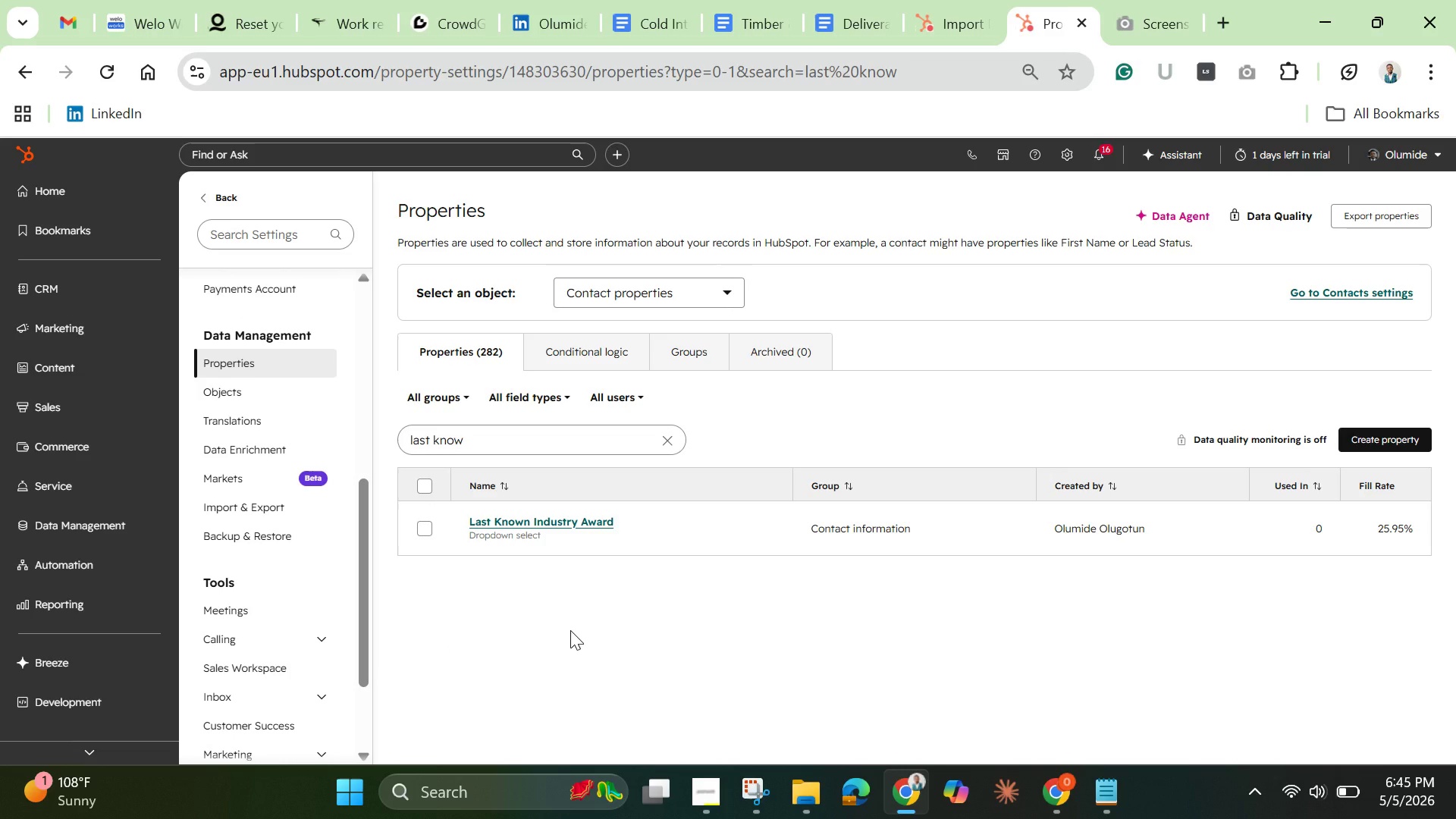 
left_click([570, 630])
 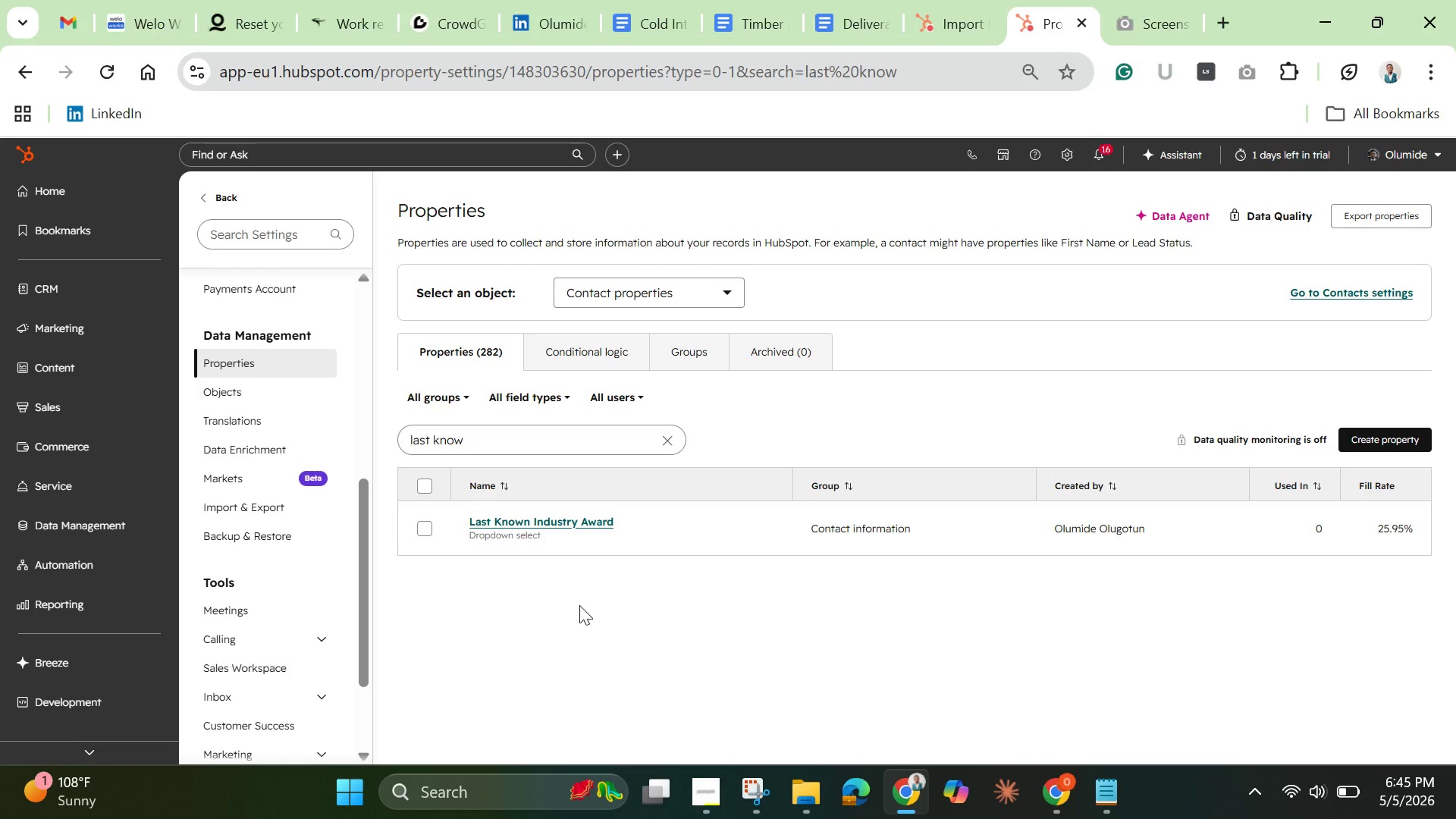 
wait(30.52)
 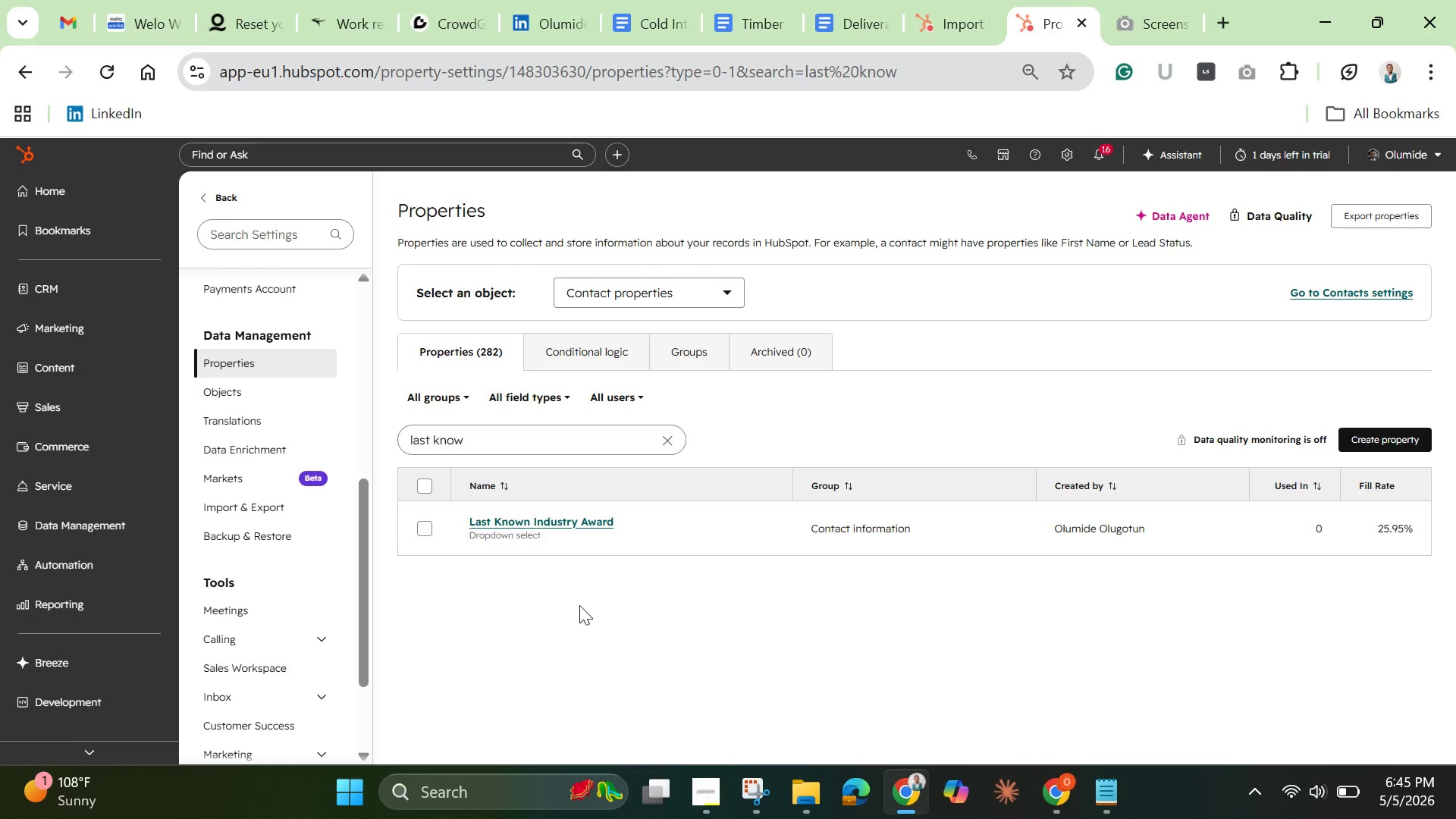 
left_click([946, 10])
 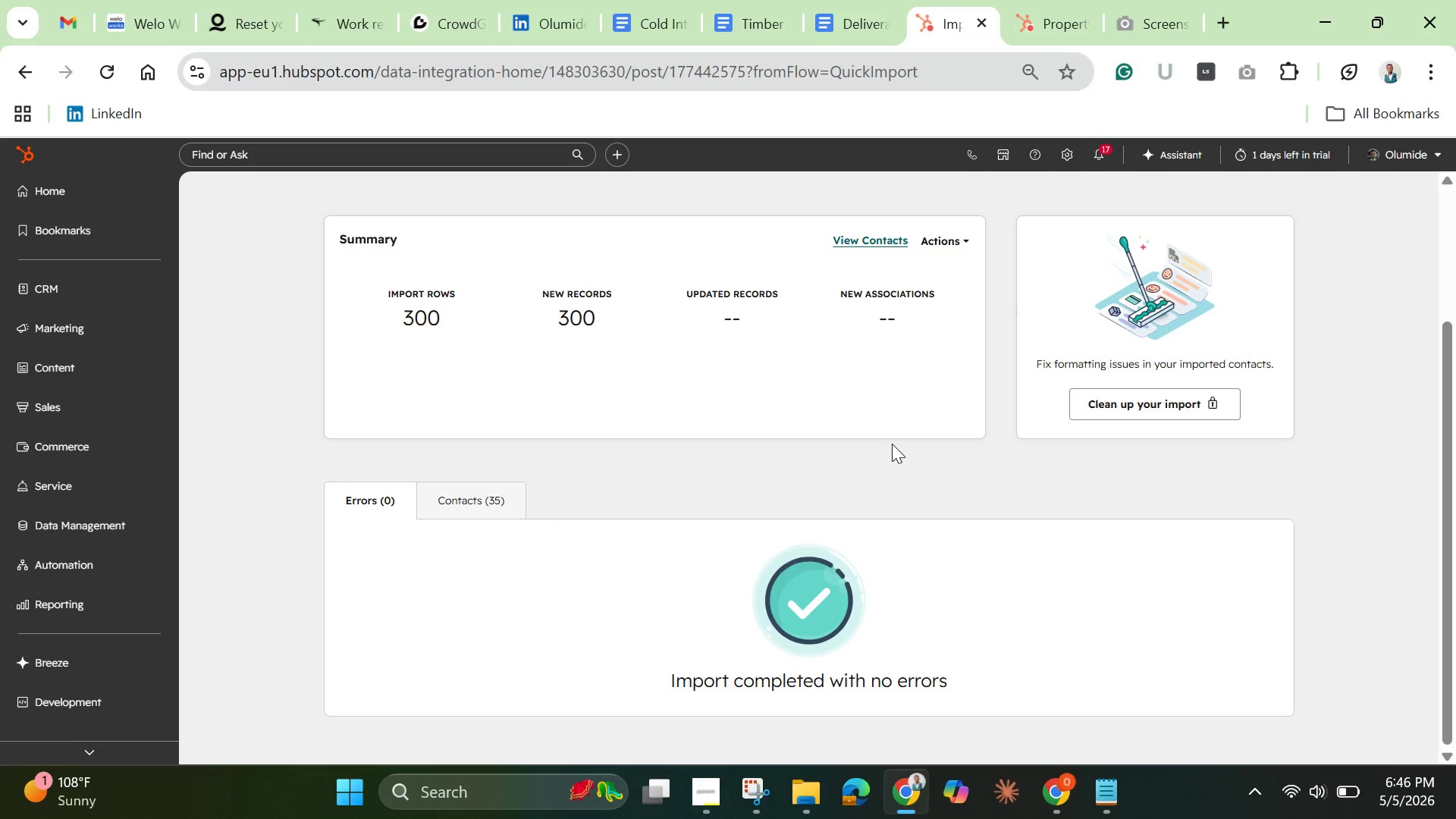 
wait(15.88)
 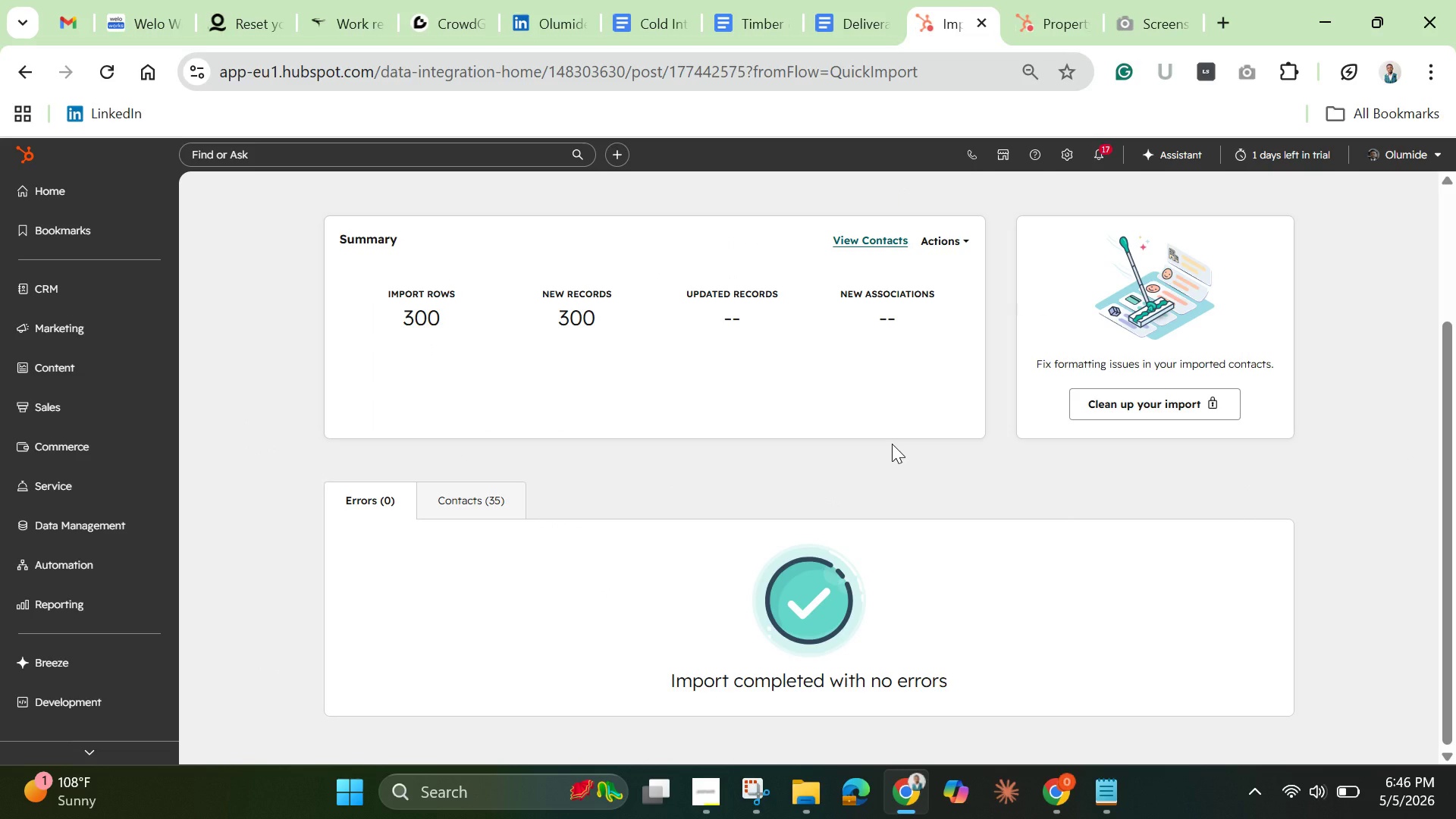 
left_click([59, 287])
 